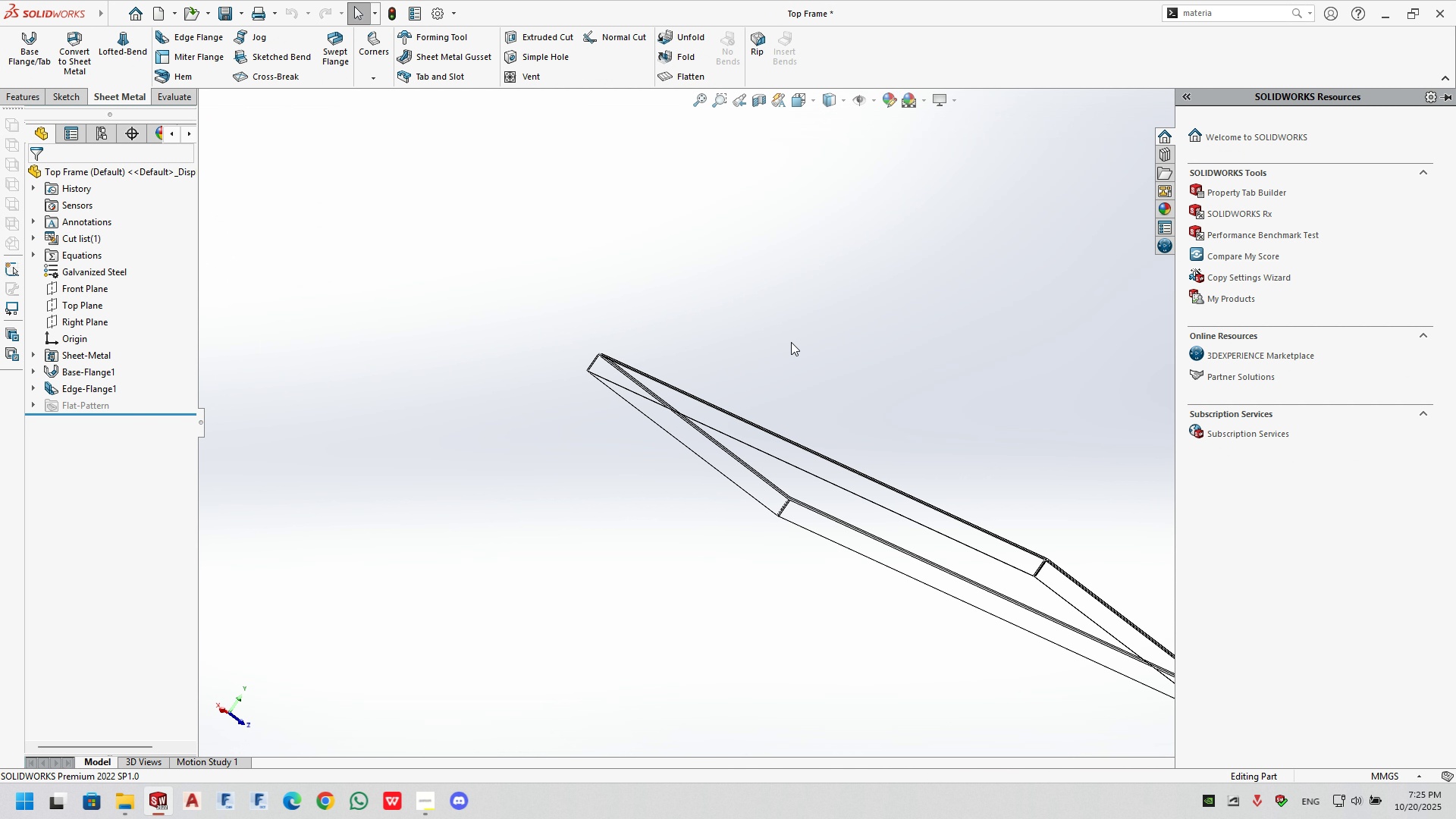 
left_click([791, 340])
 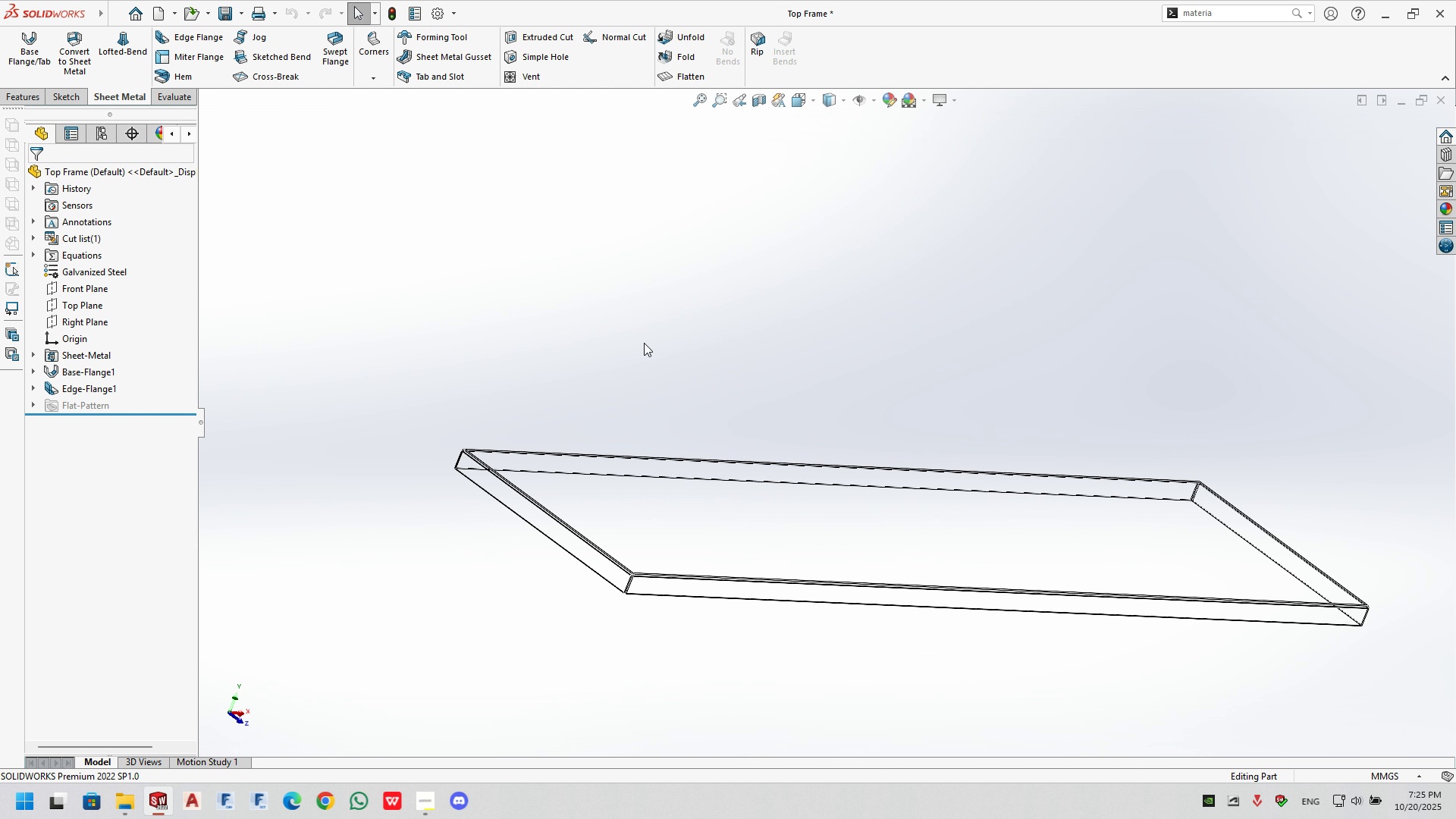 
key(Escape)
 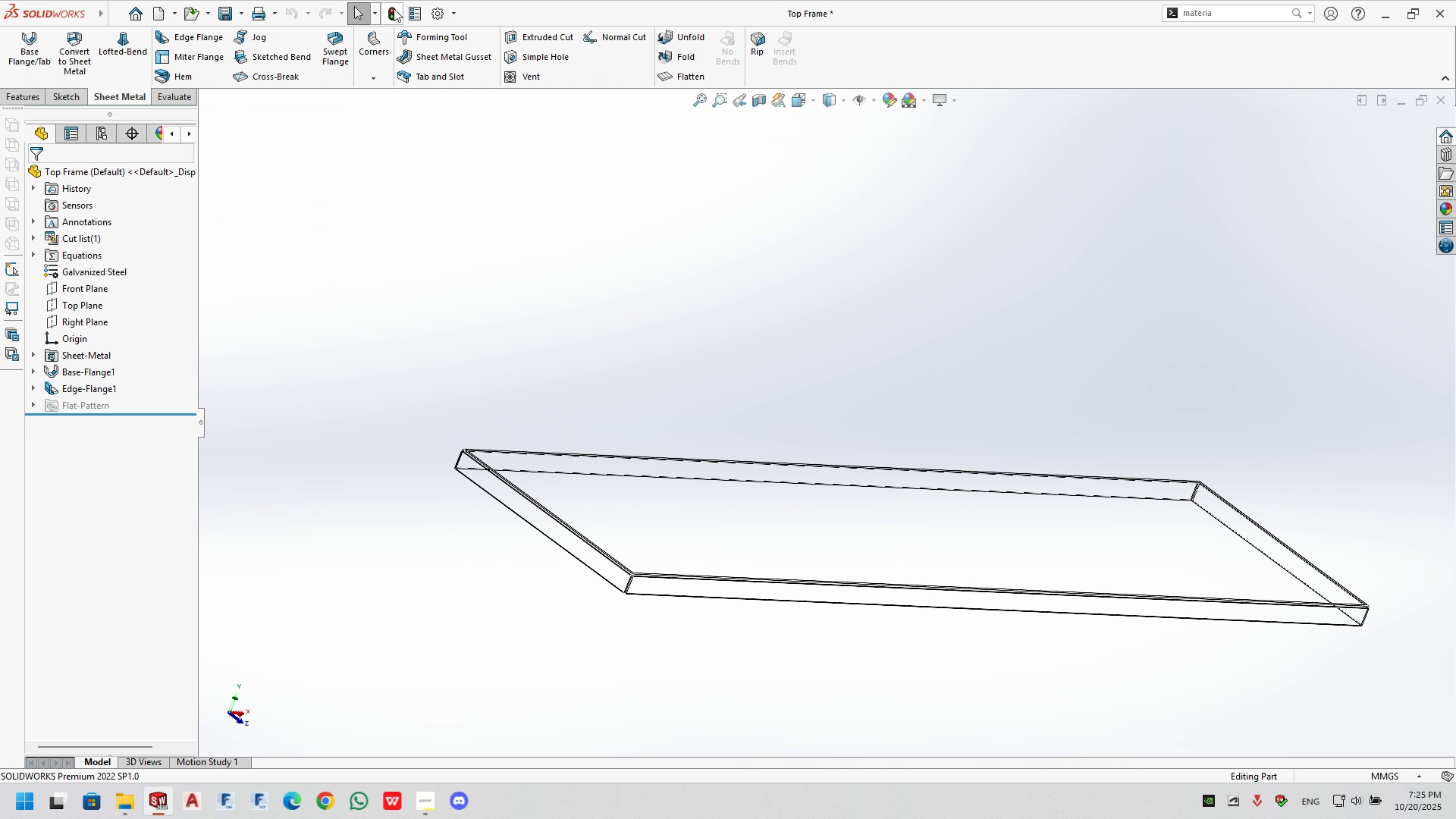 
left_click([391, 7])
 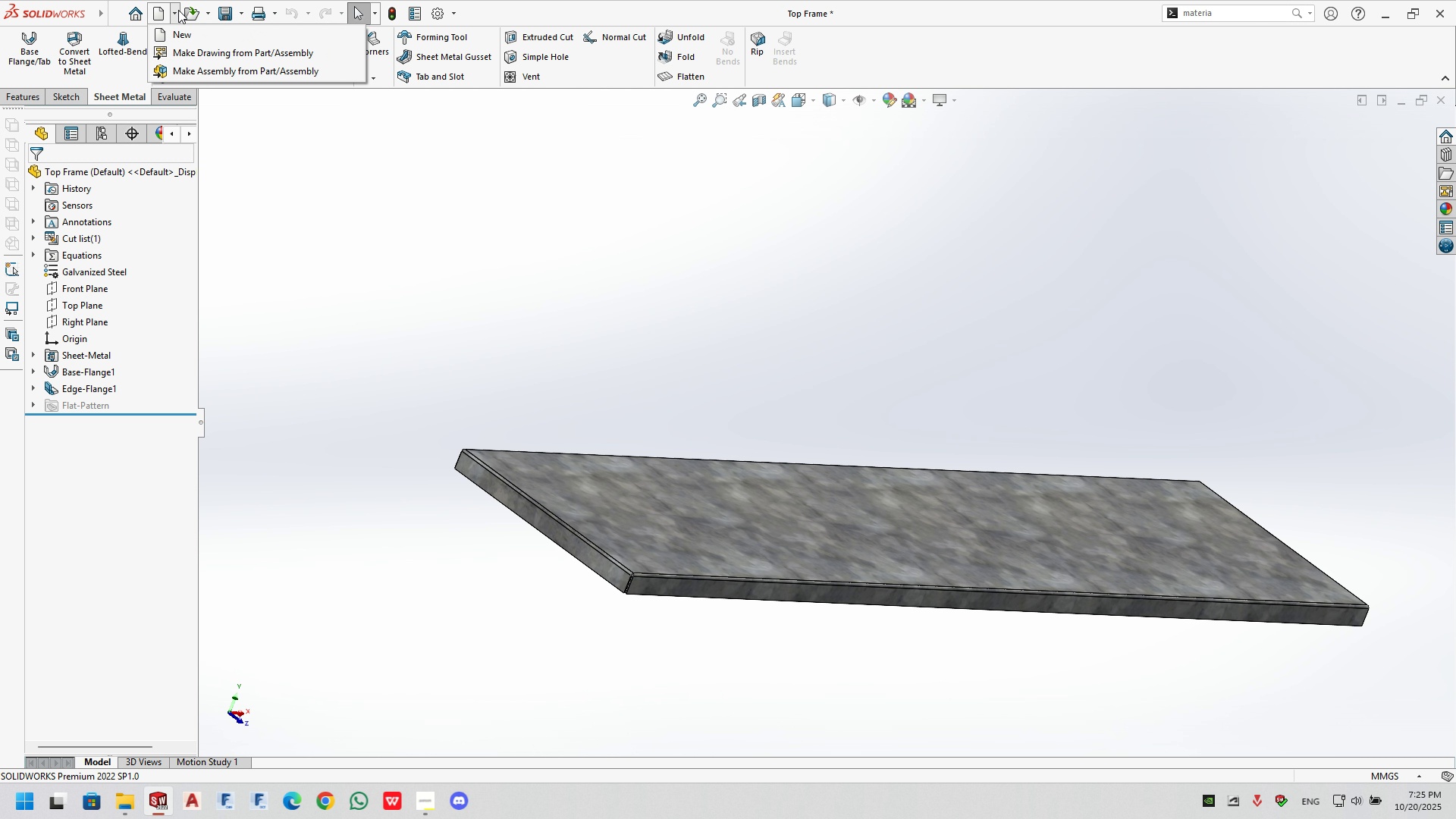 
double_click([182, 78])
 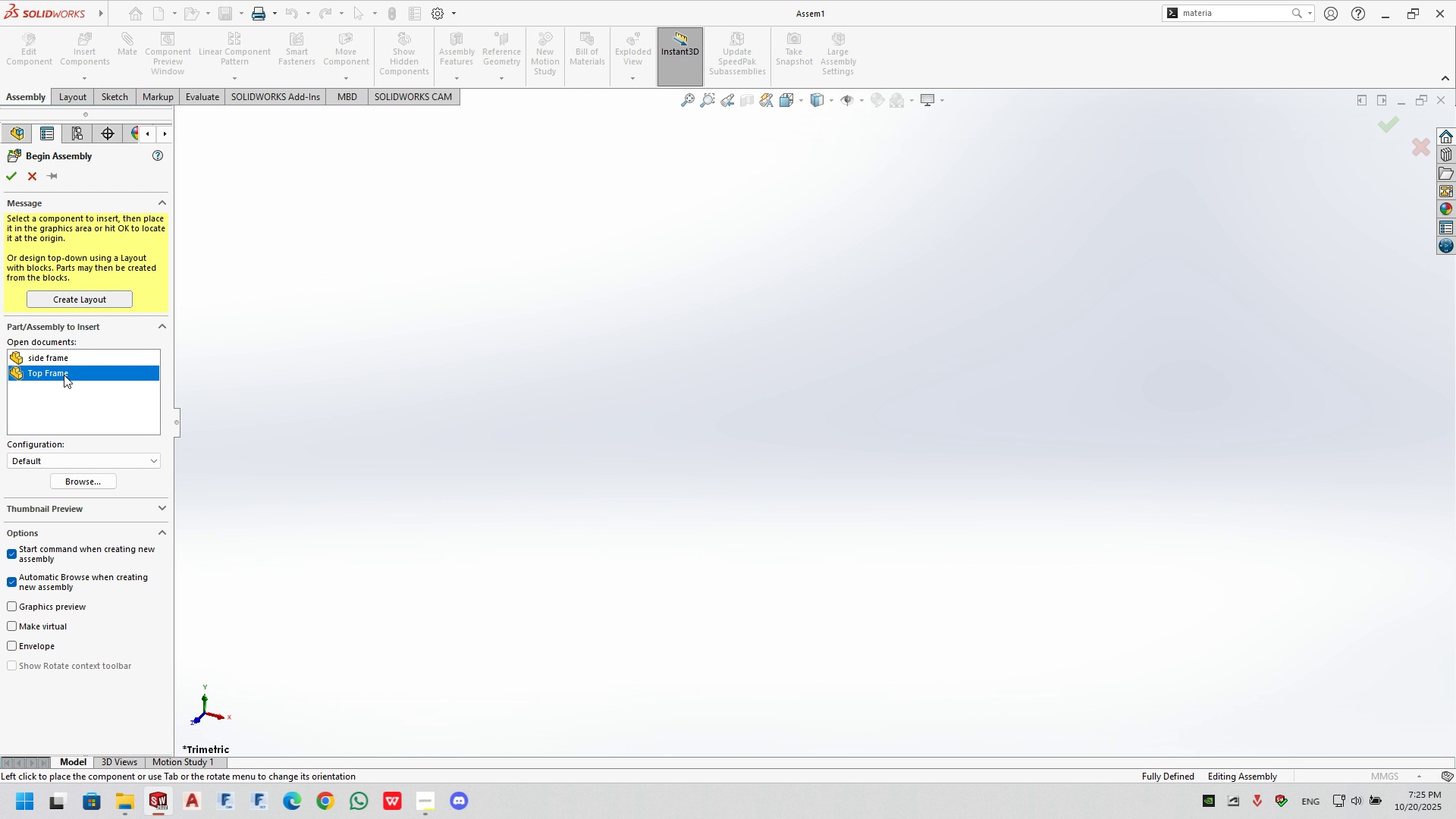 
left_click([784, 367])
 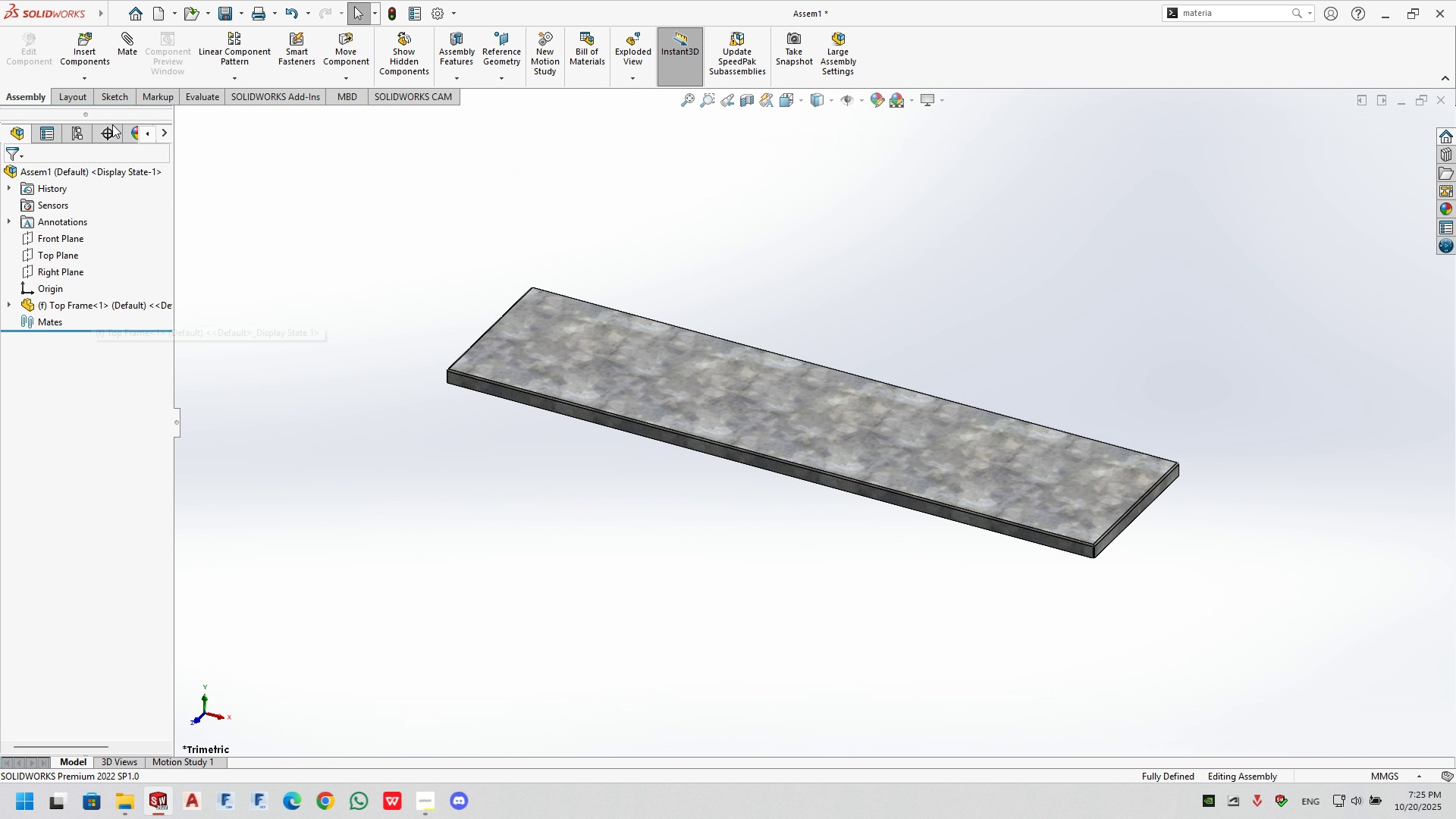 
left_click([82, 50])
 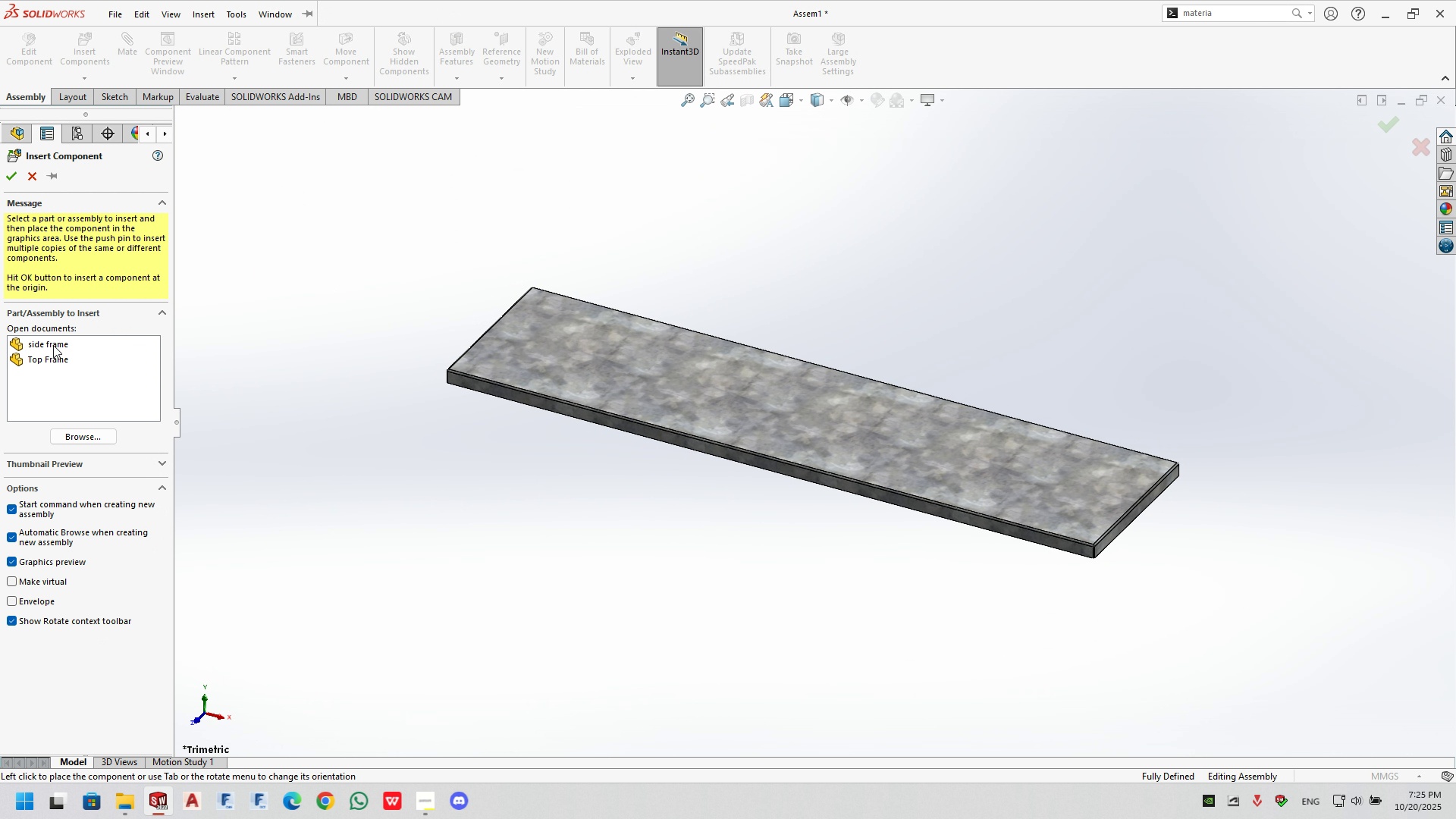 
left_click([53, 345])
 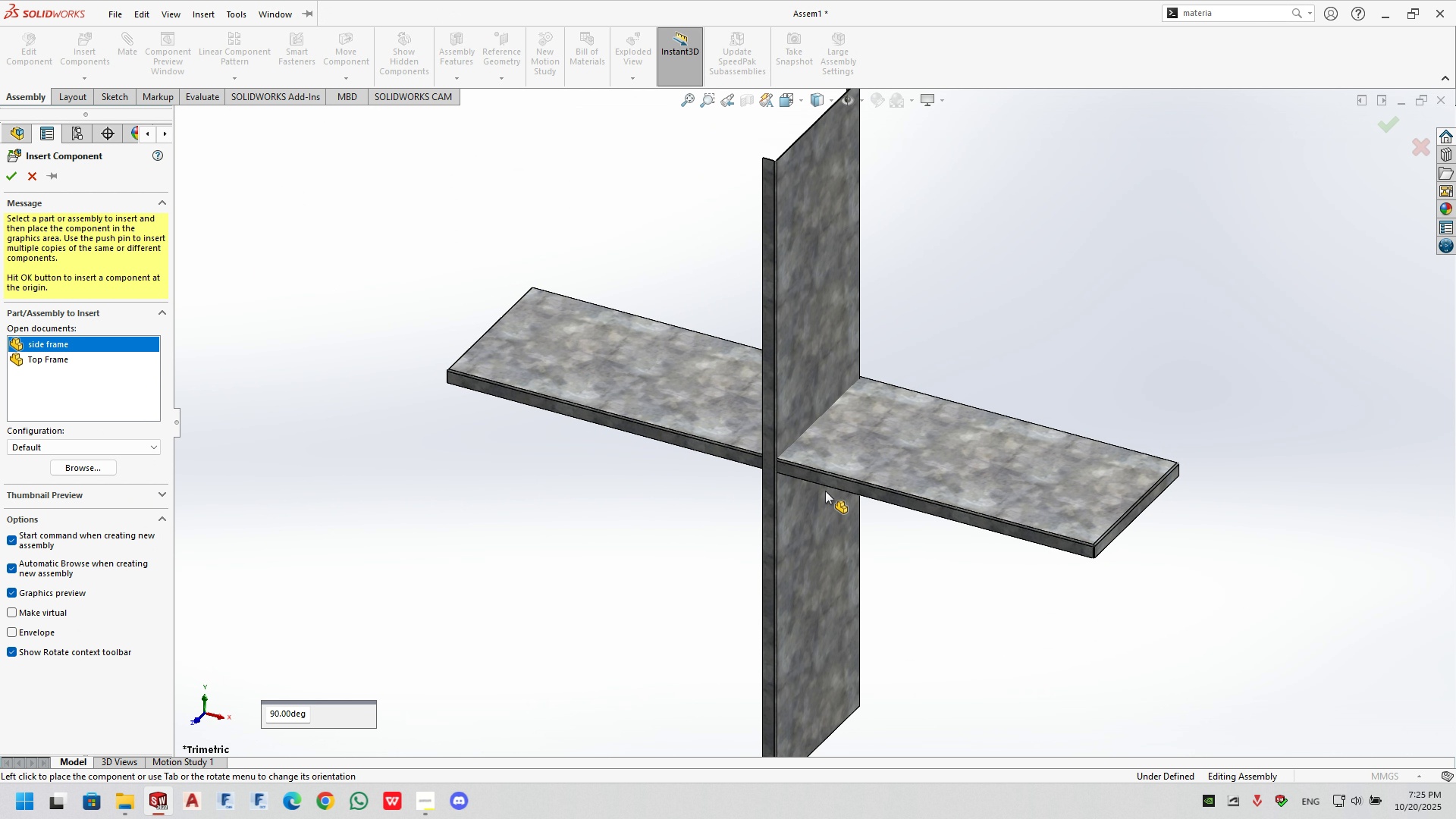 
left_click_drag(start_coordinate=[804, 268], to_coordinate=[1436, 813])
 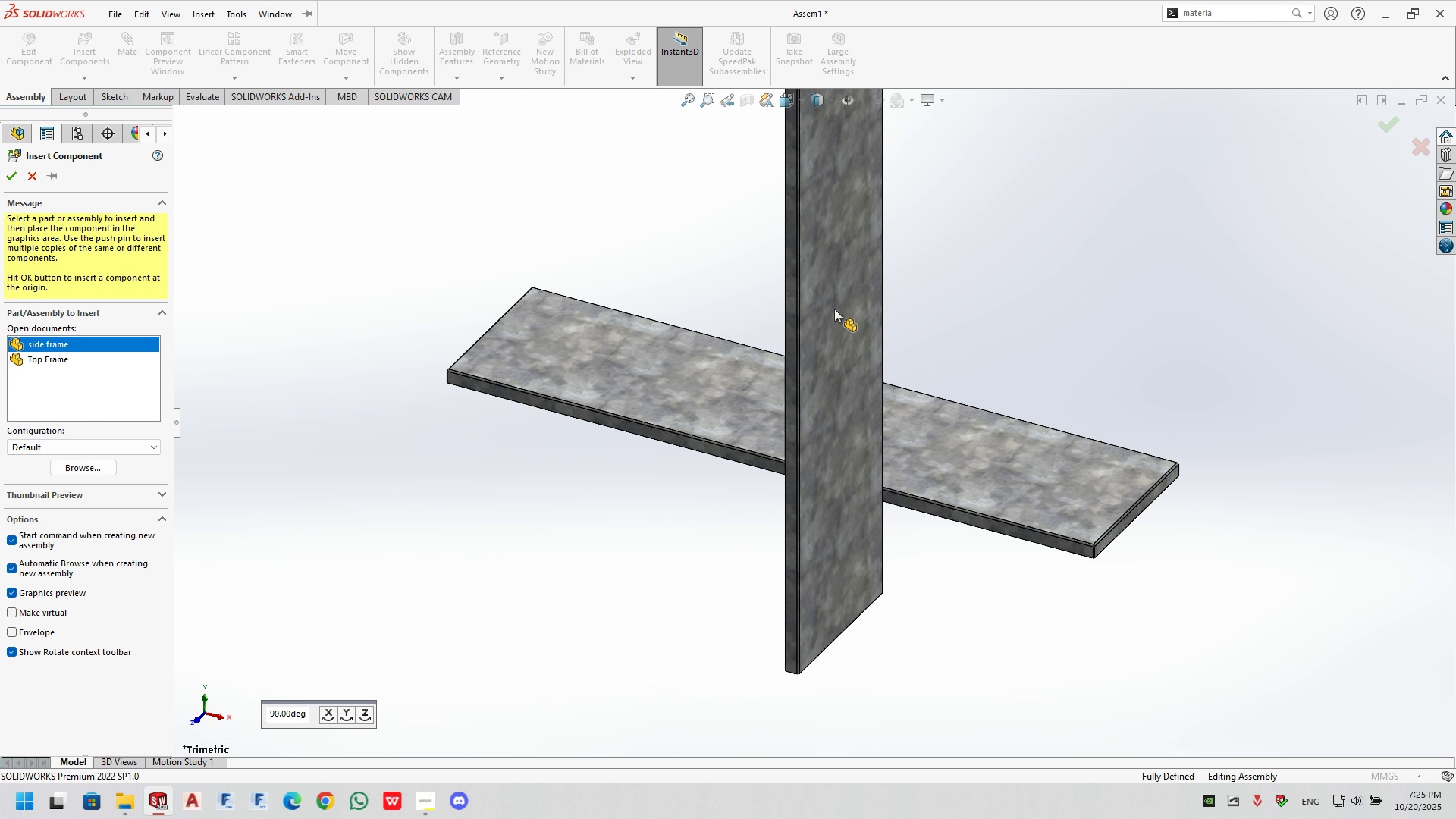 
left_click_drag(start_coordinate=[828, 284], to_coordinate=[1292, 739])
 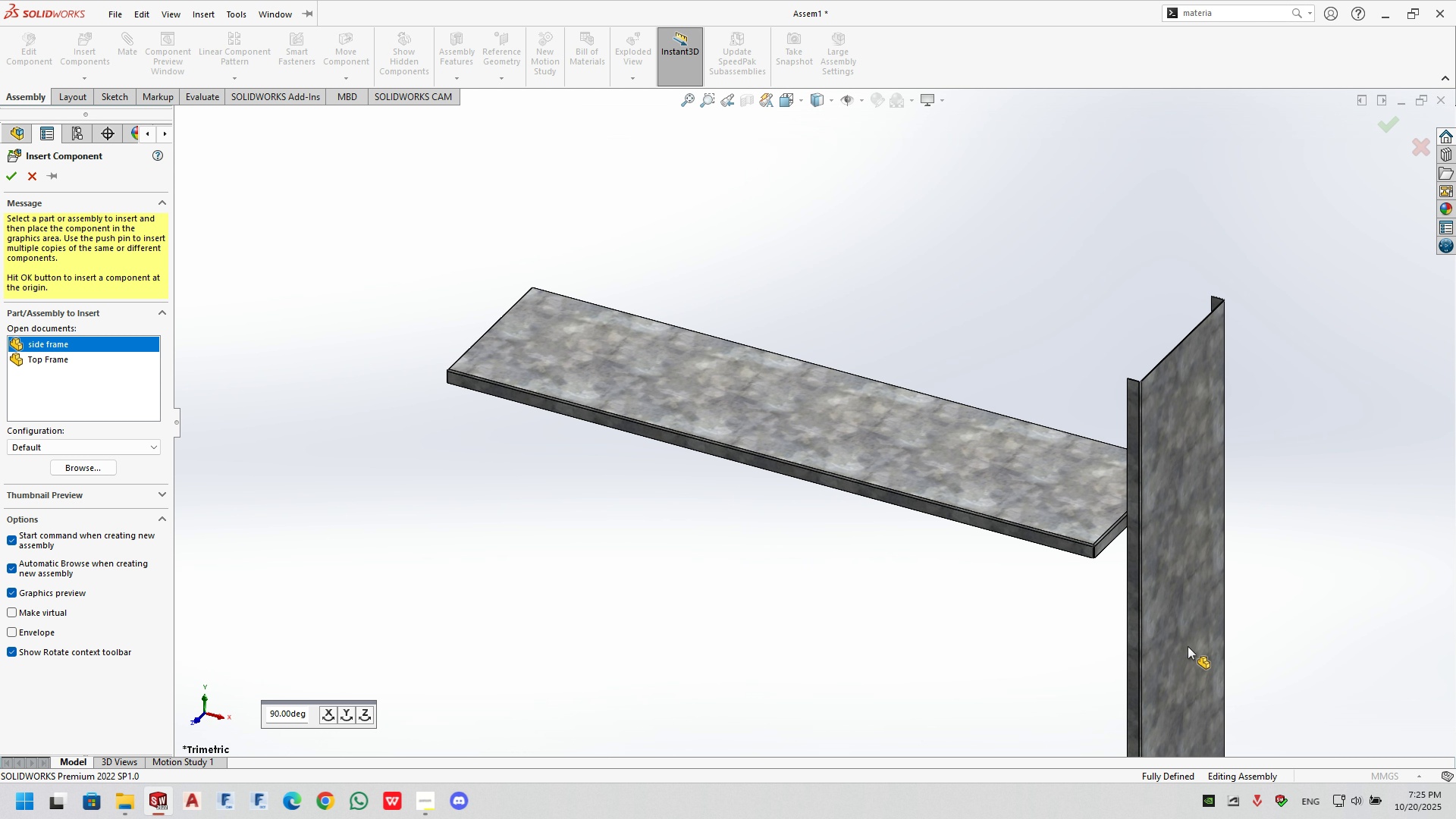 
scroll: coordinate [1127, 663], scroll_direction: up, amount: 1.0
 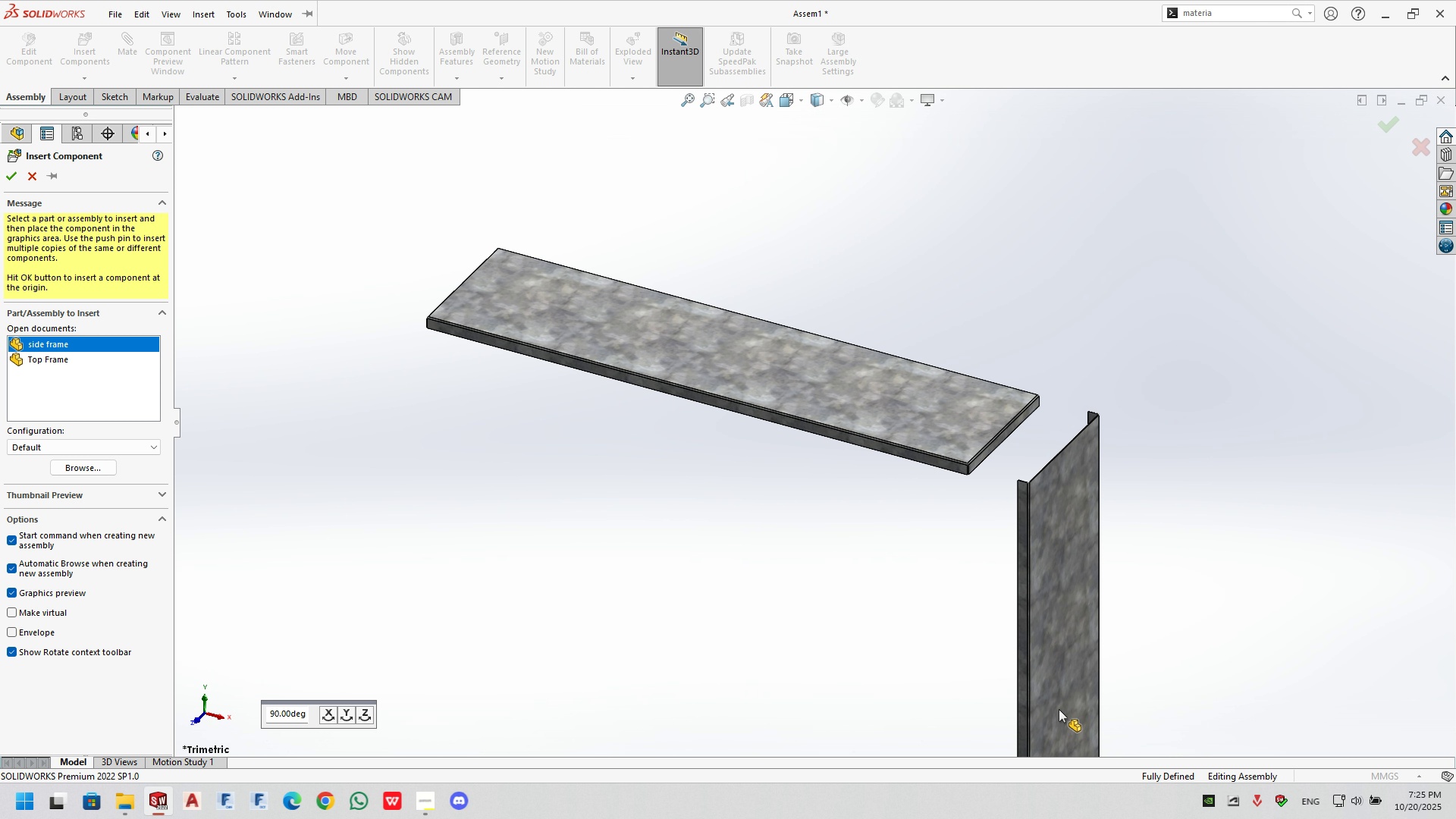 
left_click([1059, 709])
 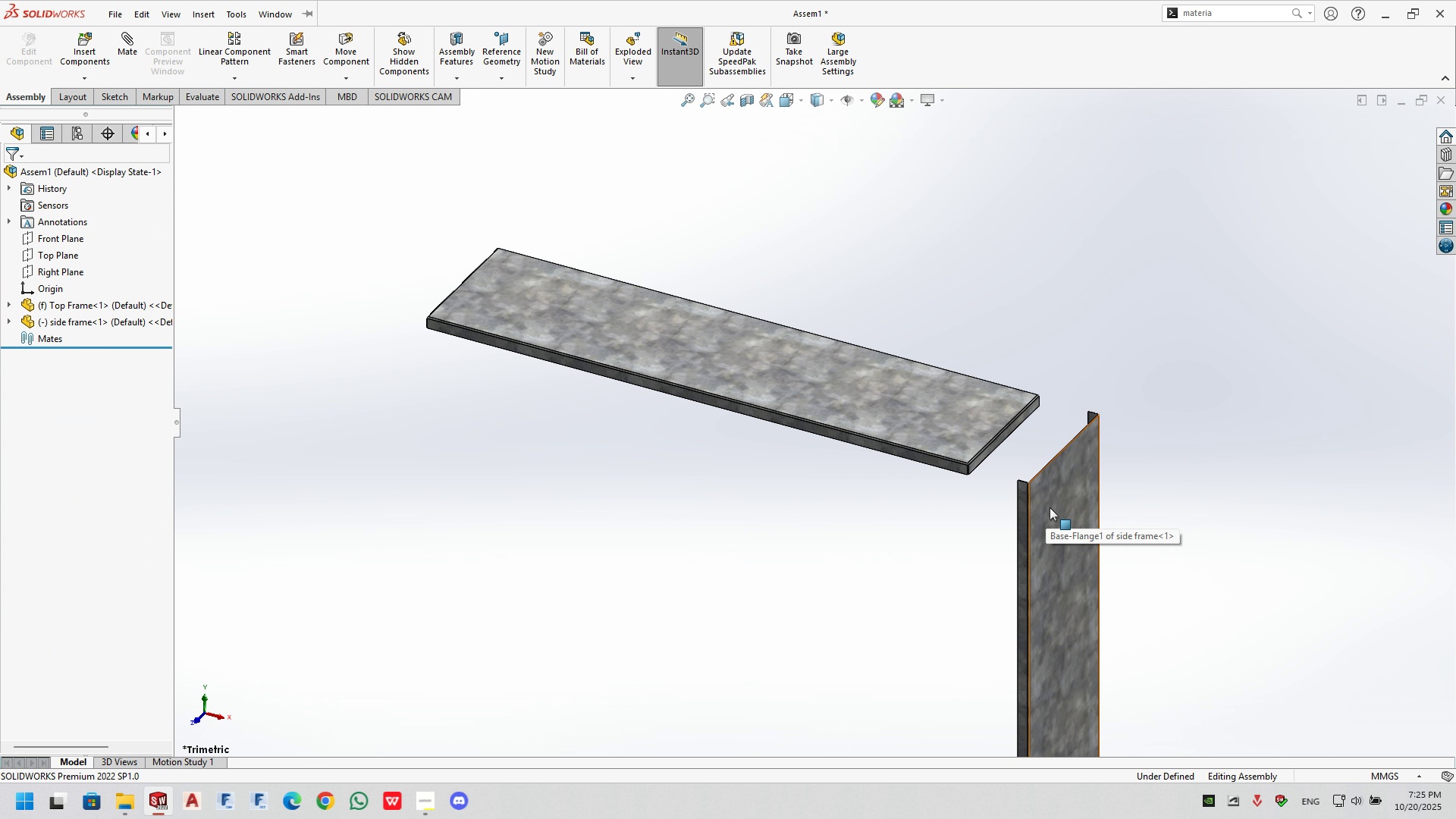 
left_click_drag(start_coordinate=[736, 345], to_coordinate=[730, 168])
 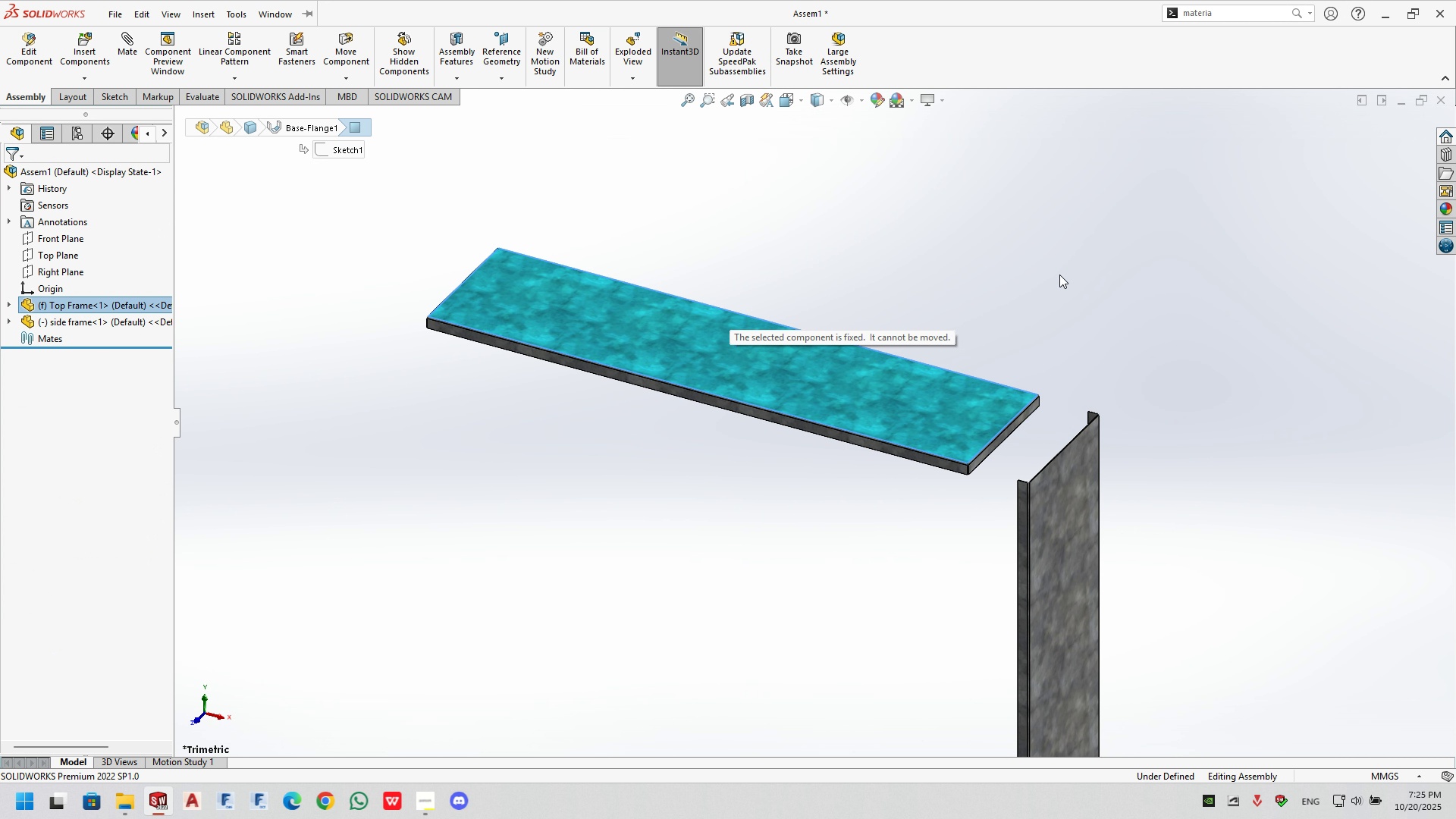 
left_click([1059, 275])
 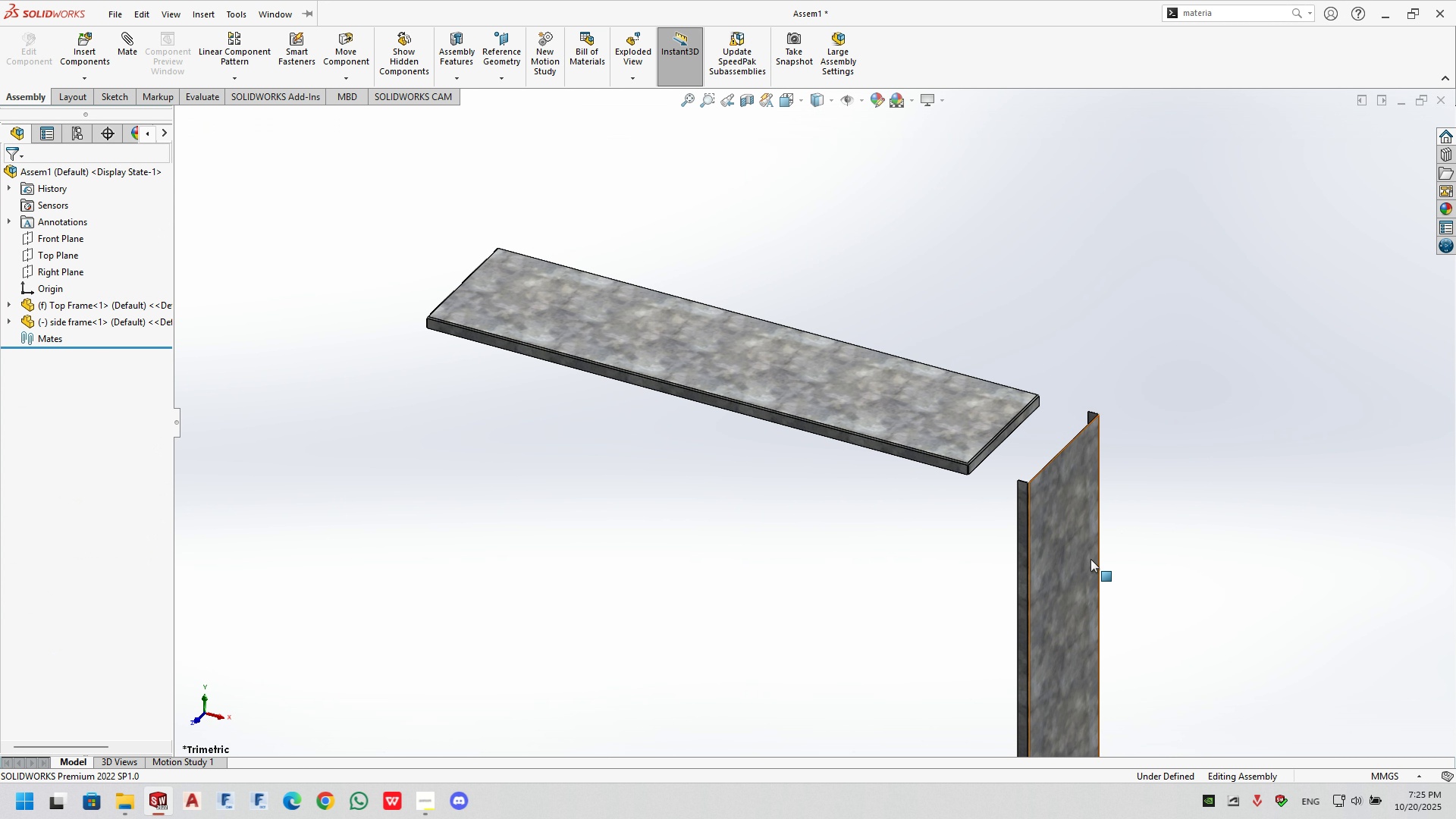 
left_click([1094, 559])
 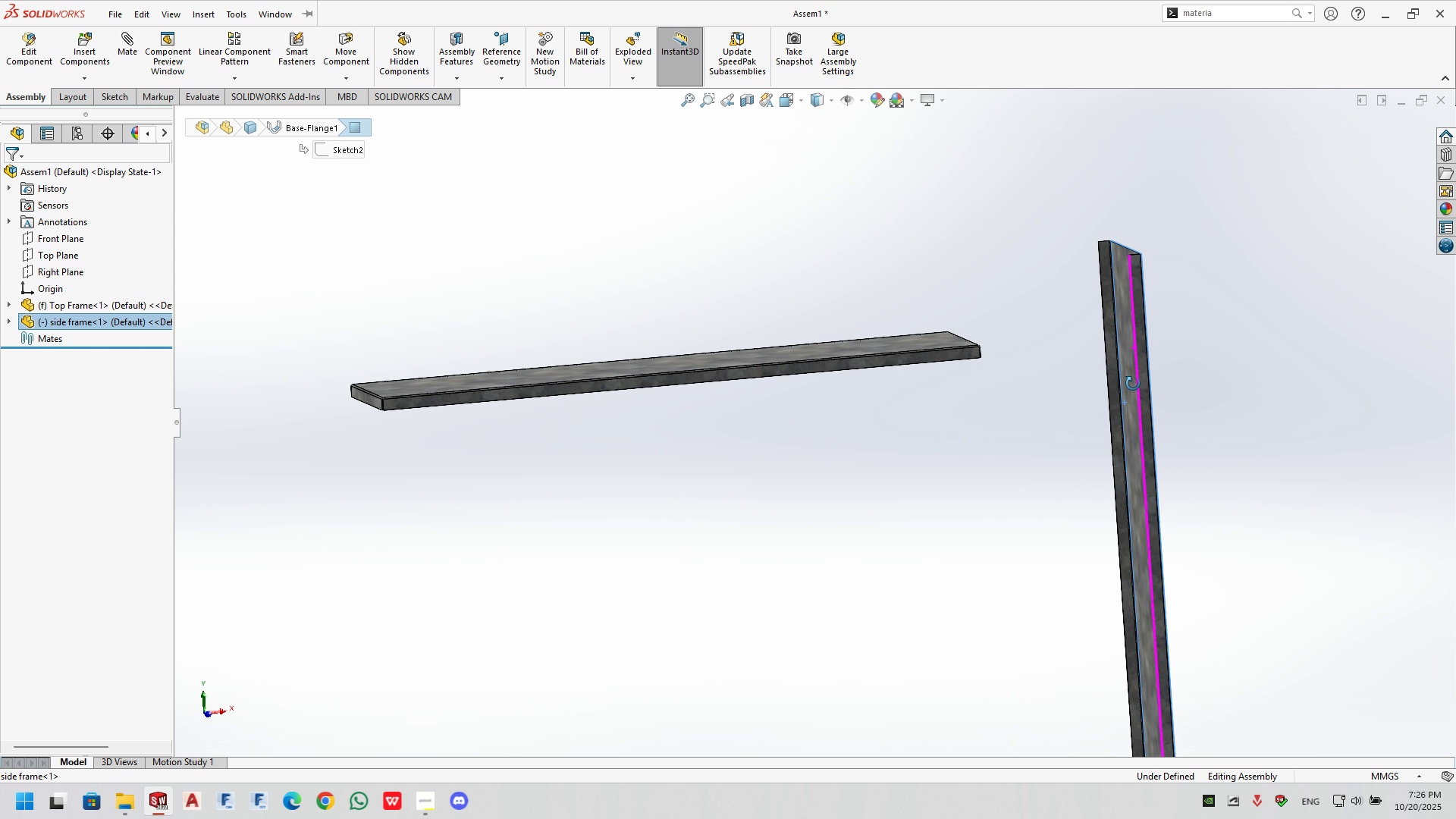 
scroll: coordinate [812, 348], scroll_direction: down, amount: 17.0
 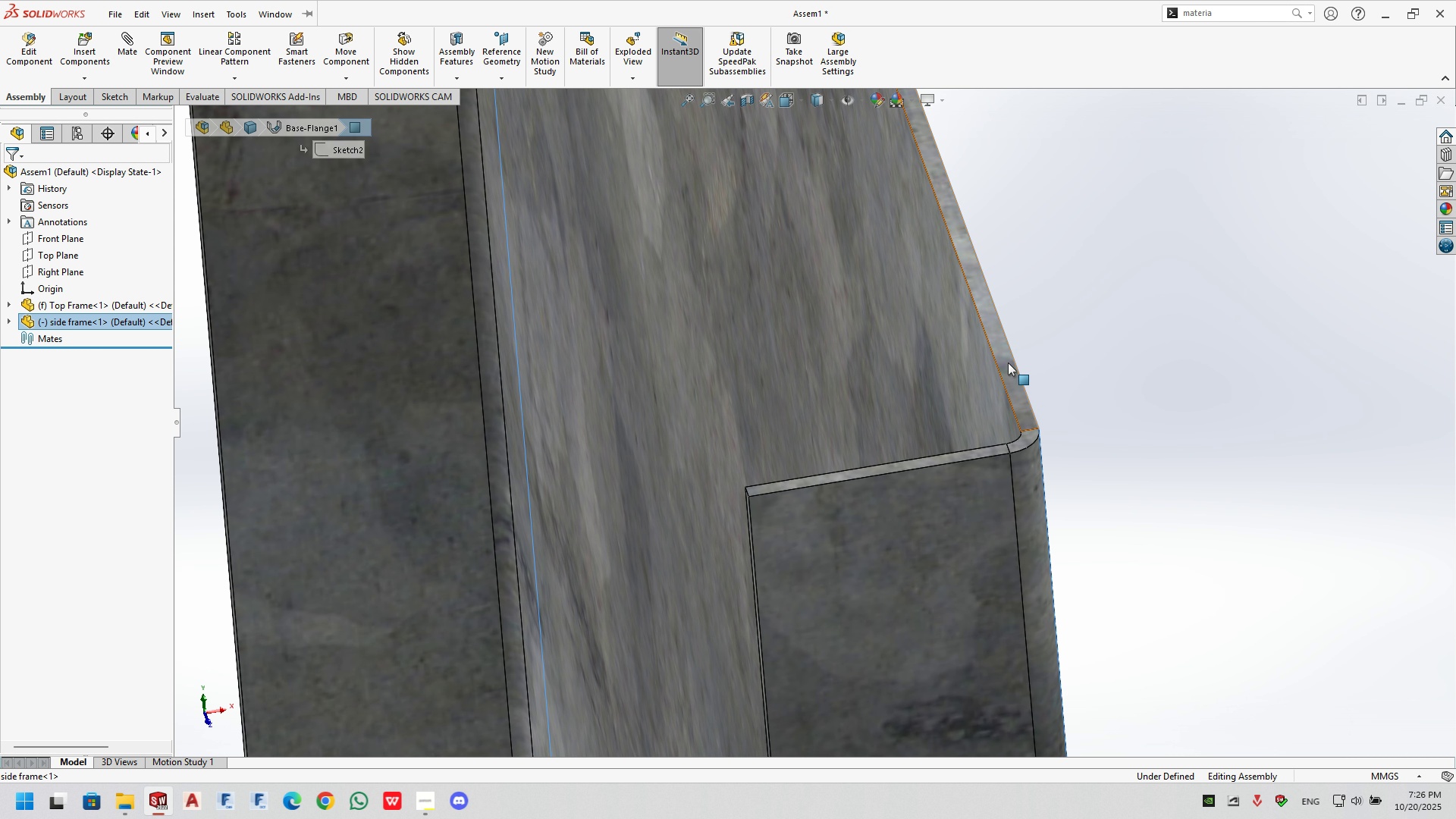 
left_click([1005, 366])
 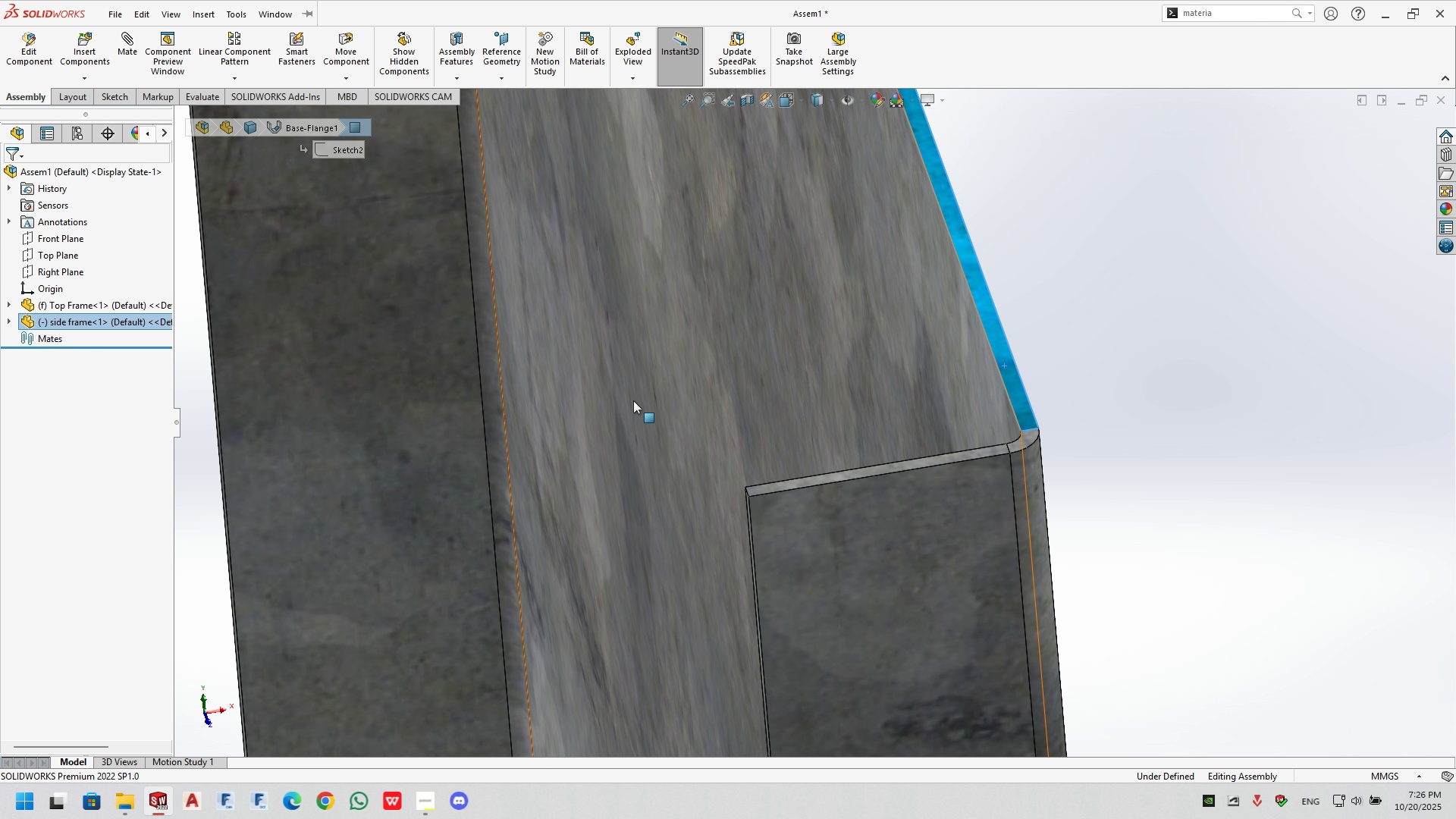 
scroll: coordinate [667, 322], scroll_direction: up, amount: 18.0
 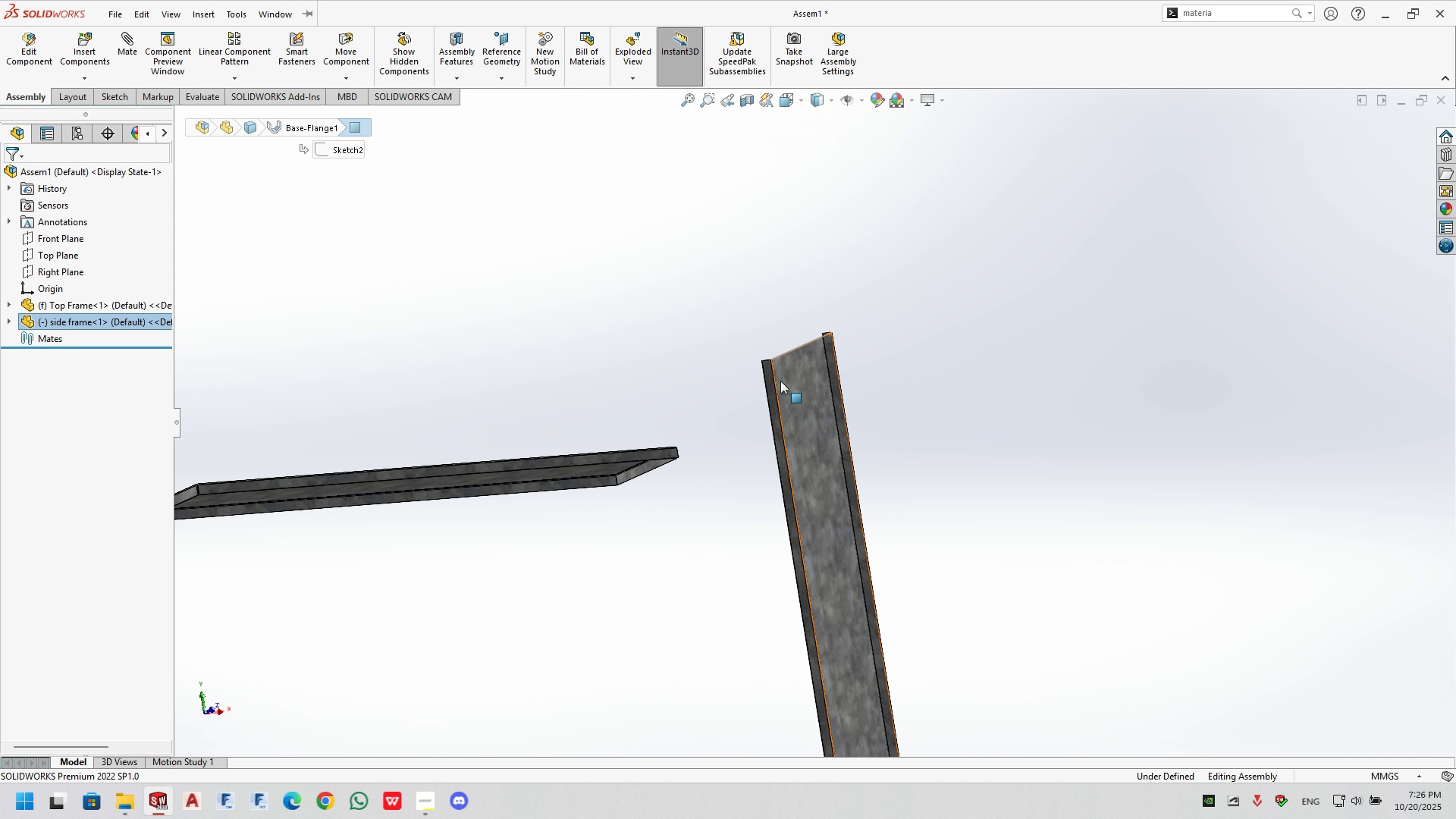 
left_click_drag(start_coordinate=[781, 384], to_coordinate=[829, 679])
 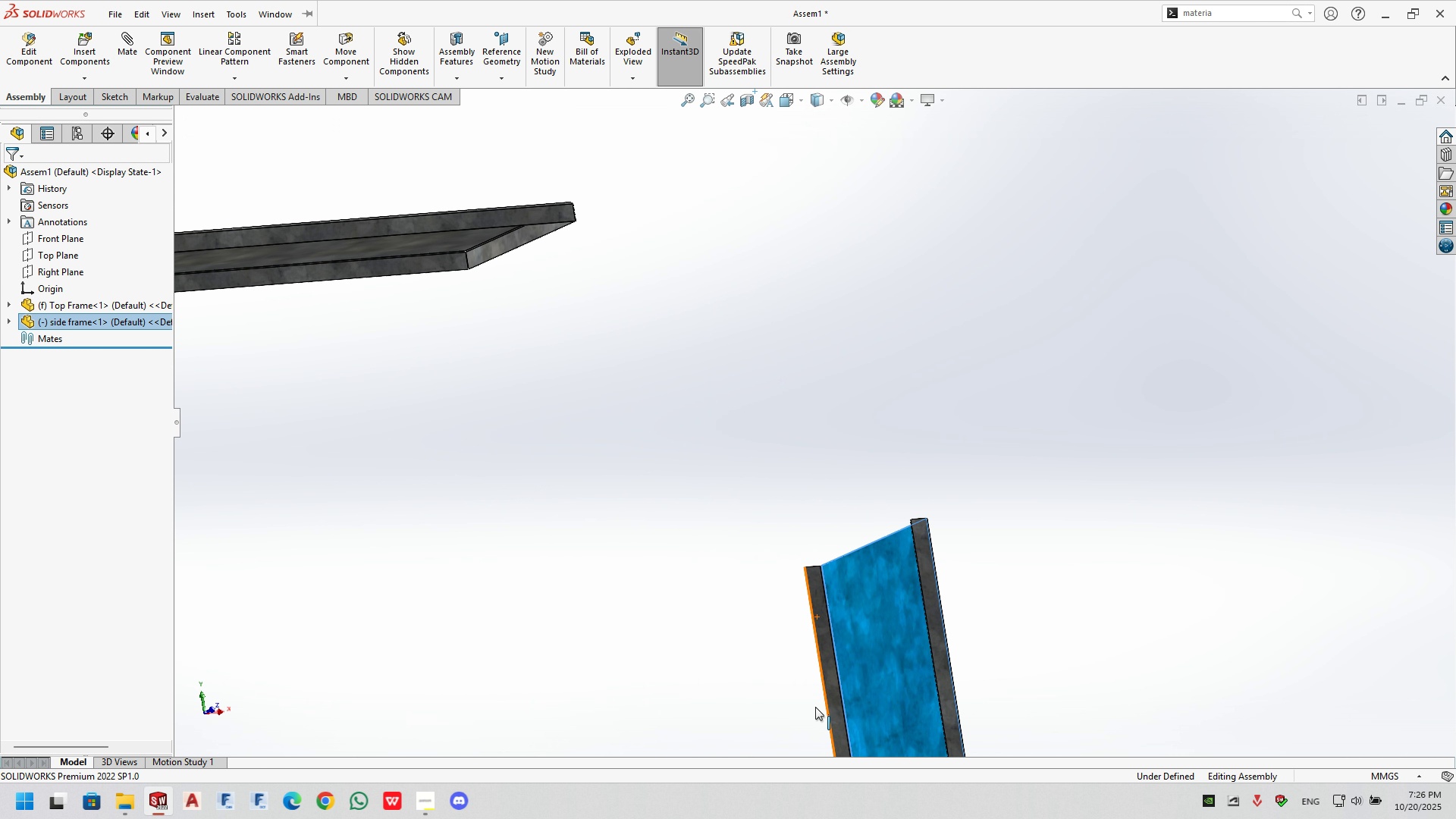 
scroll: coordinate [968, 502], scroll_direction: down, amount: 20.0
 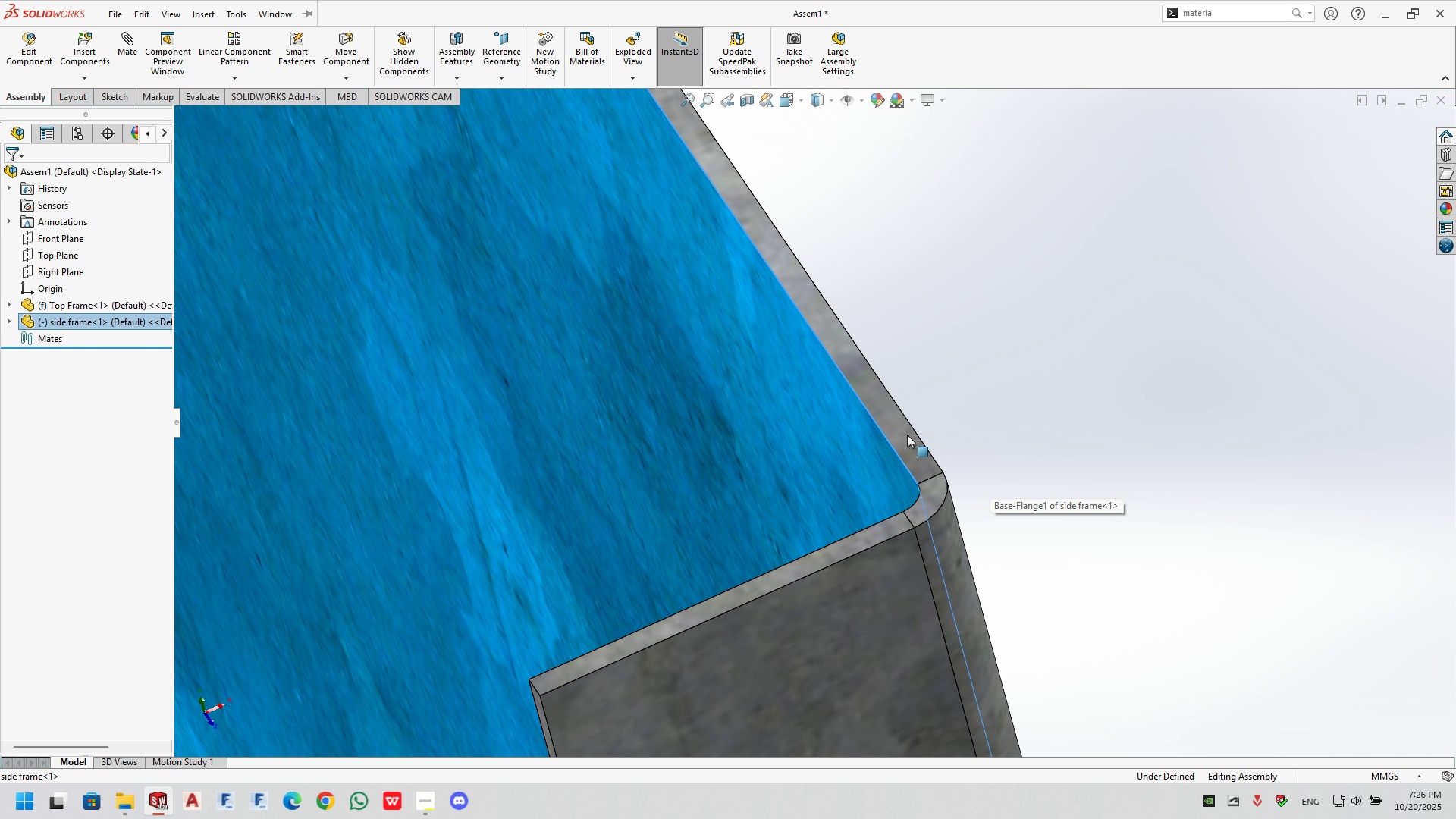 
left_click([907, 435])
 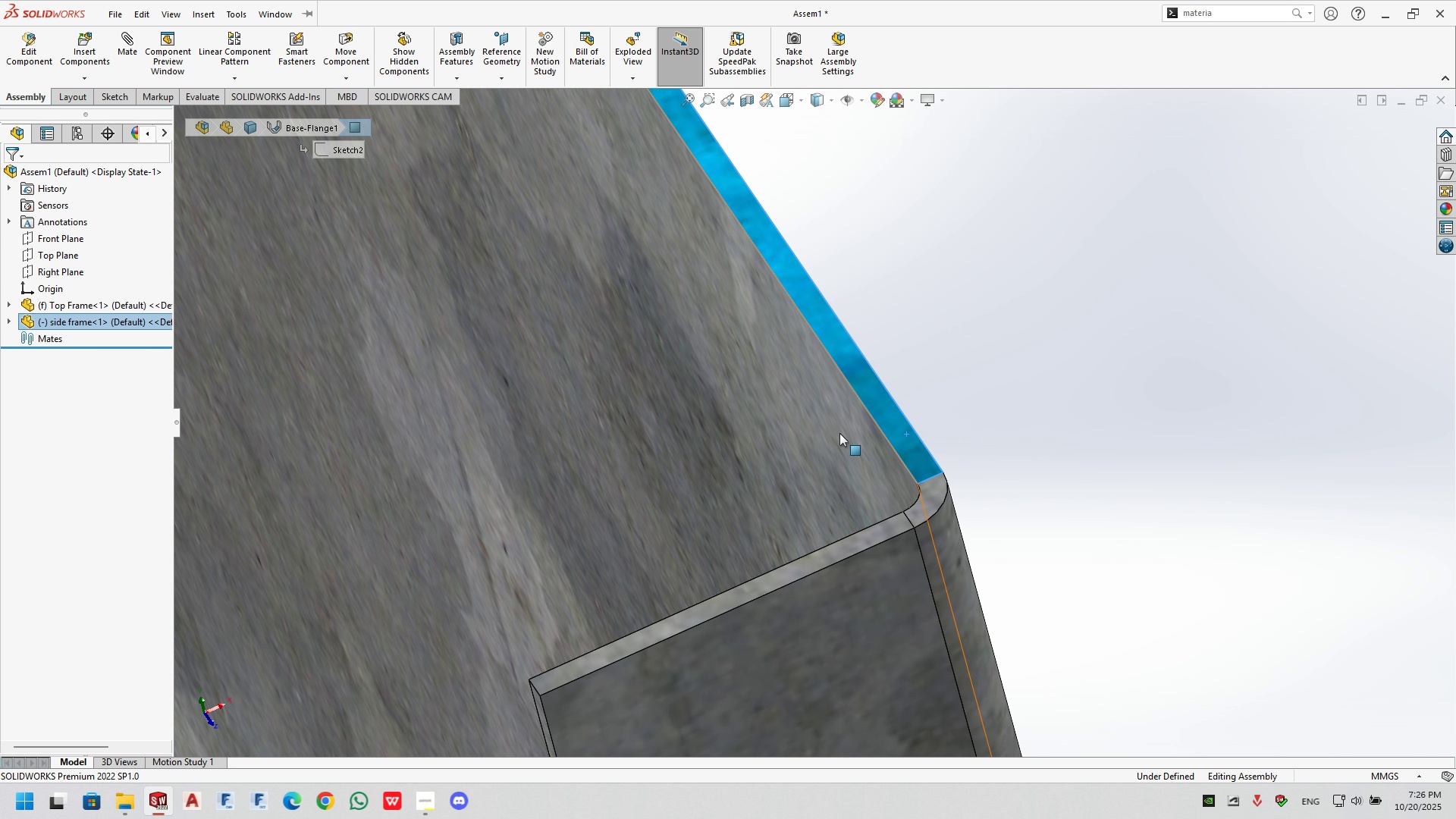 
scroll: coordinate [615, 345], scroll_direction: up, amount: 20.0
 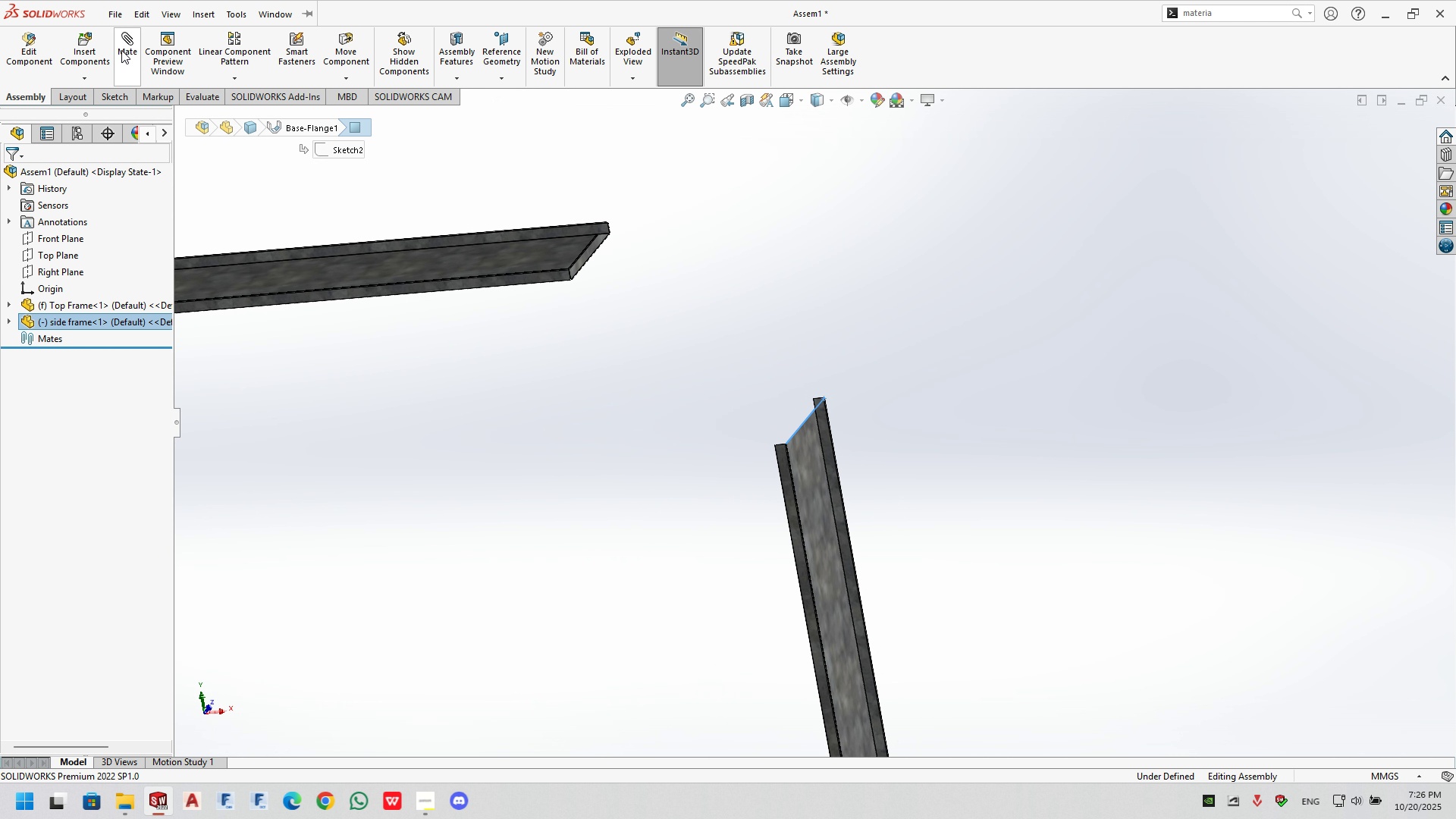 
left_click([131, 51])
 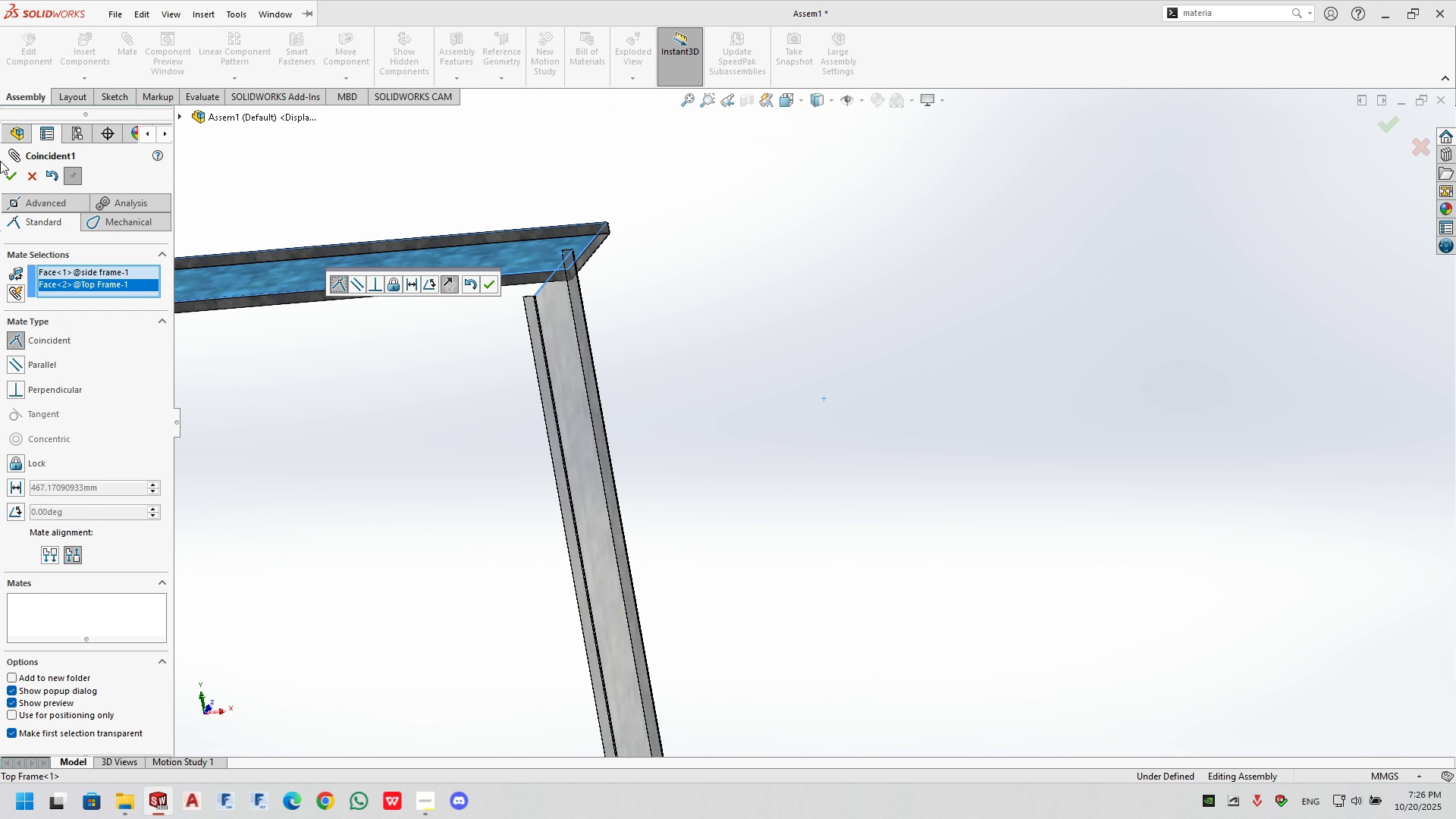 
left_click([11, 176])
 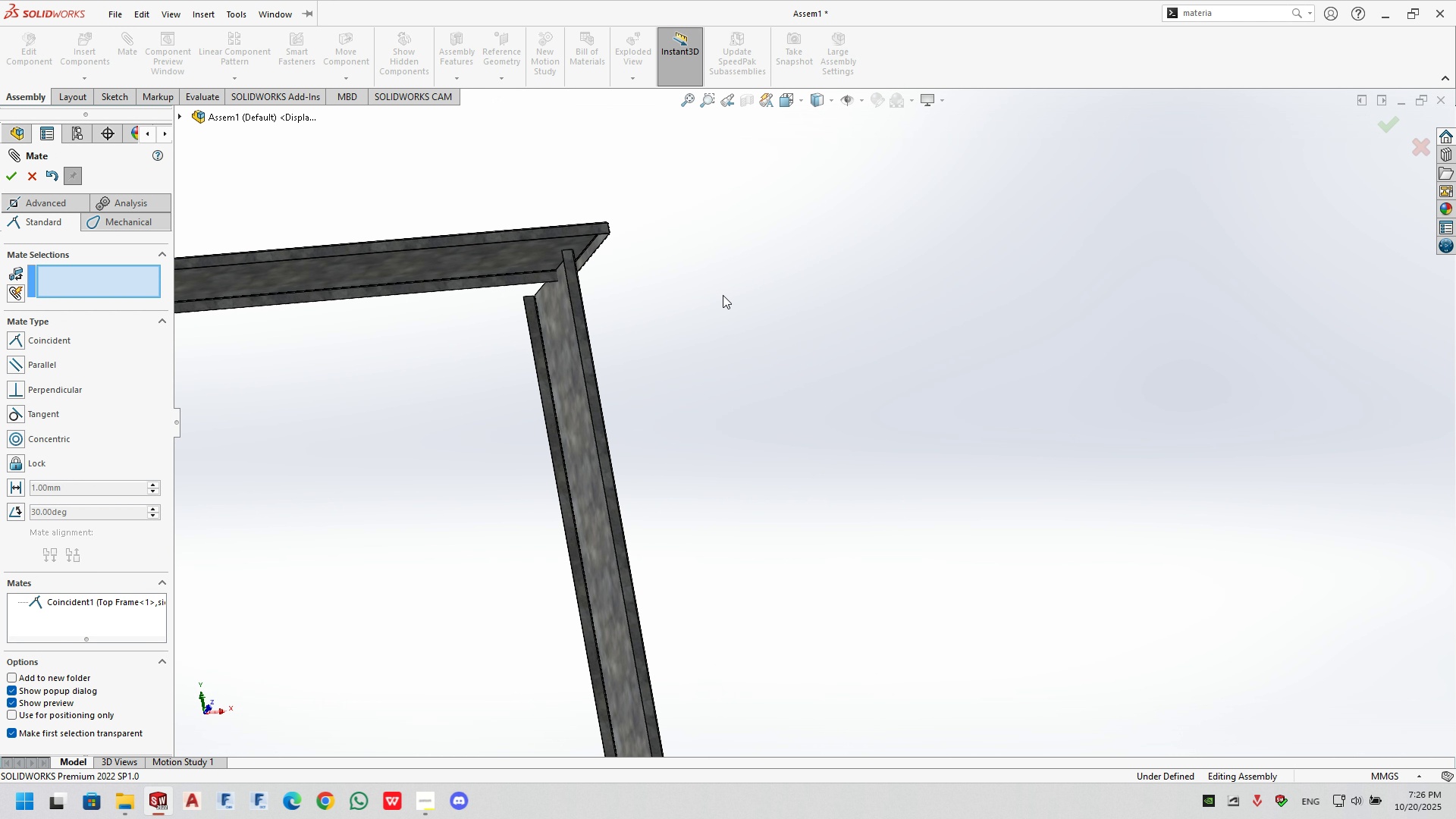 
scroll: coordinate [504, 256], scroll_direction: down, amount: 6.0
 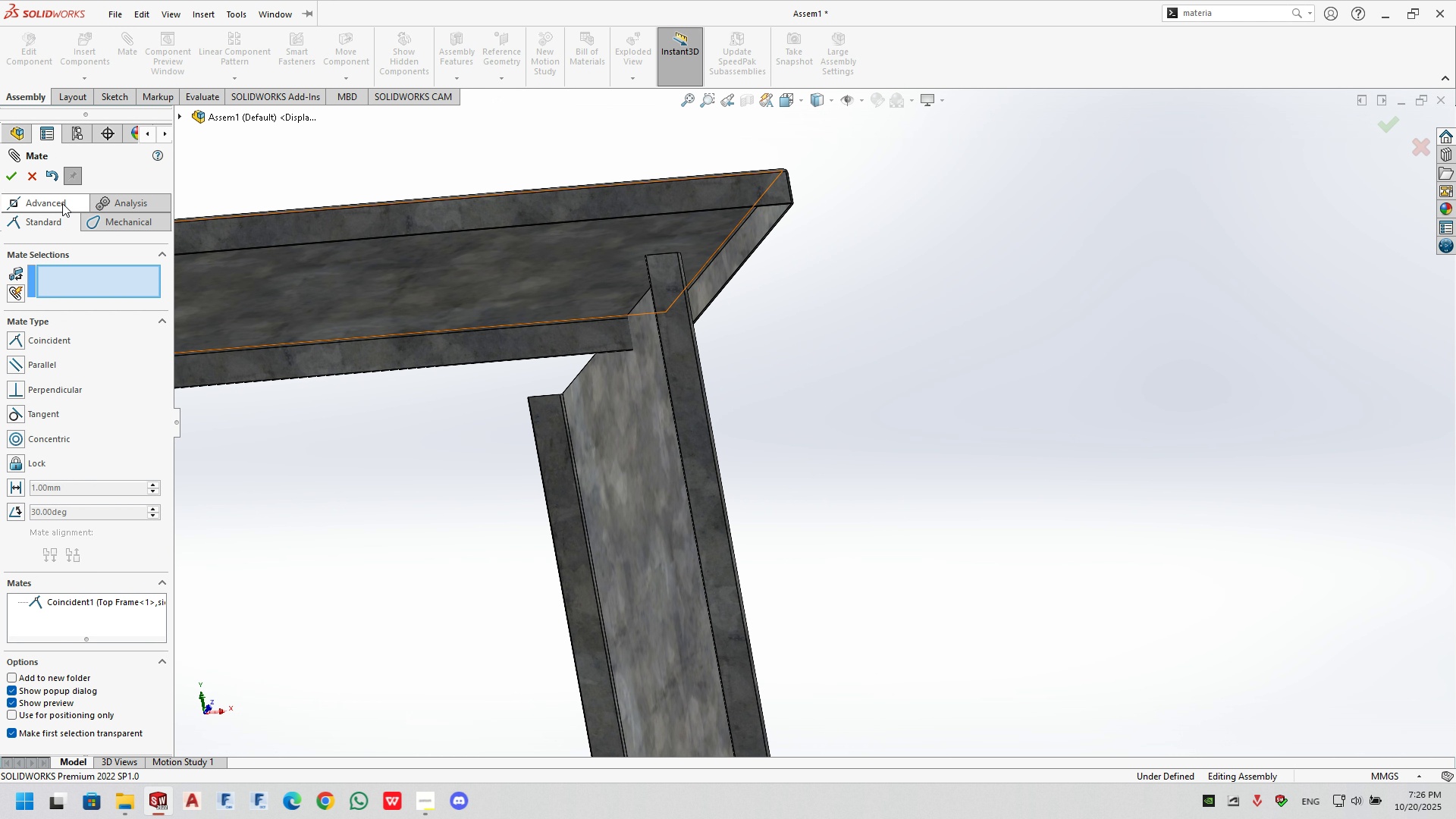 
left_click([62, 205])
 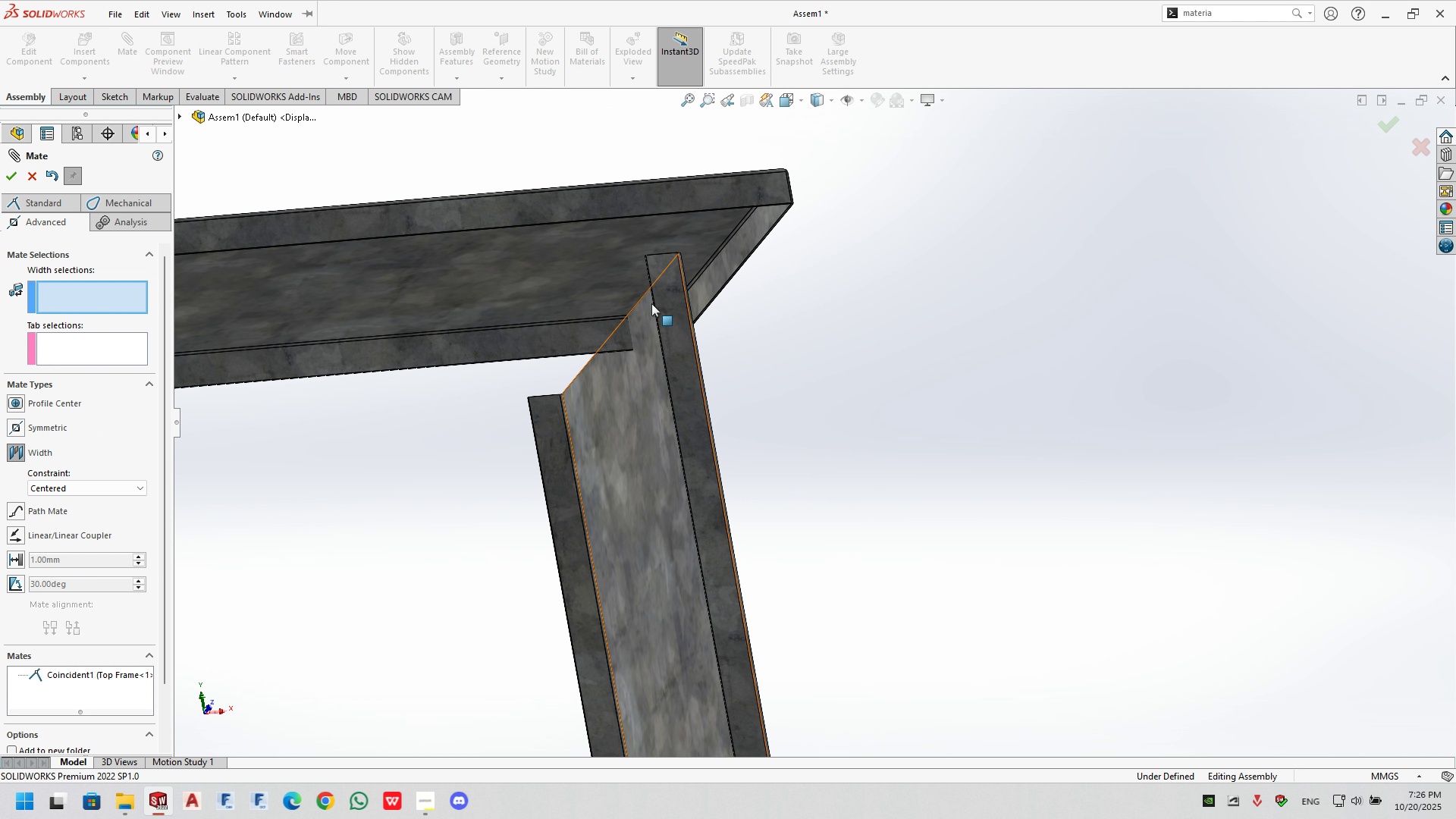 
left_click([668, 303])
 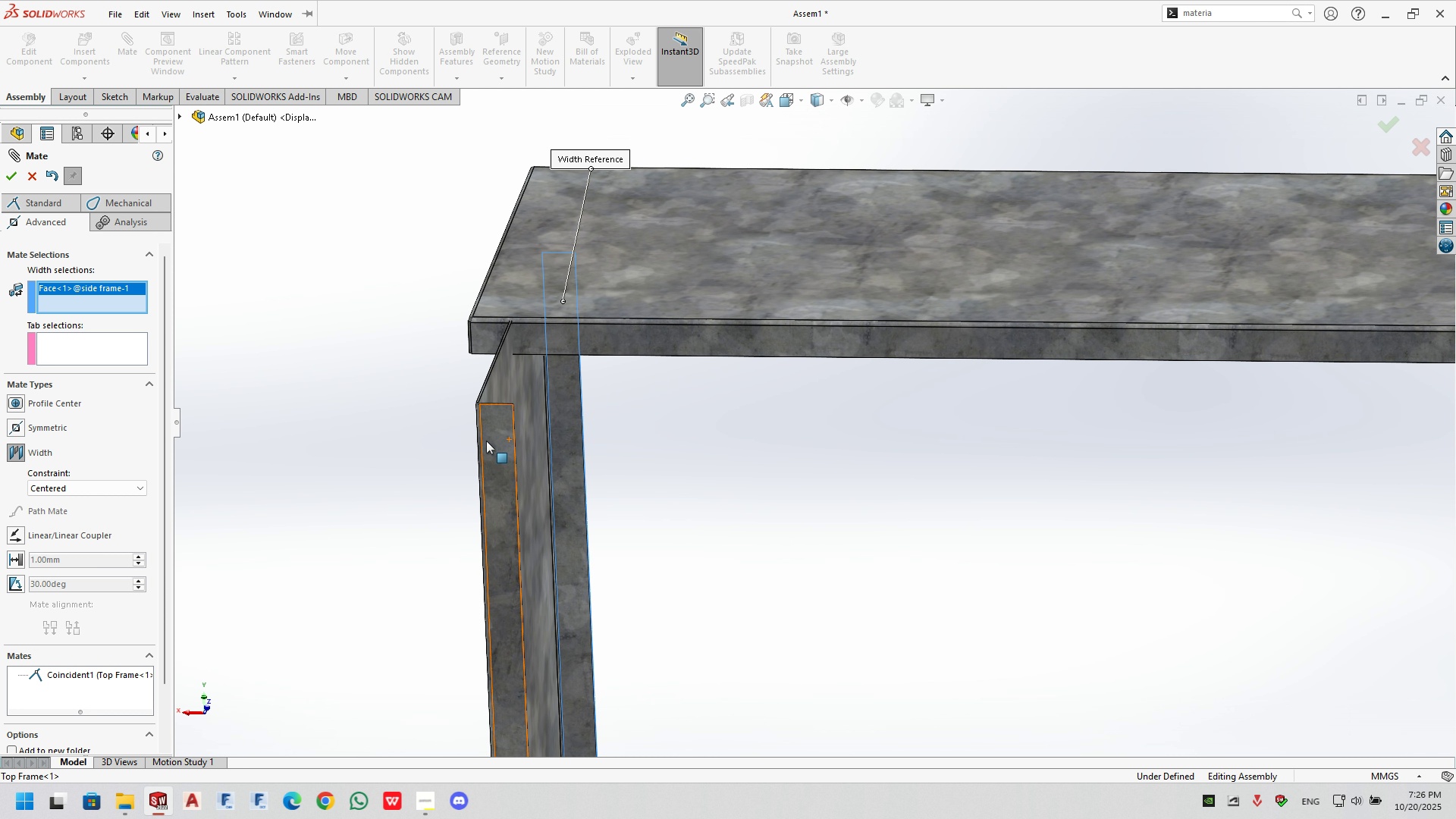 
left_click([488, 438])
 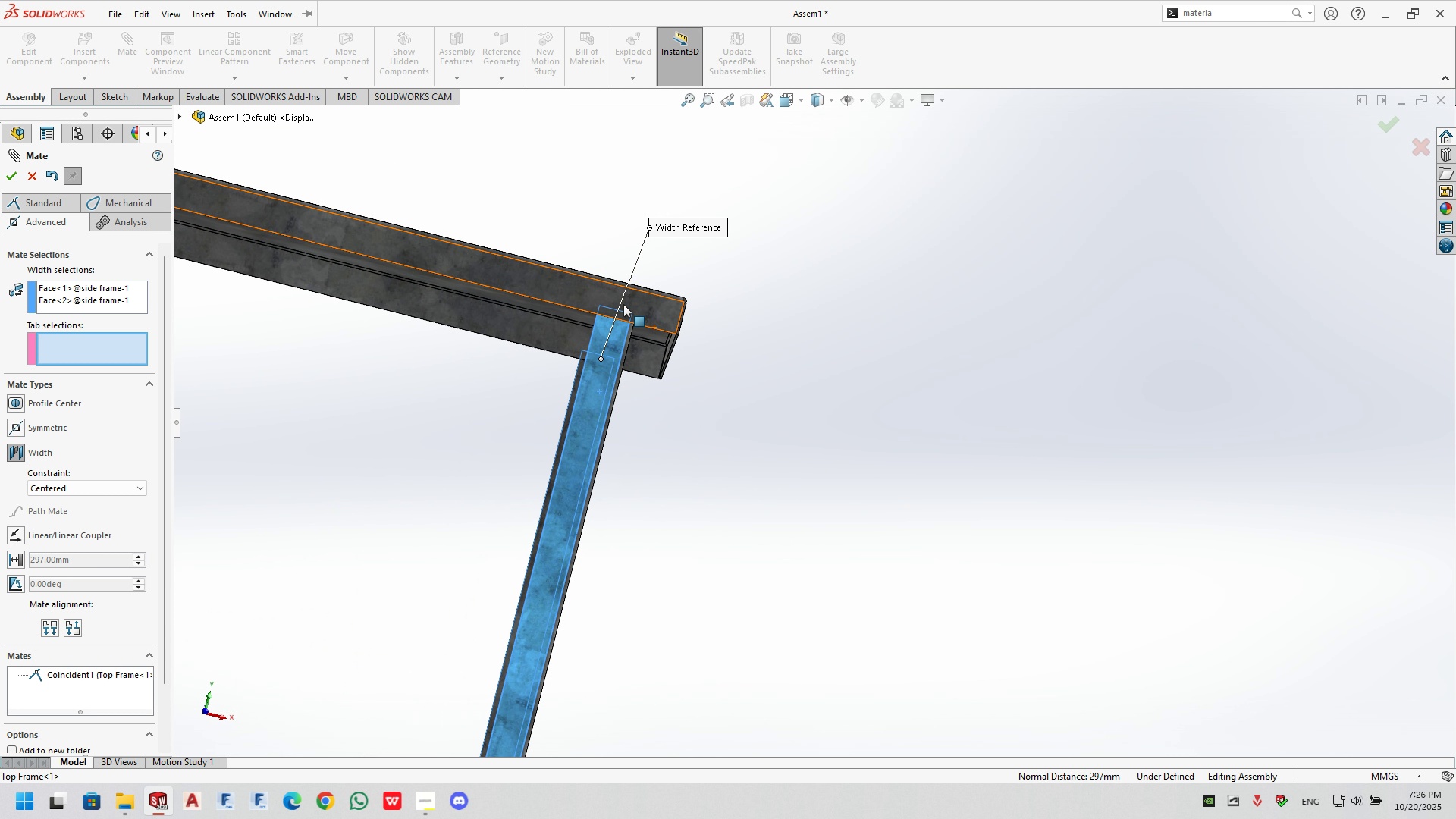 
left_click([563, 290])
 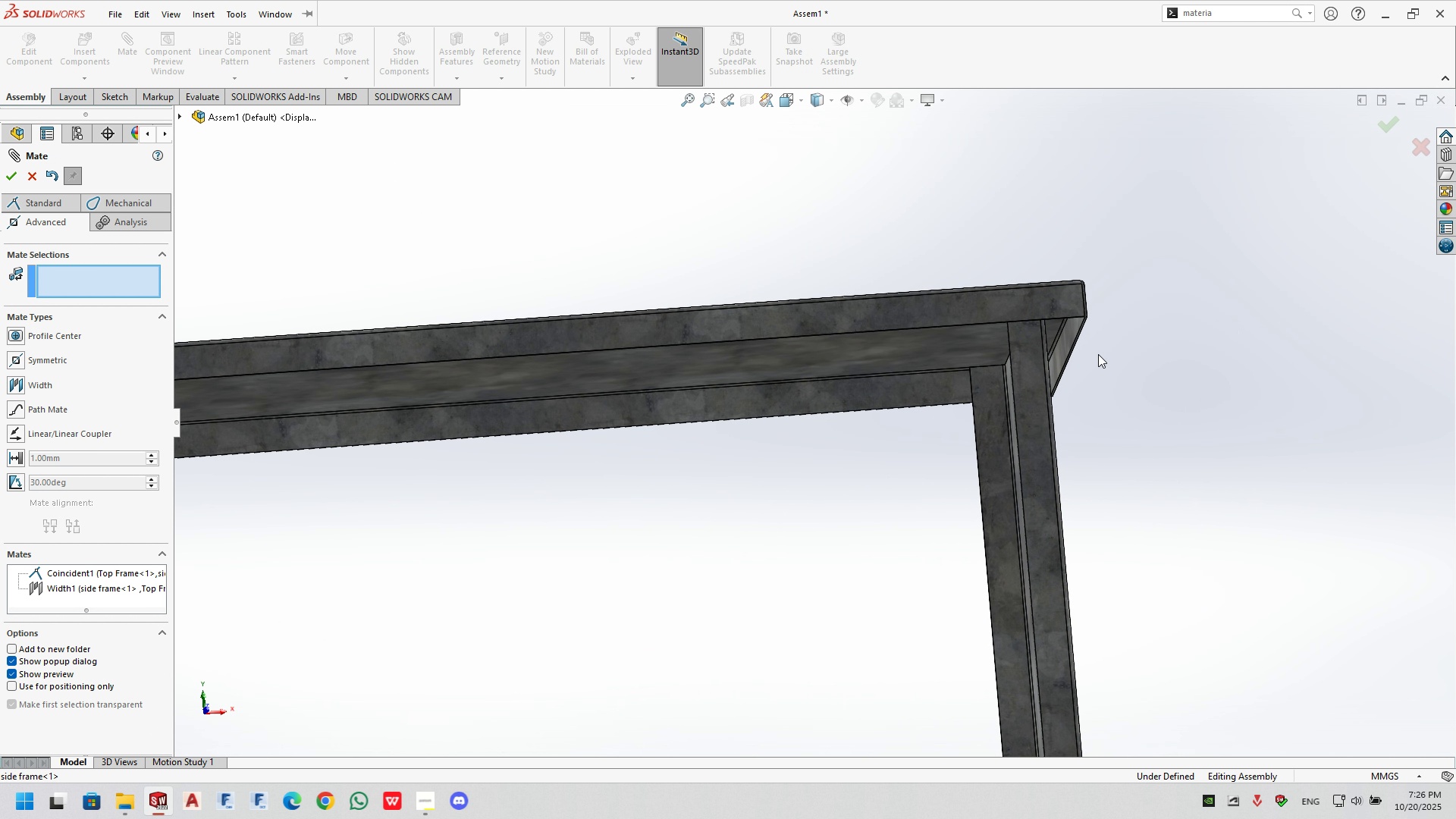 
wait(7.75)
 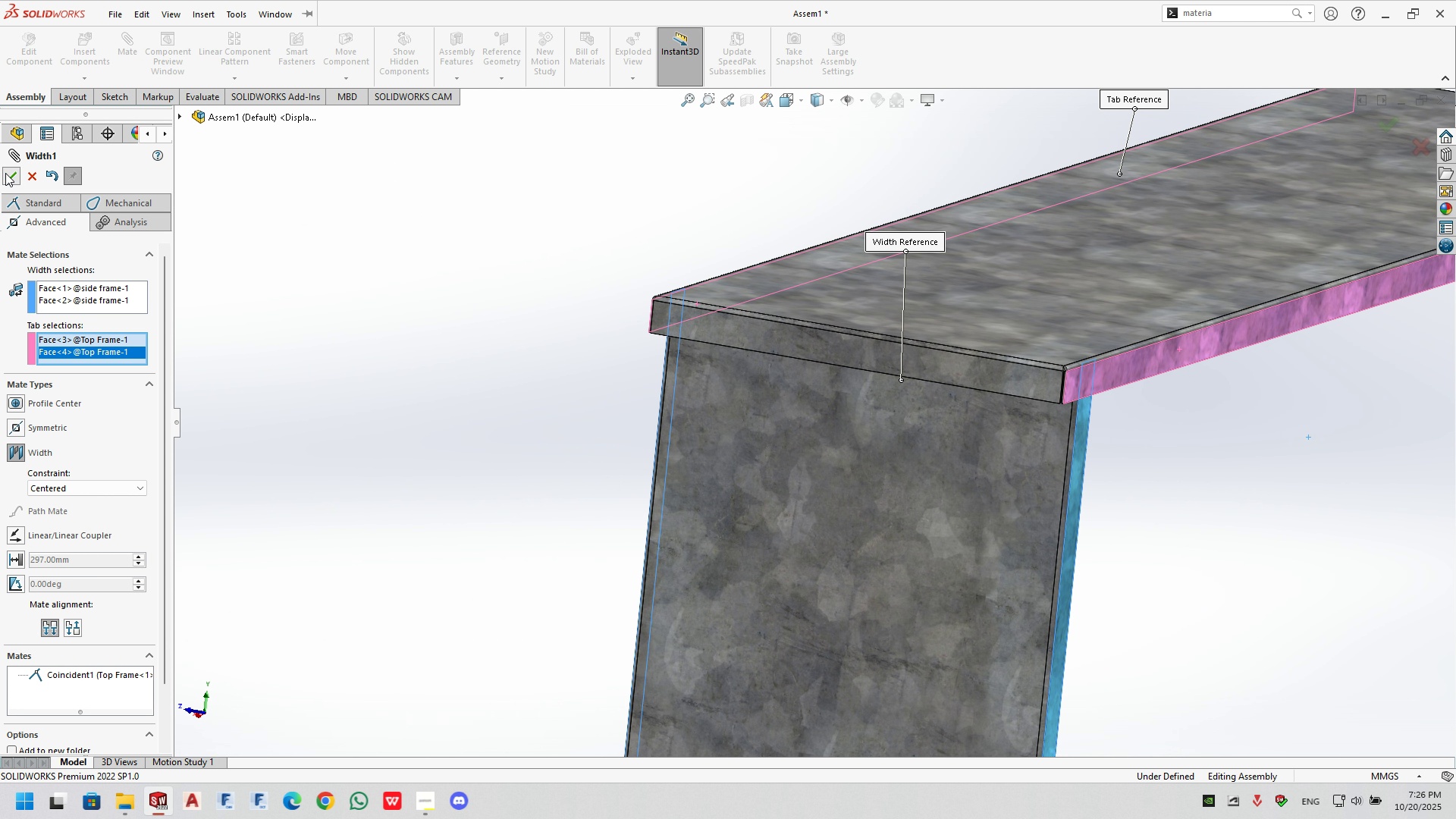 
left_click([1064, 347])
 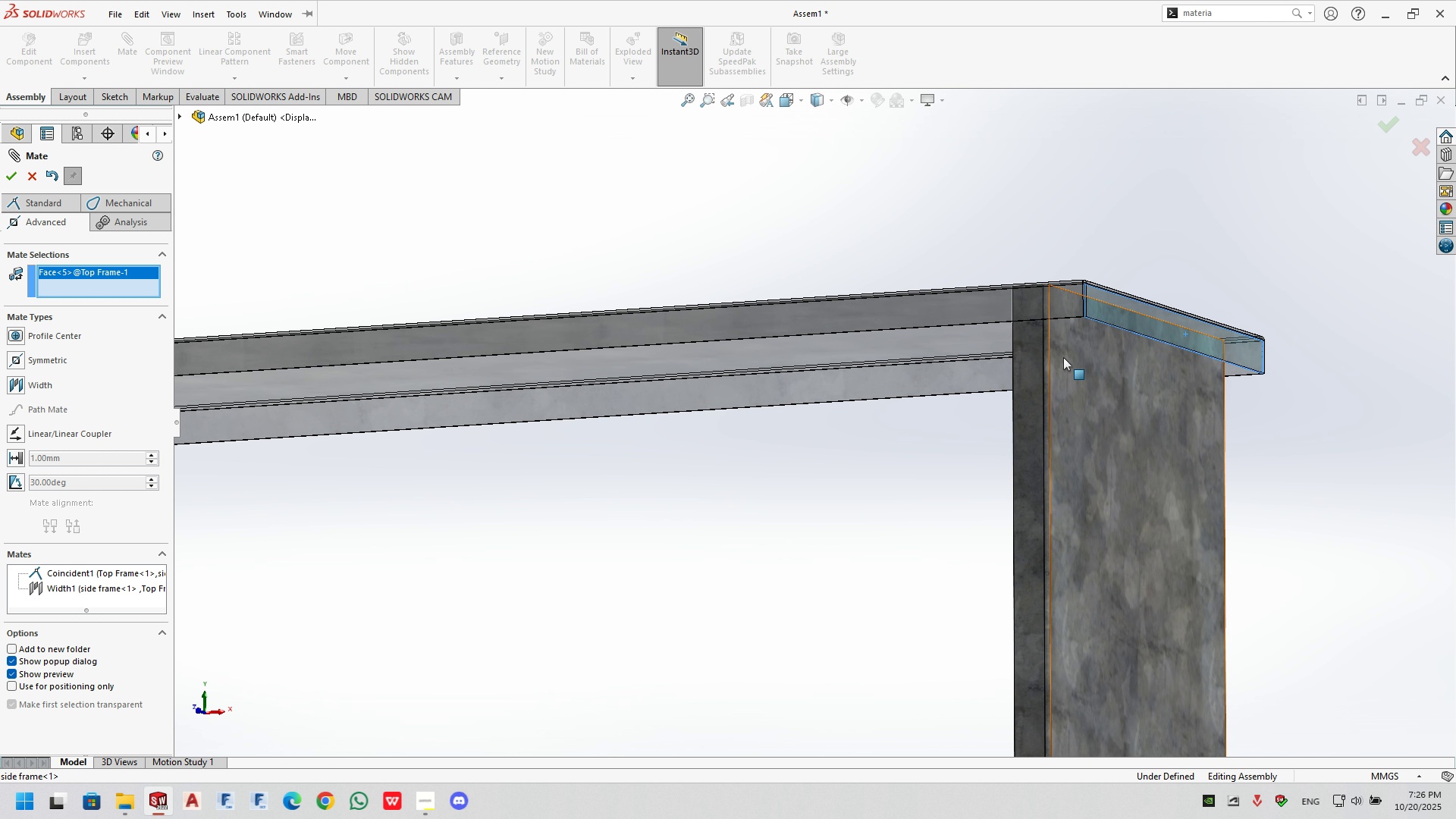 
left_click([1075, 349])
 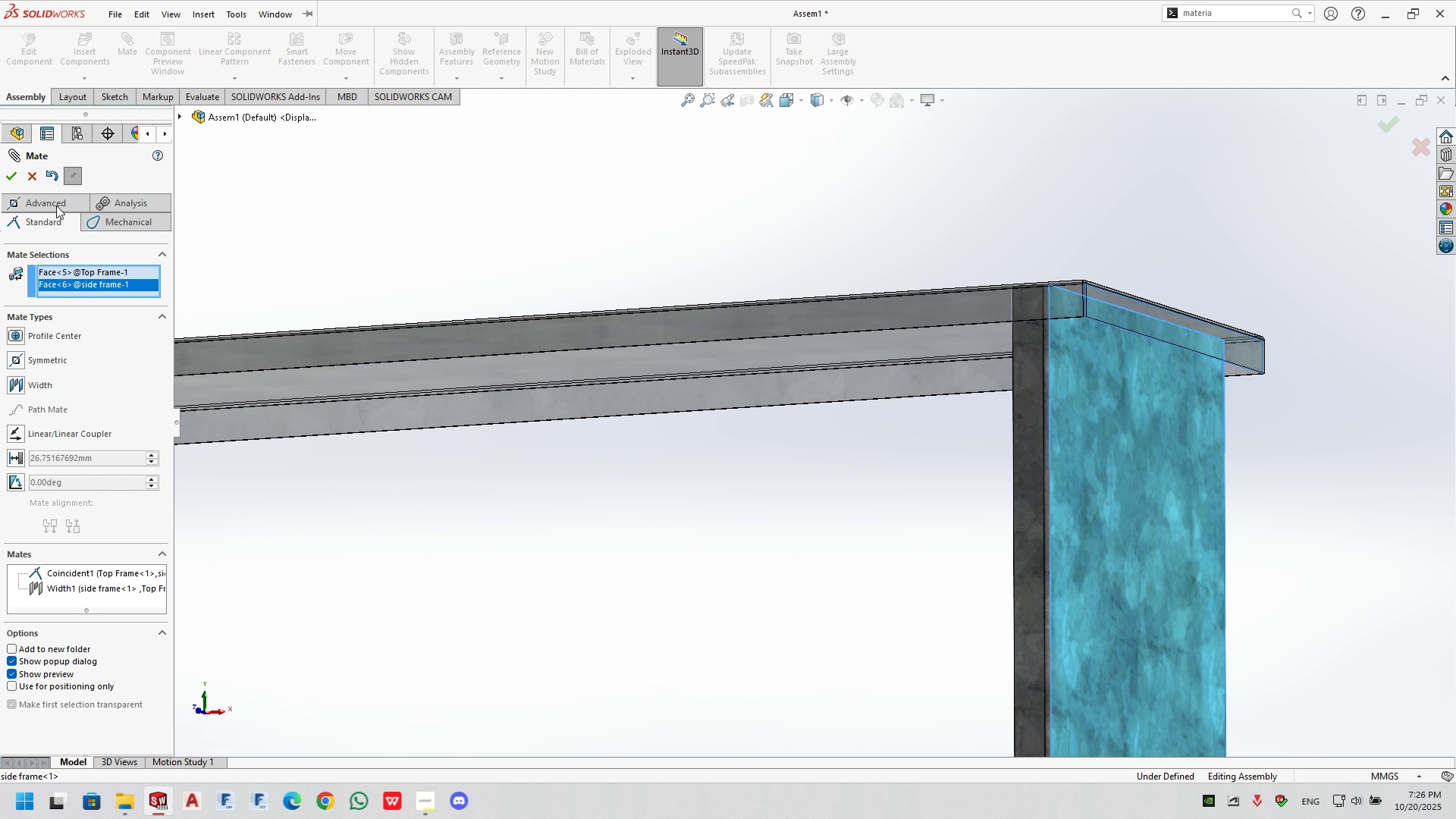 
left_click([56, 206])
 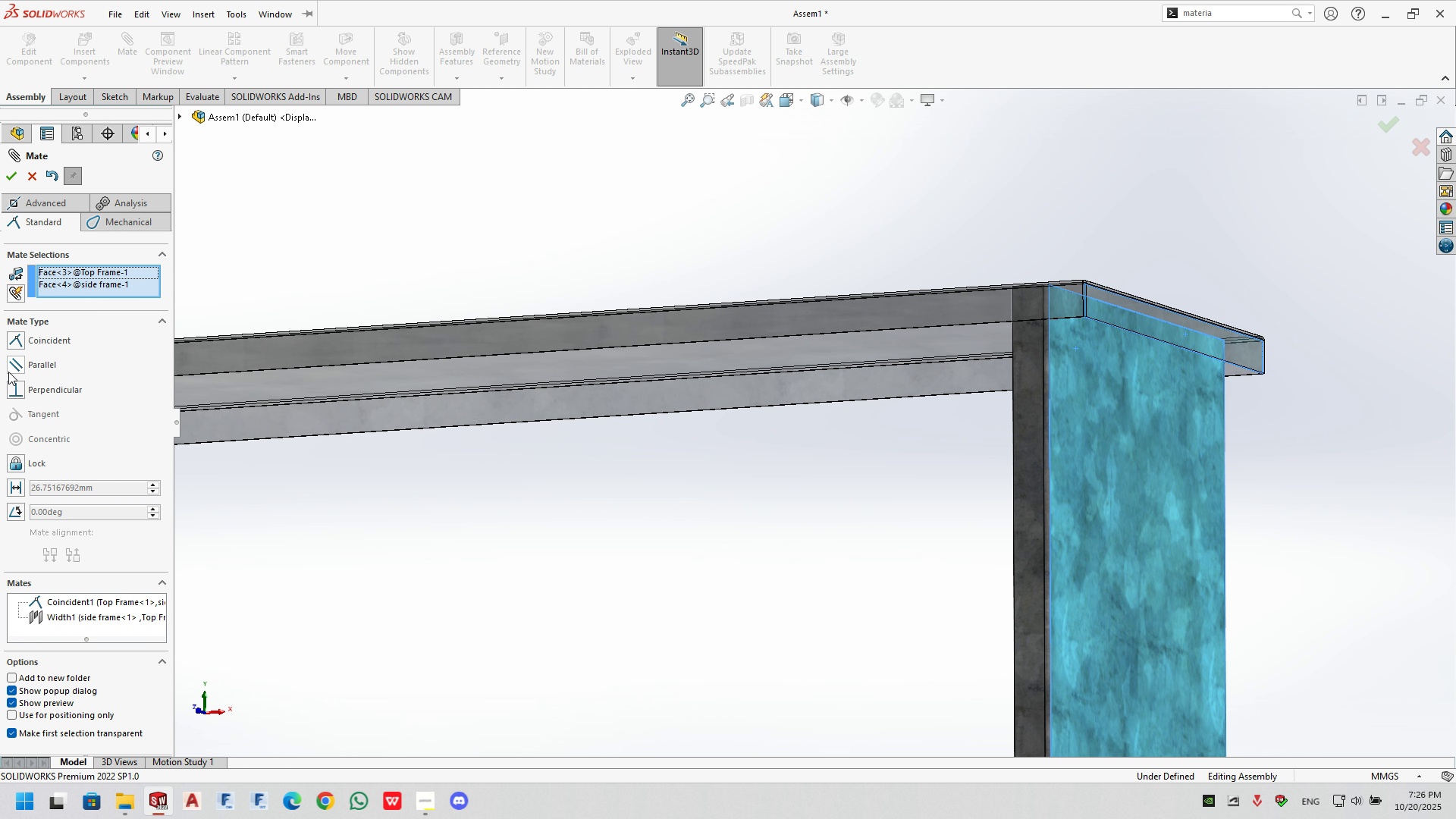 
left_click([19, 344])
 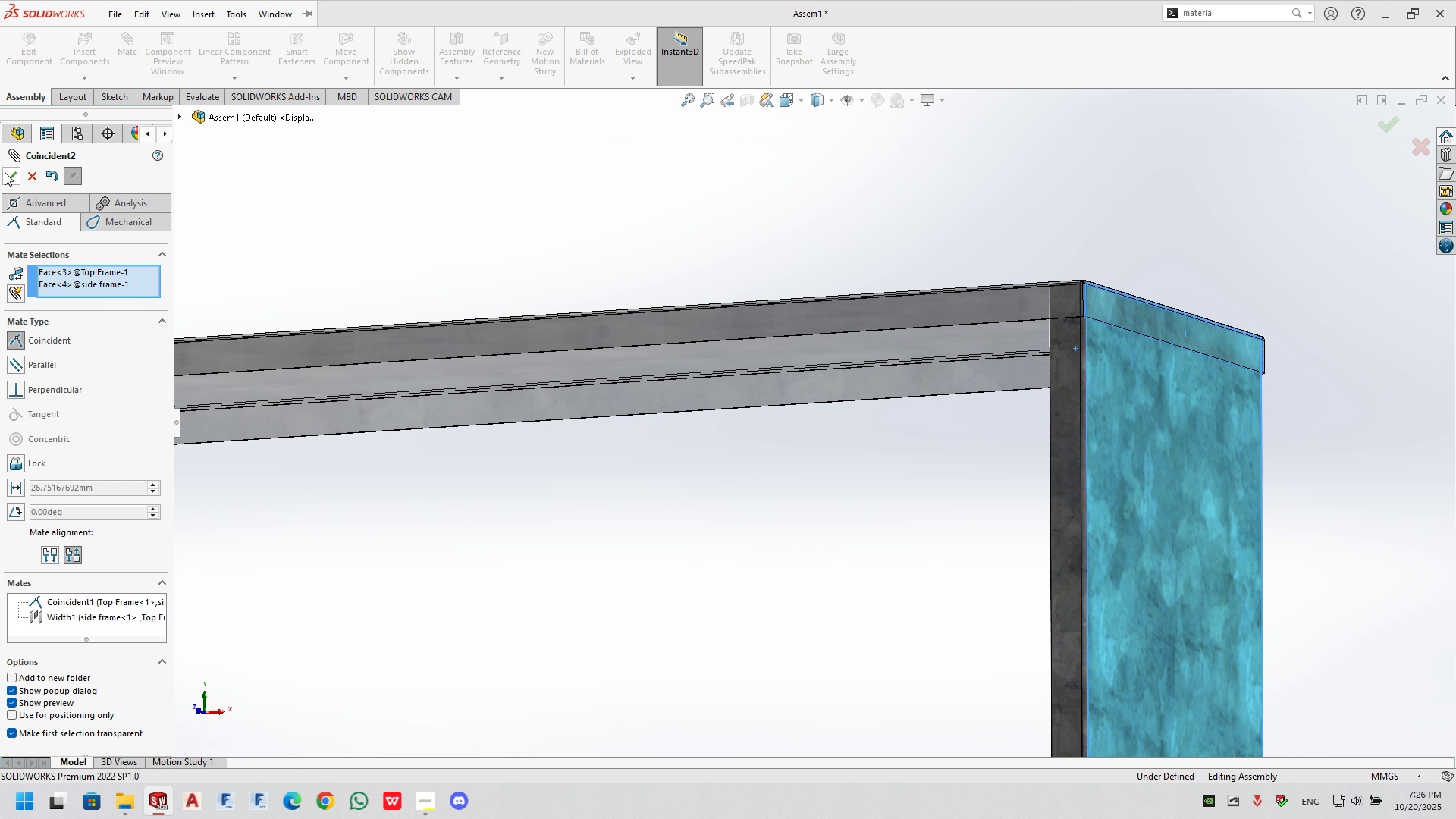 
left_click([11, 184])
 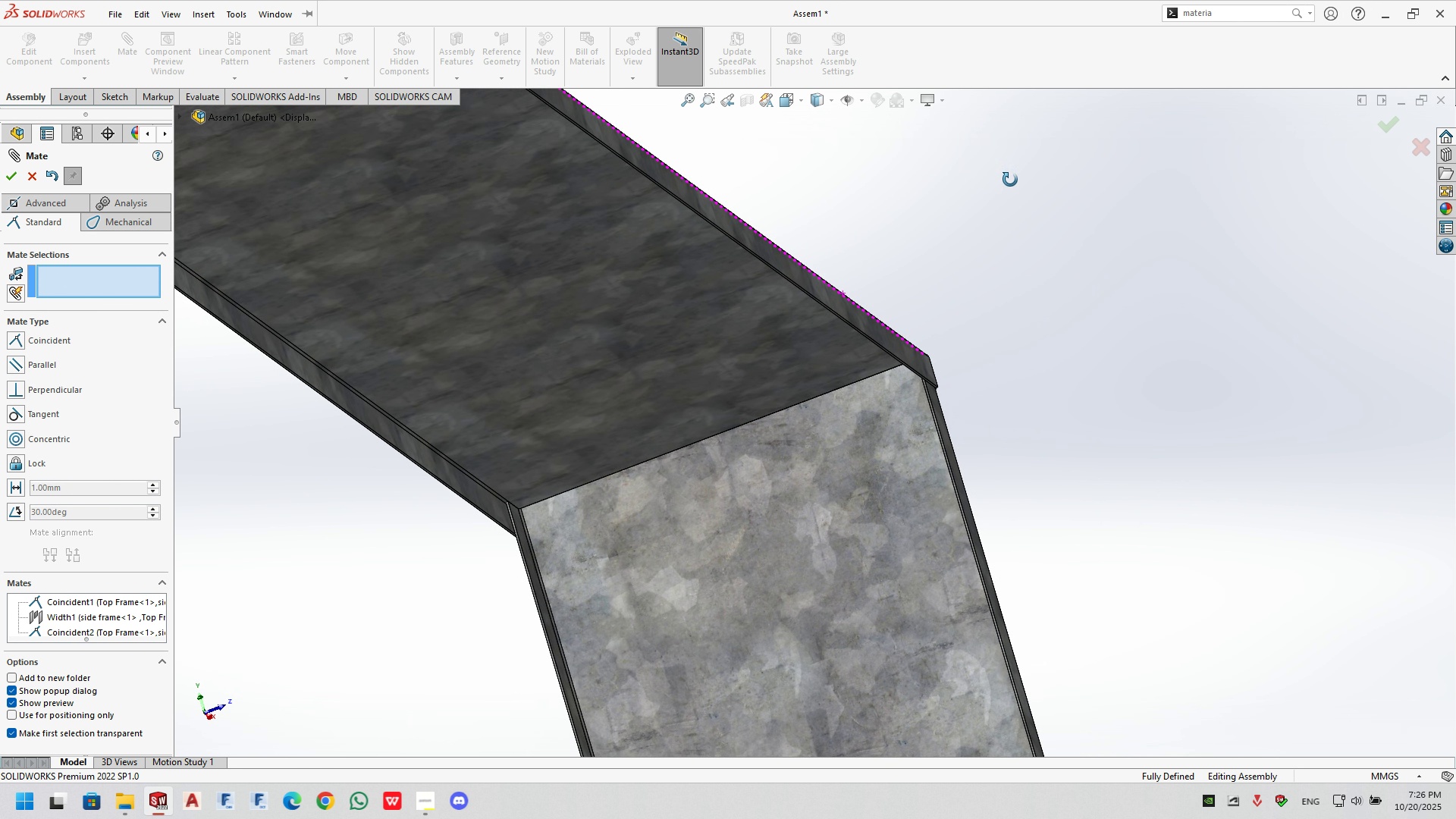 
scroll: coordinate [855, 375], scroll_direction: down, amount: 6.0
 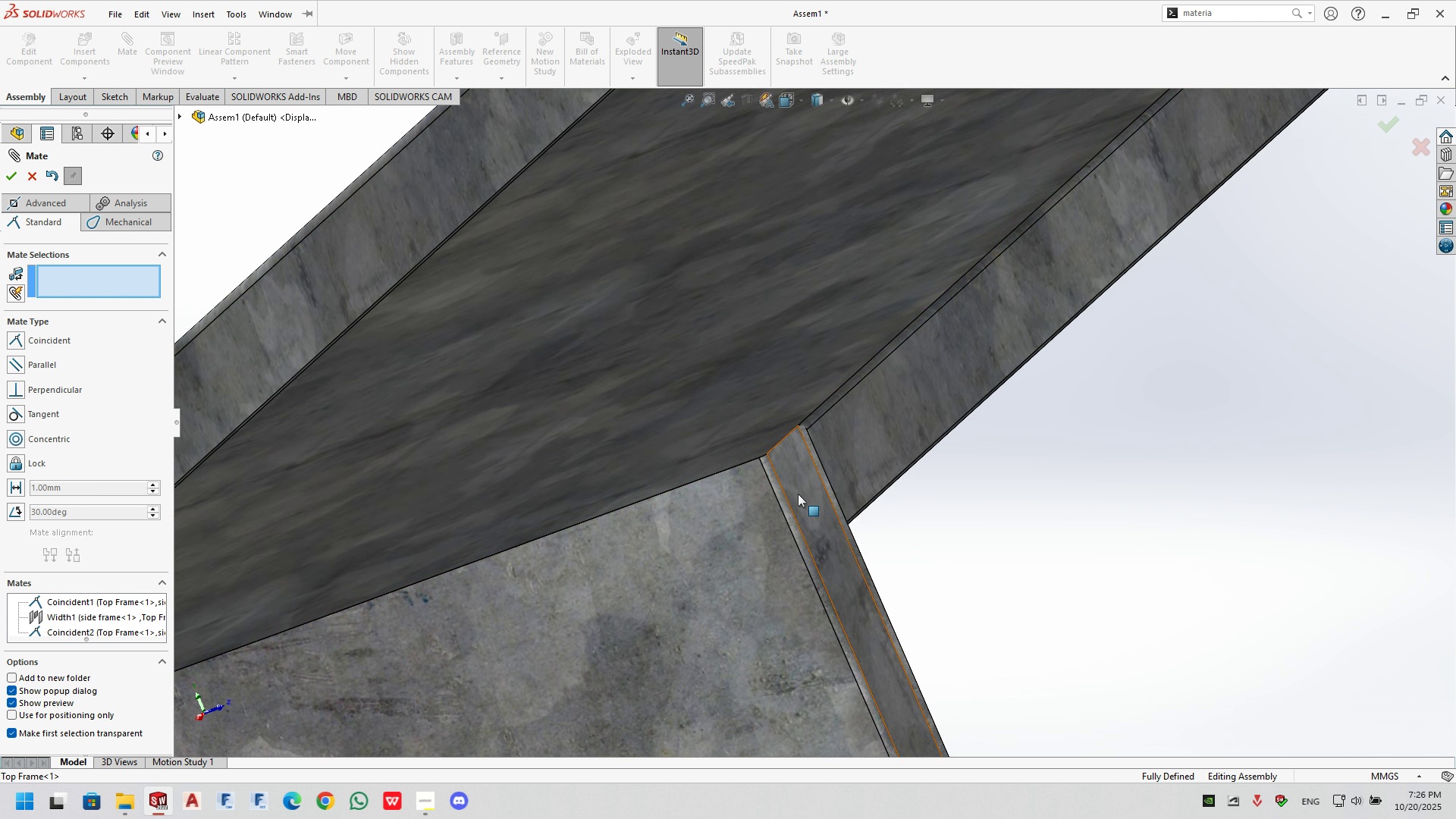 
scroll: coordinate [801, 431], scroll_direction: up, amount: 3.0
 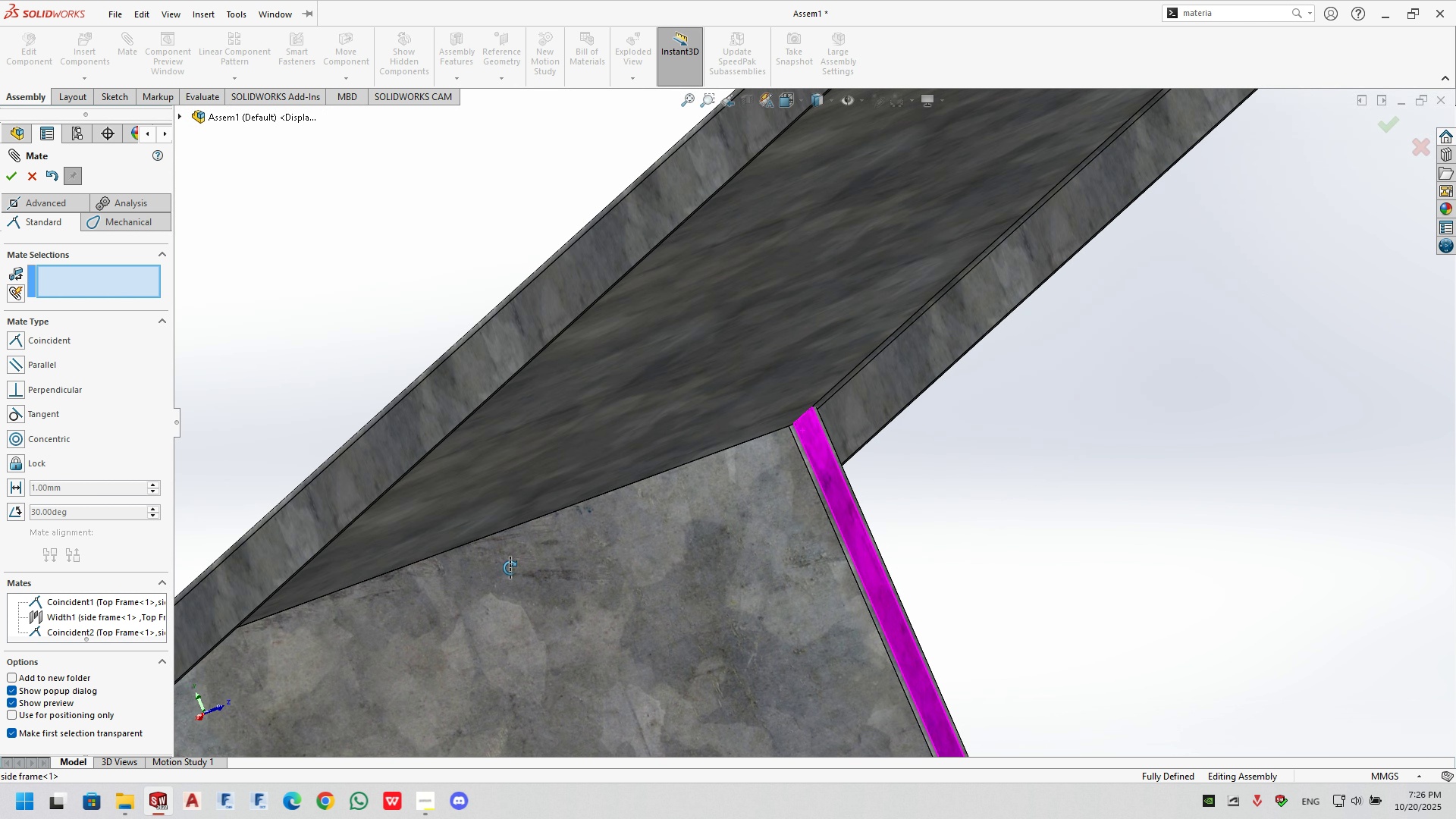 
middle_click([801, 431])
 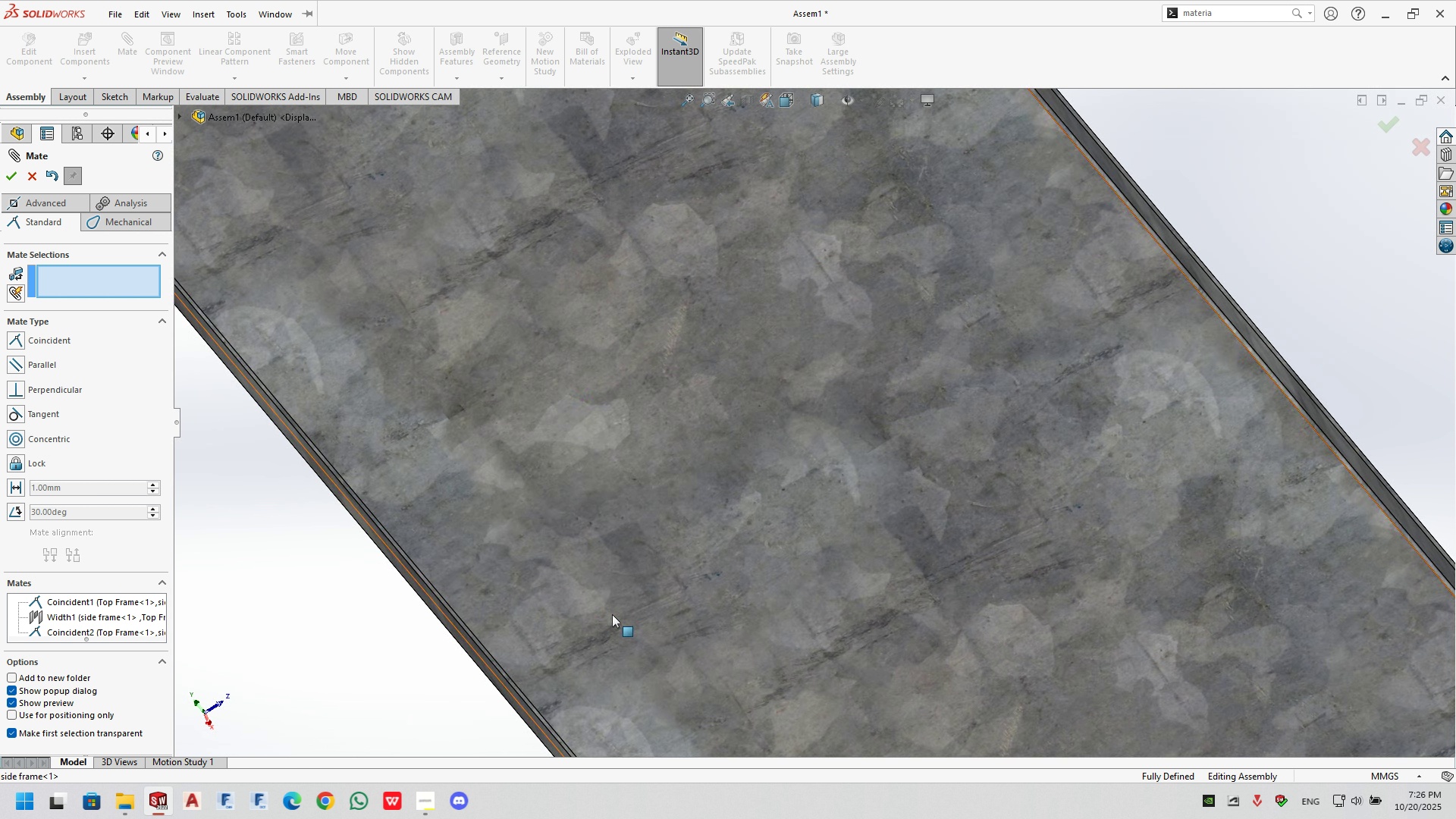 
scroll: coordinate [1099, 256], scroll_direction: up, amount: 3.0
 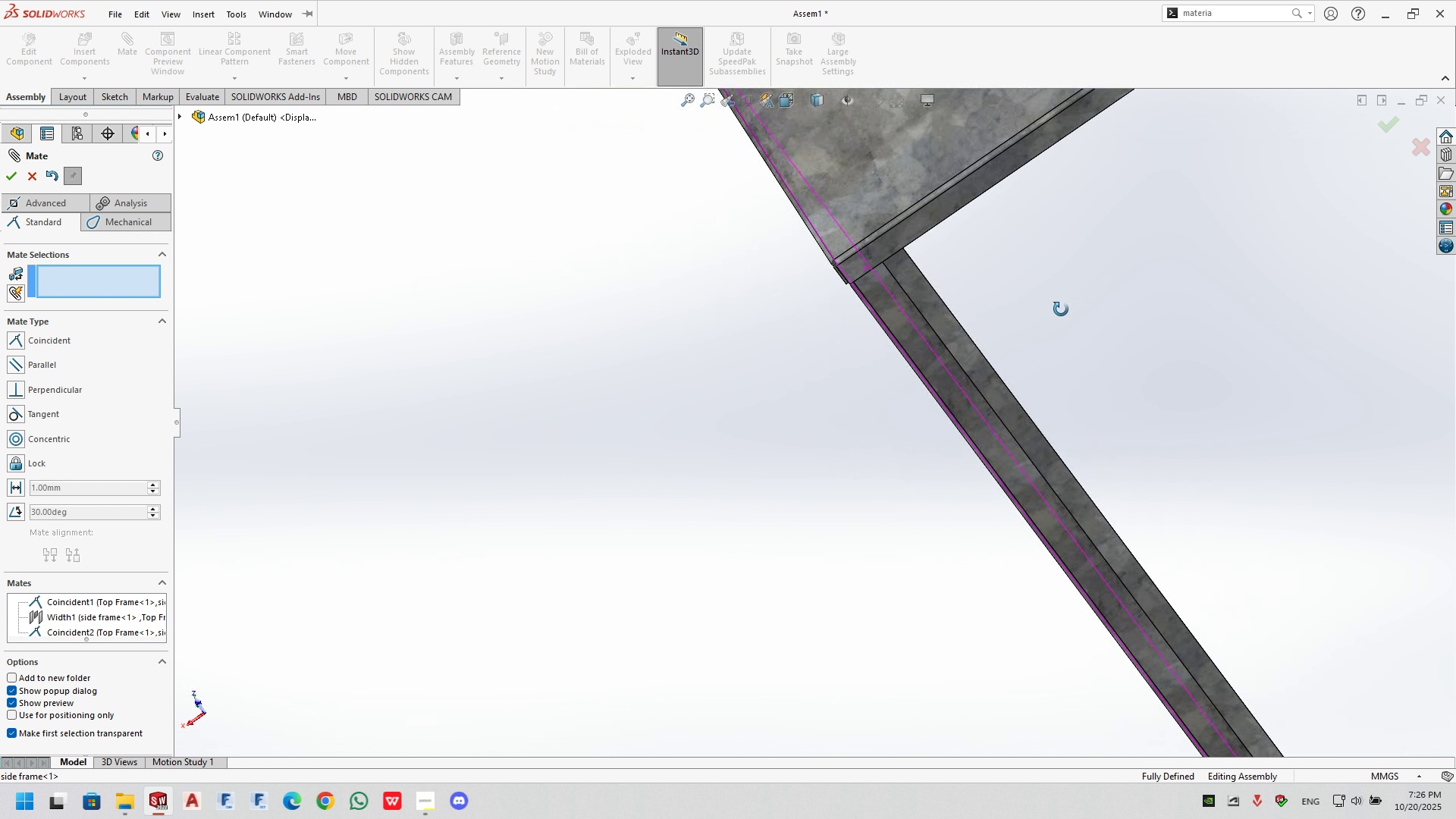 
scroll: coordinate [777, 381], scroll_direction: down, amount: 13.0
 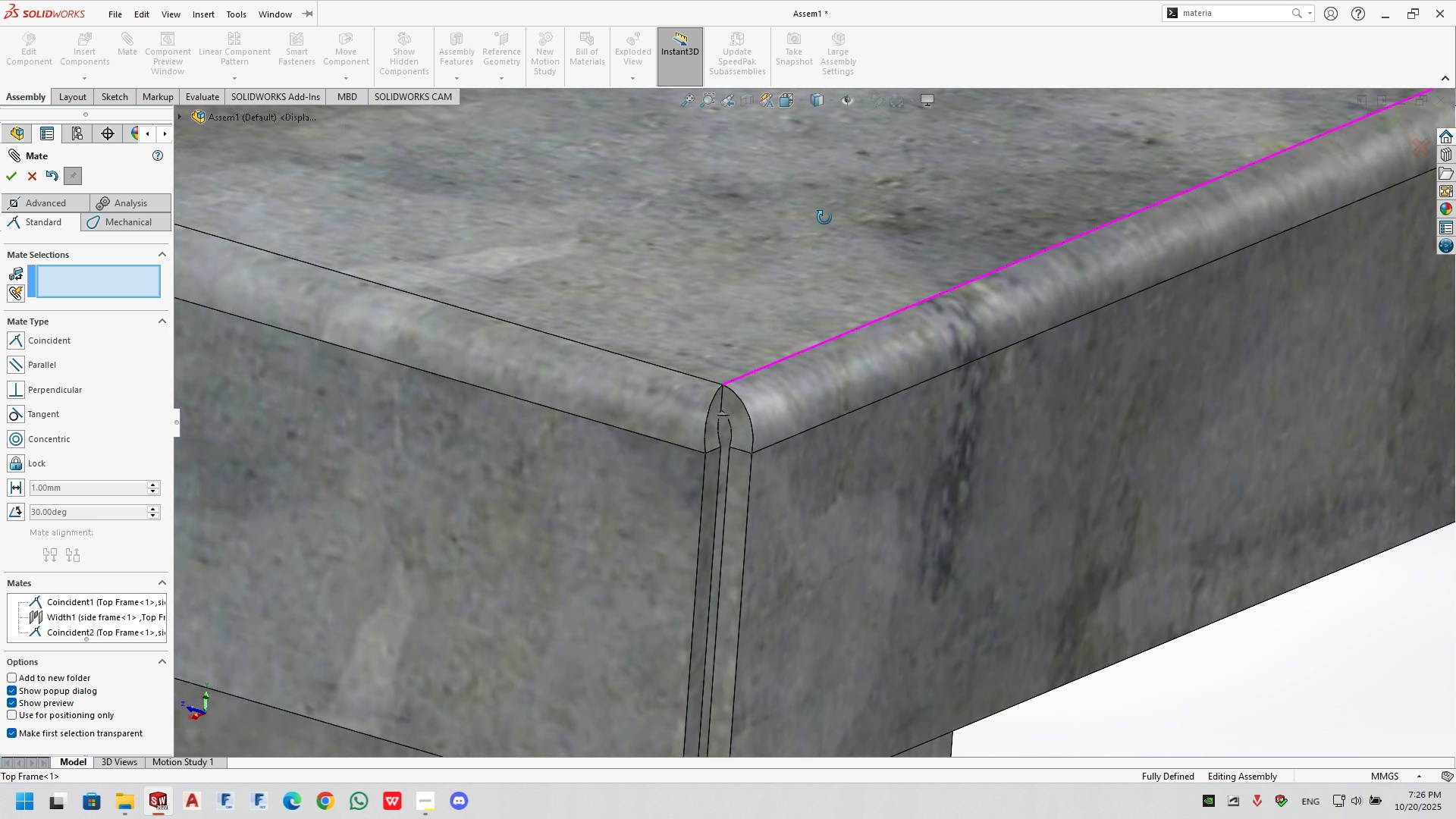 
scroll: coordinate [881, 362], scroll_direction: up, amount: 25.0
 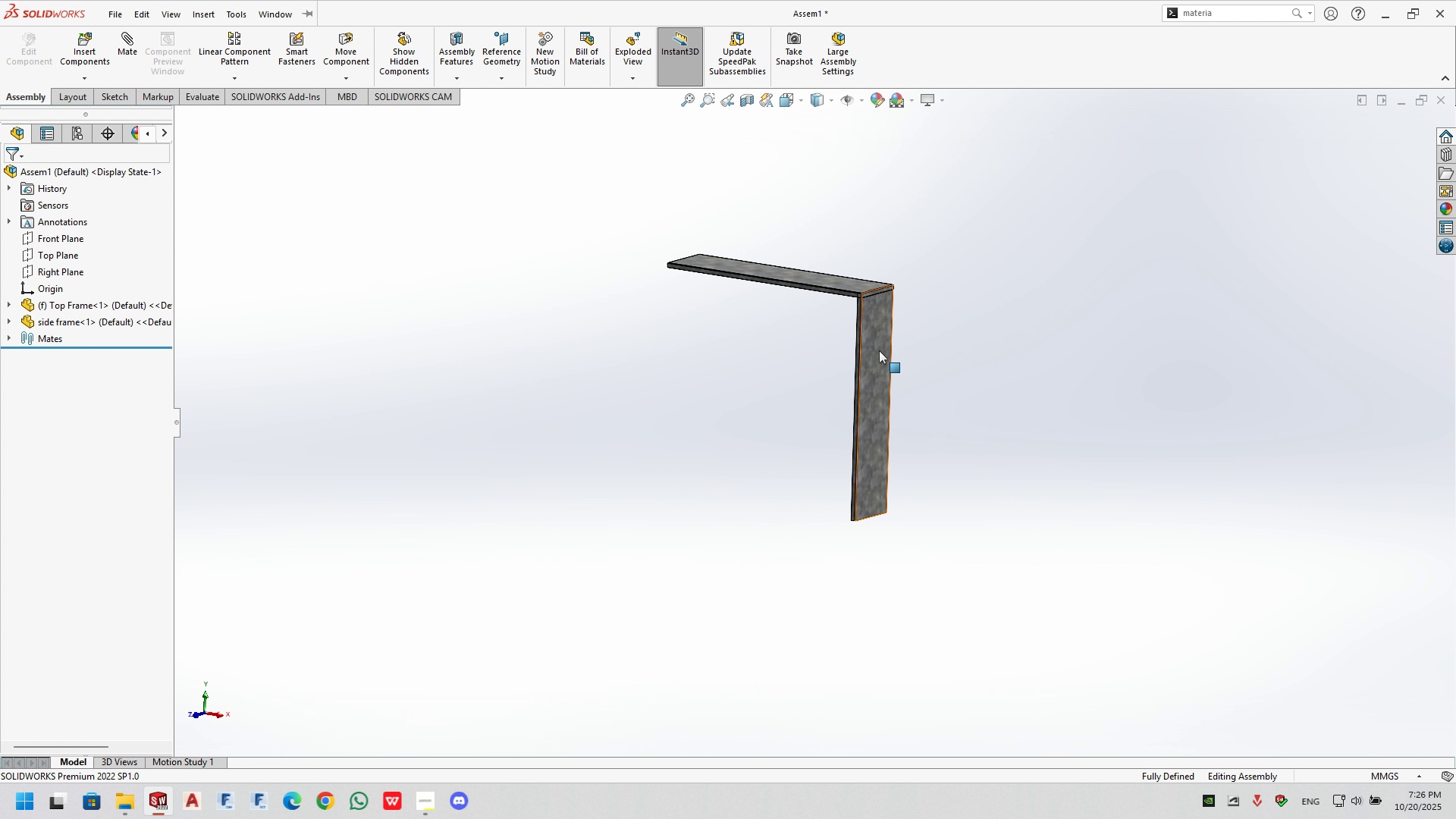 
scroll: coordinate [879, 350], scroll_direction: down, amount: 1.0
 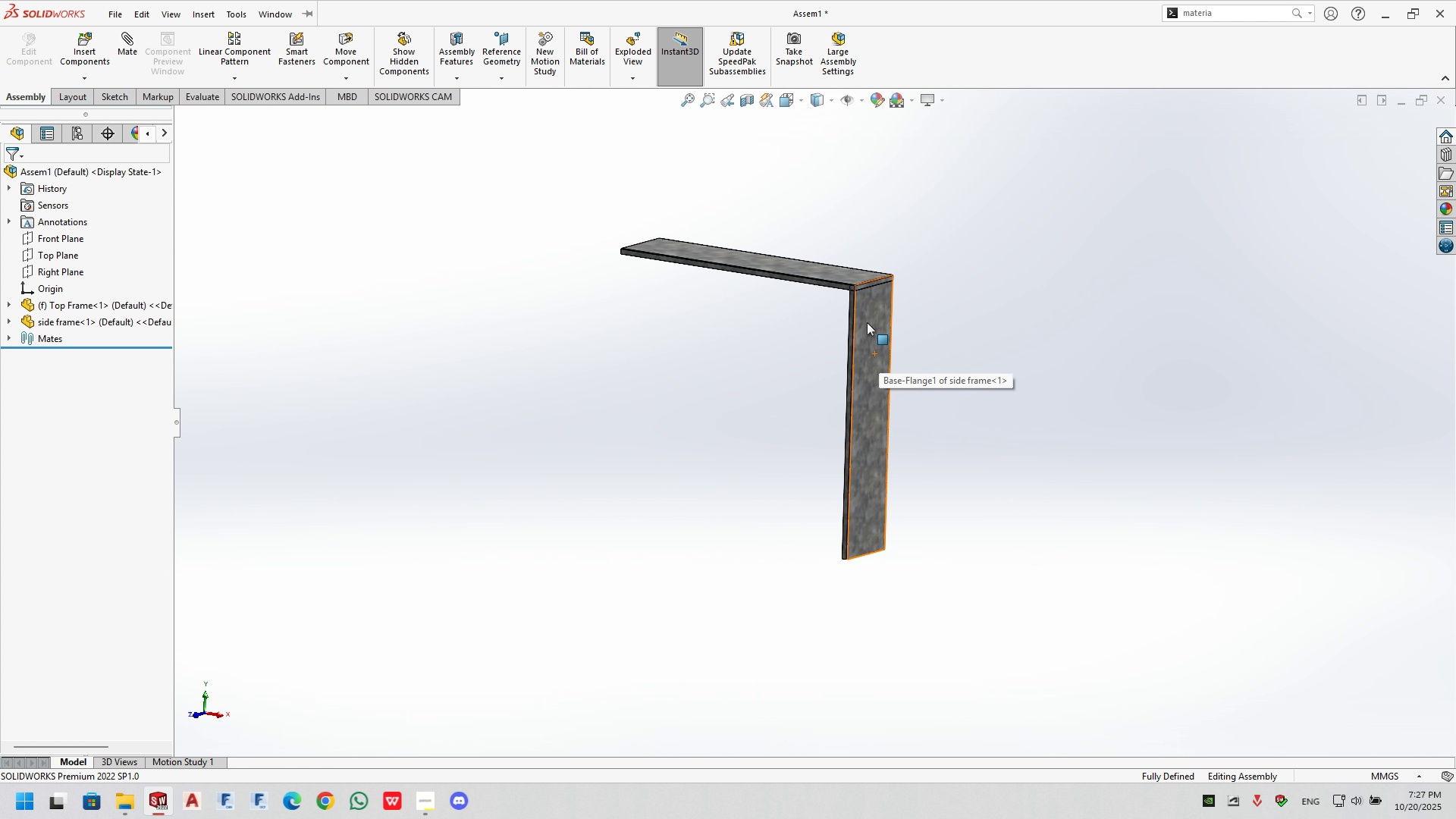 
left_click([867, 322])
 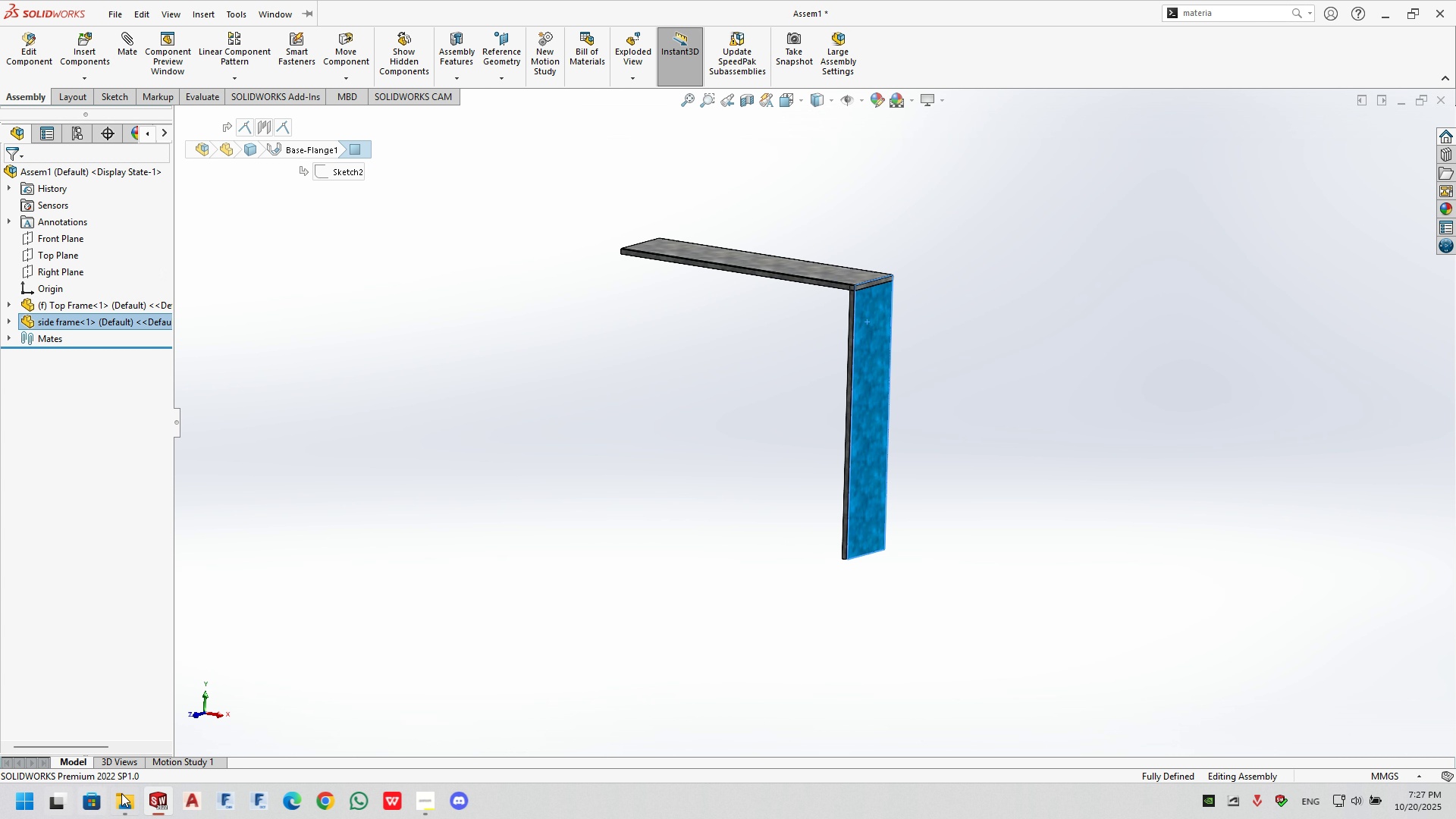 
right_click([868, 348])
 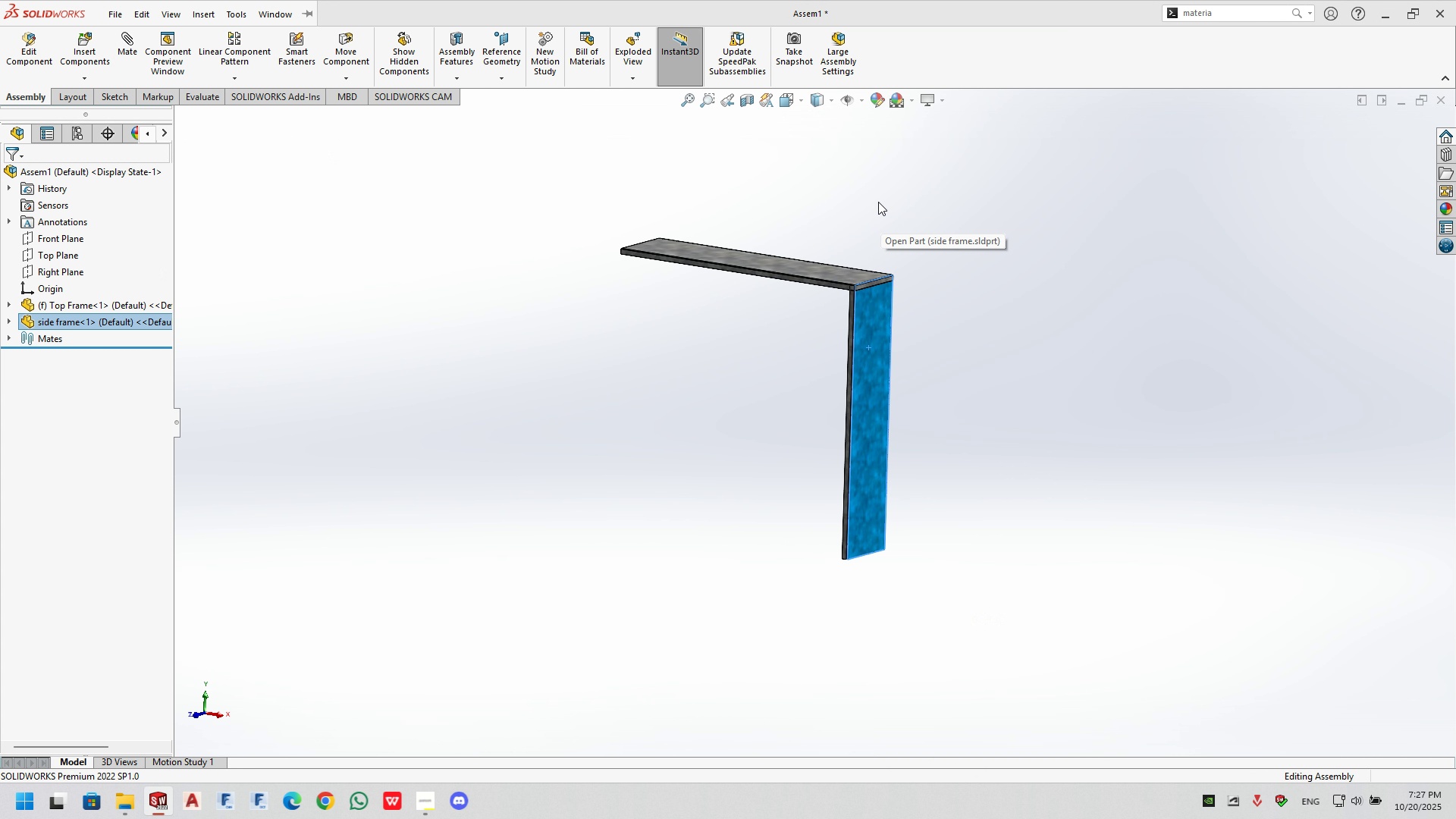 
left_click([878, 202])
 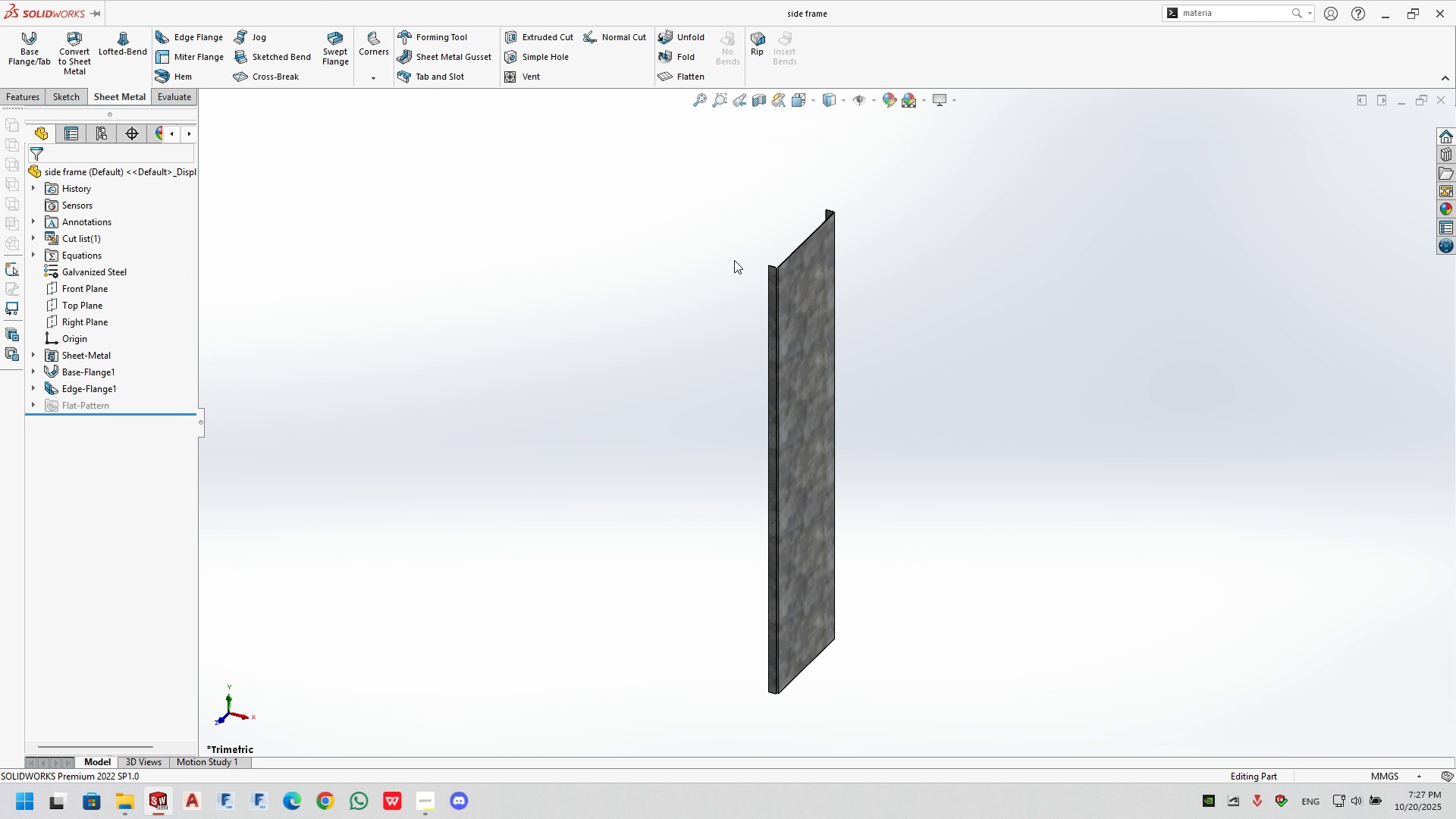 
scroll: coordinate [787, 265], scroll_direction: down, amount: 3.0
 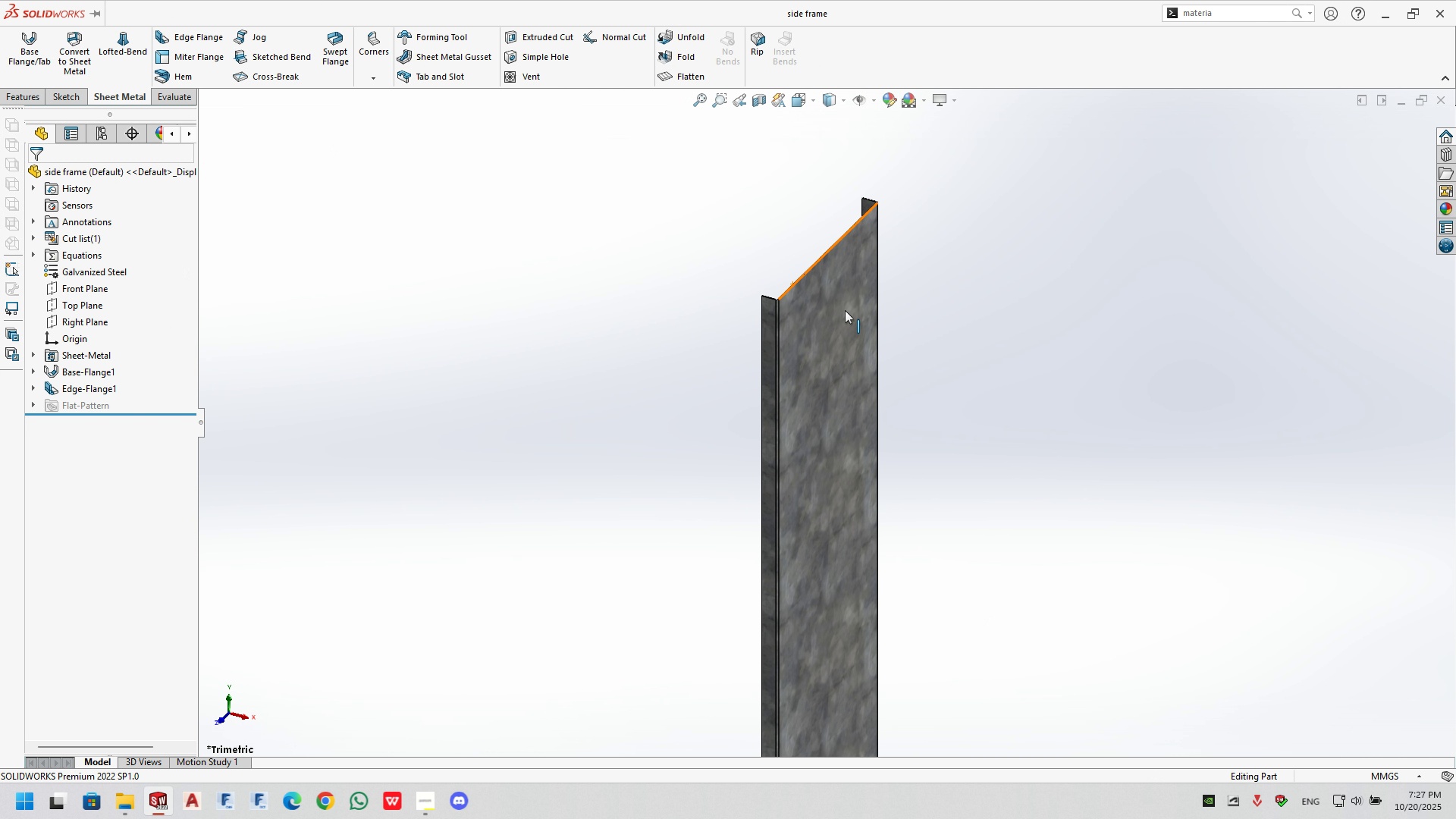 
left_click([845, 310])
 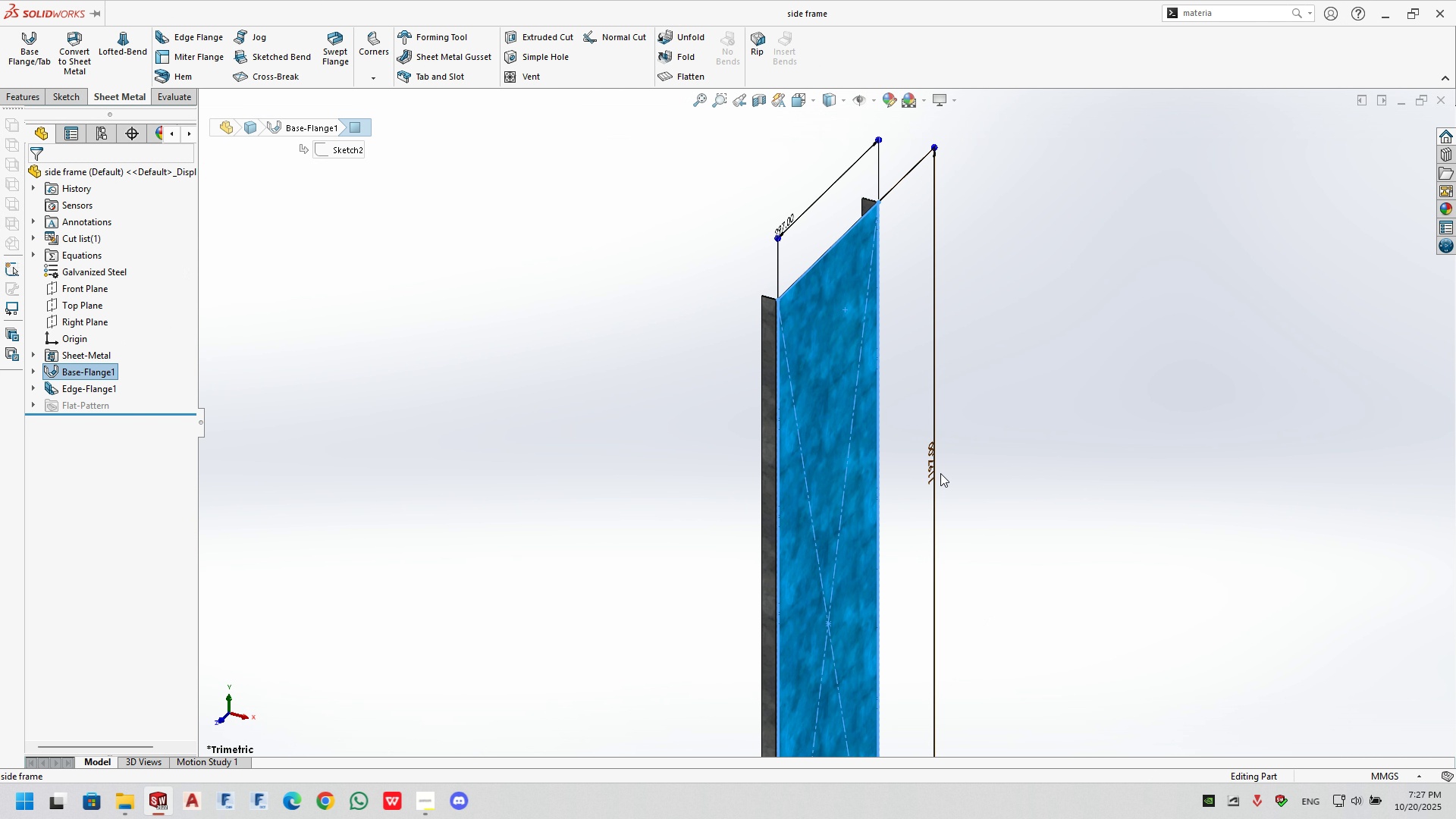 
left_click([934, 469])
 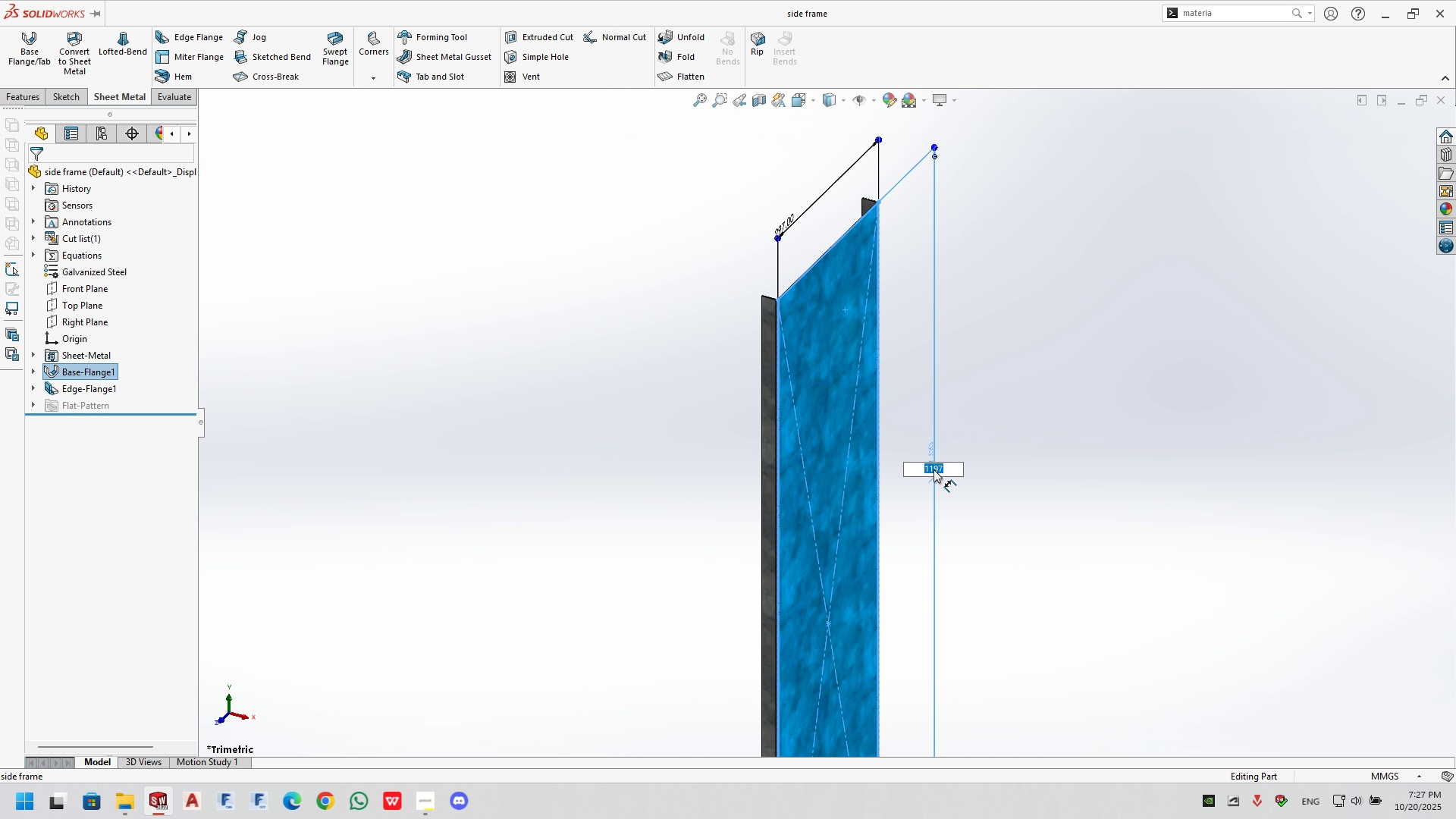 
key(Numpad2)
 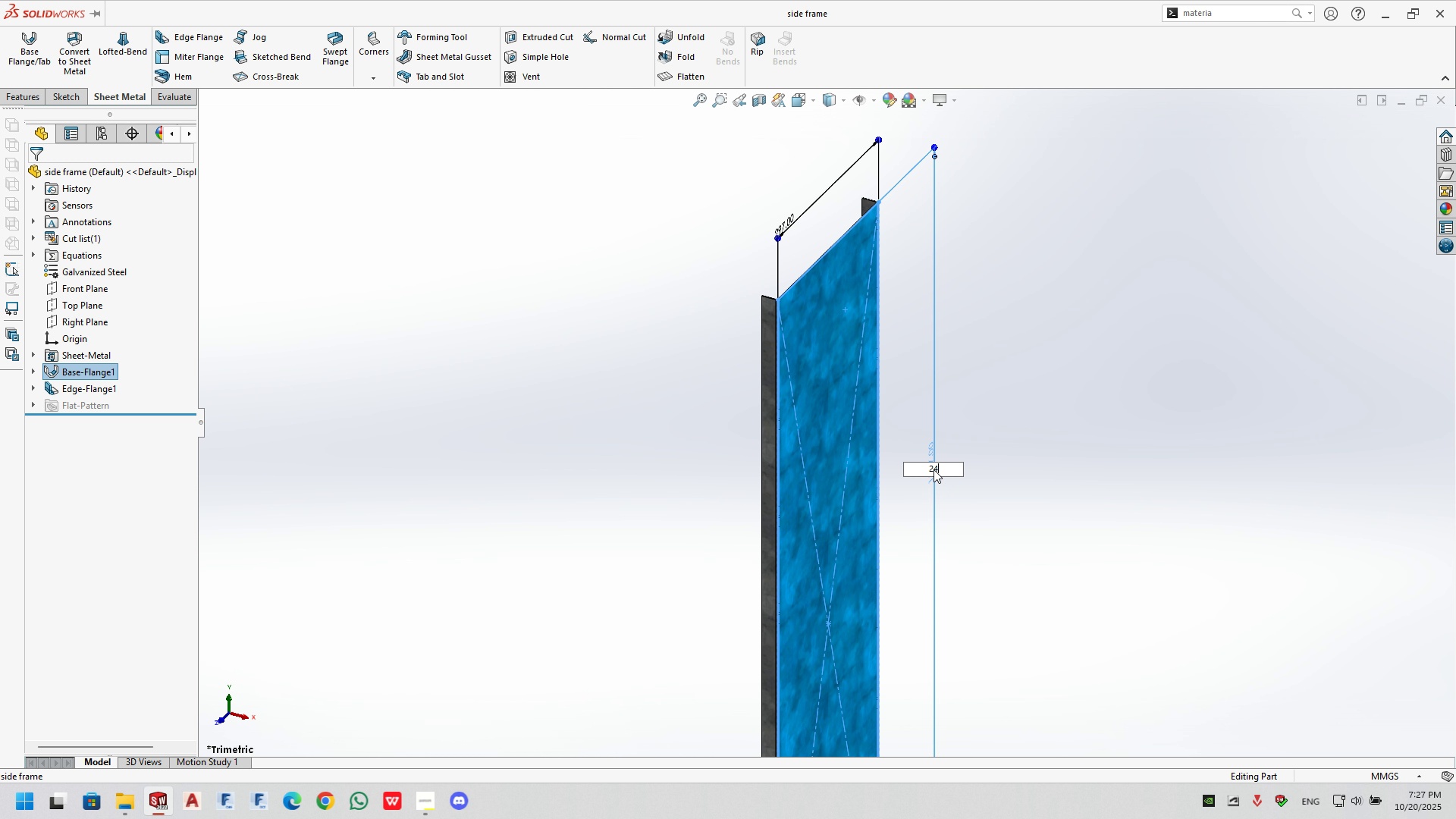 
key(Numpad4)
 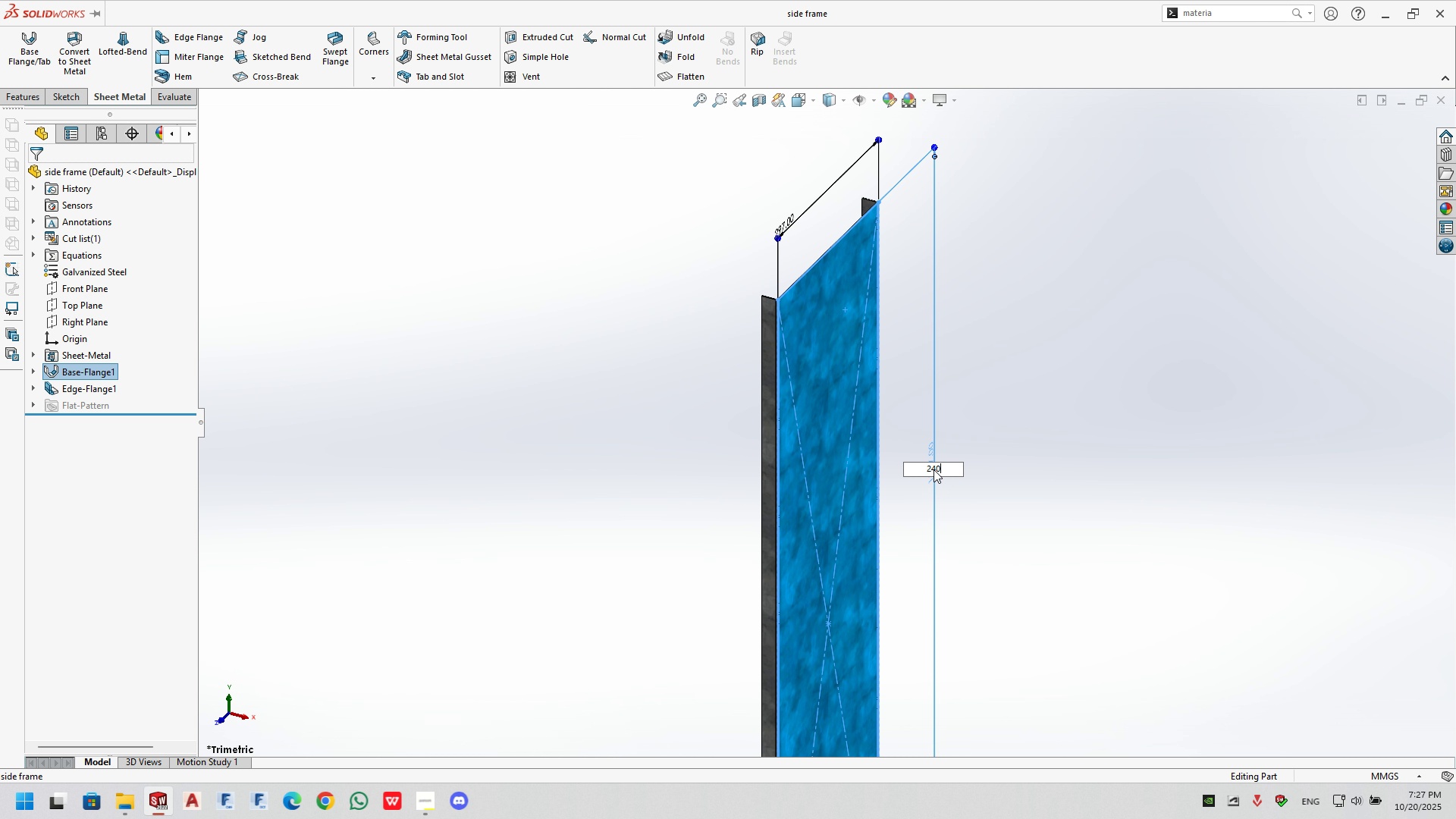 
key(Numpad0)
 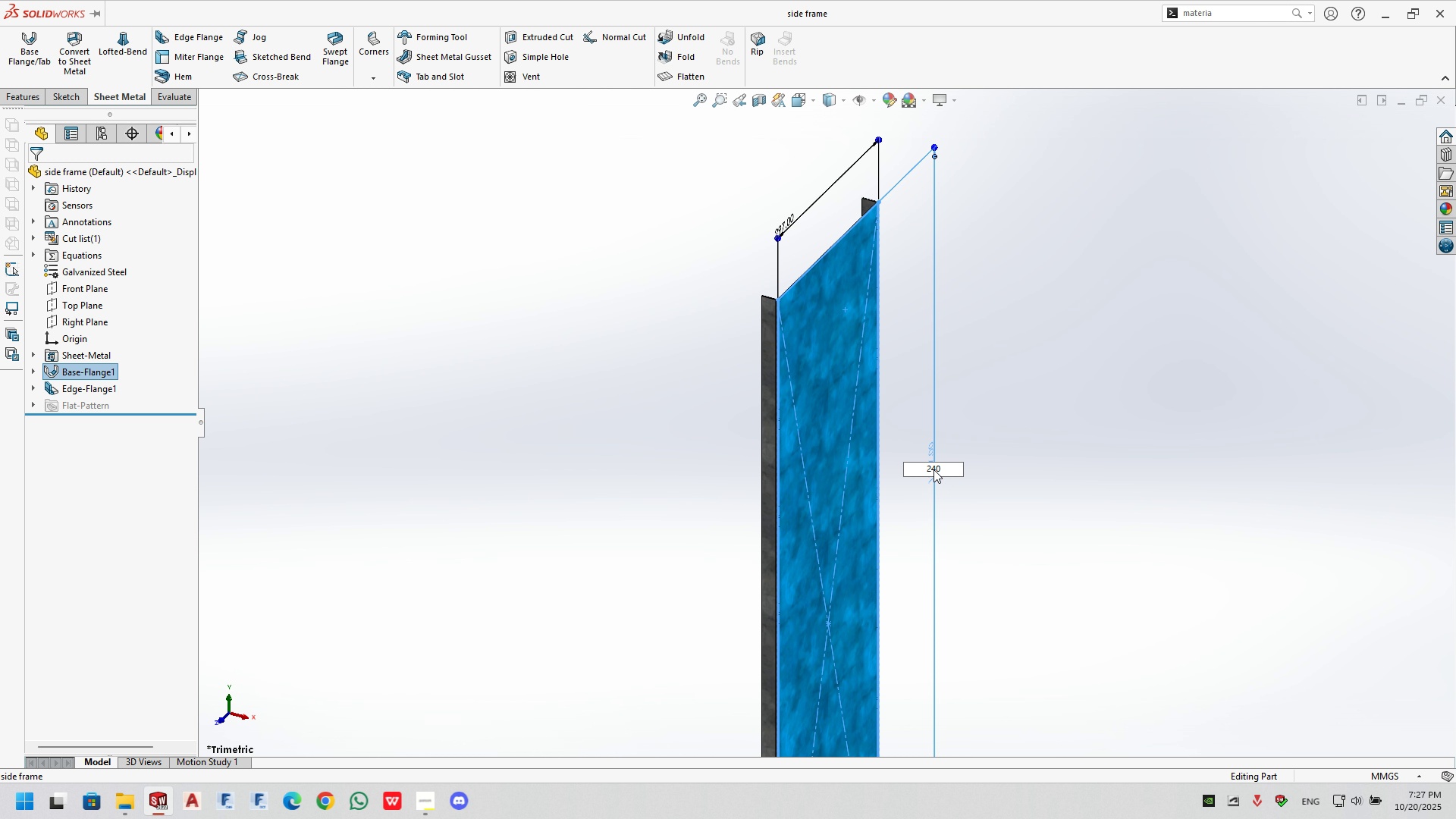 
key(Numpad0)
 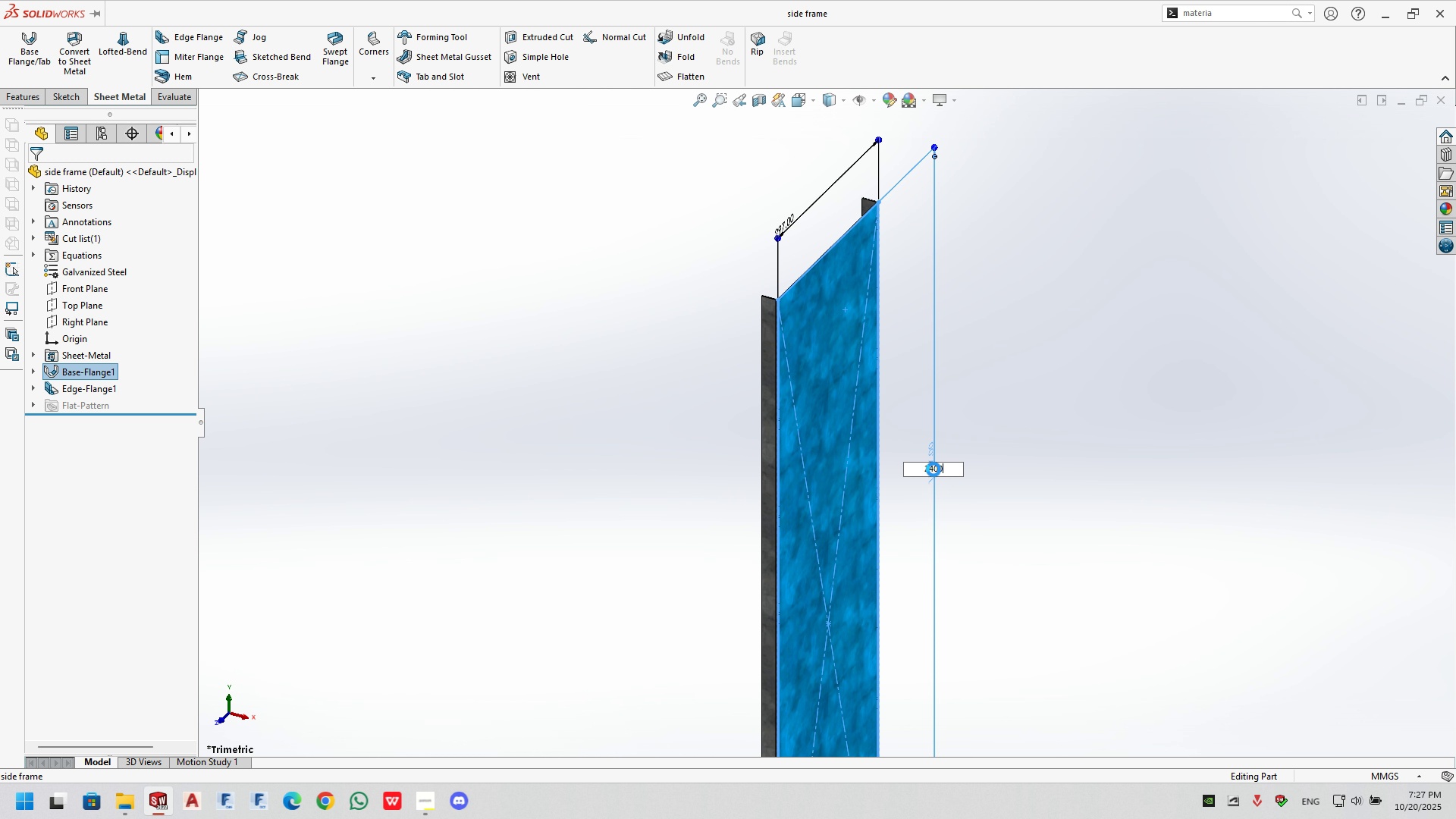 
key(NumpadEnter)
 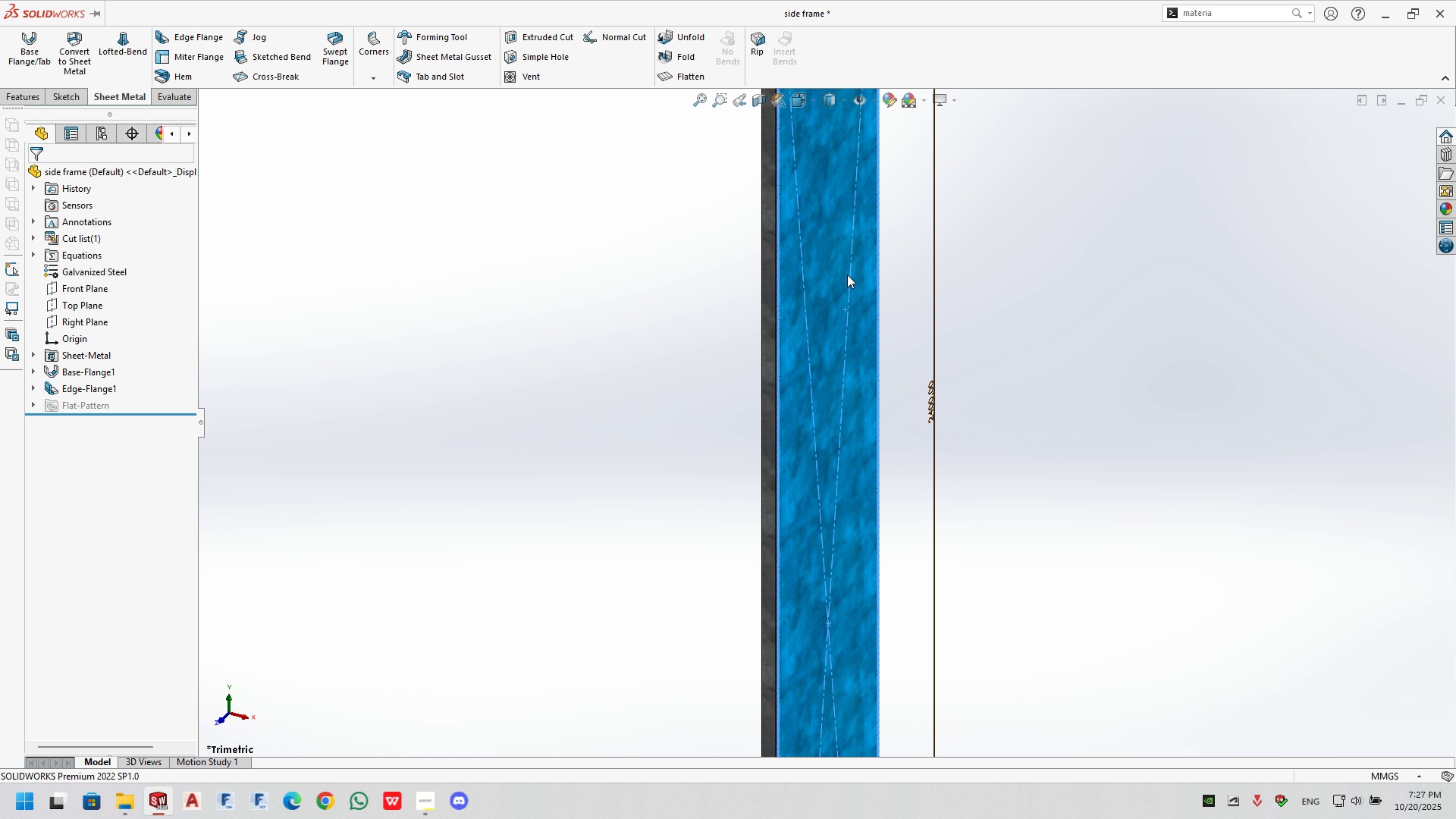 
left_click([548, 279])
 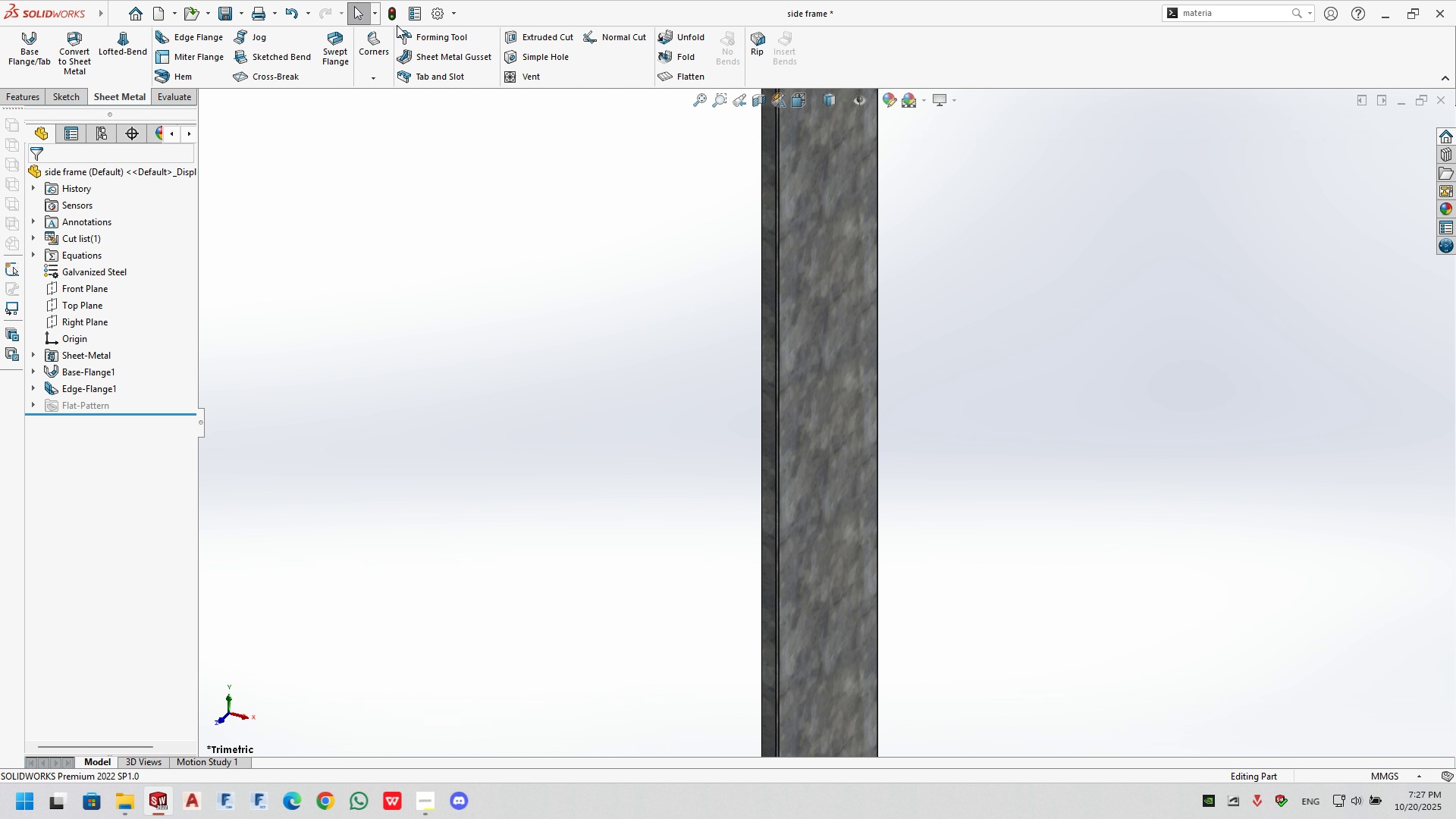 
left_click([396, 12])
 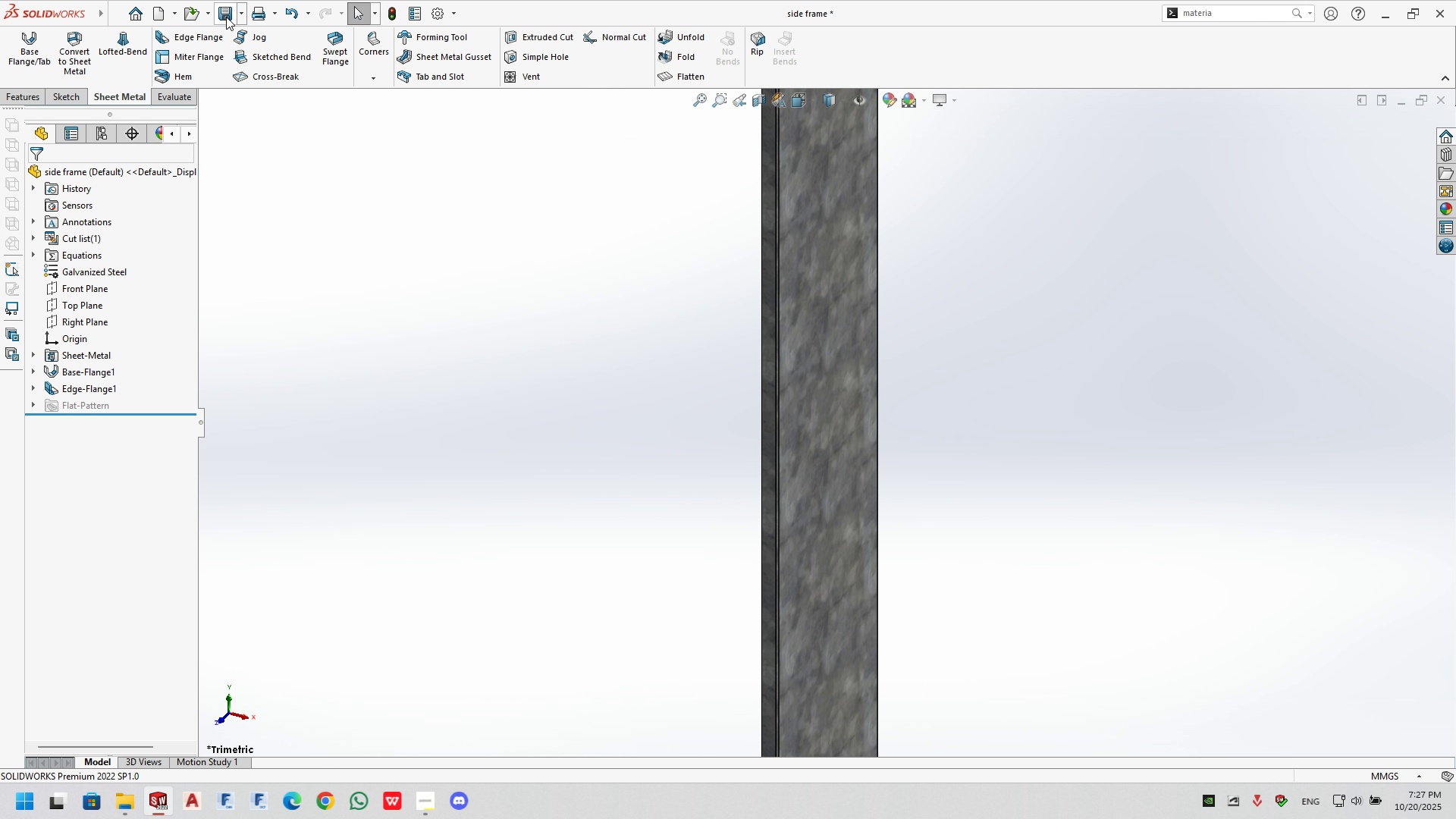 
left_click([226, 17])
 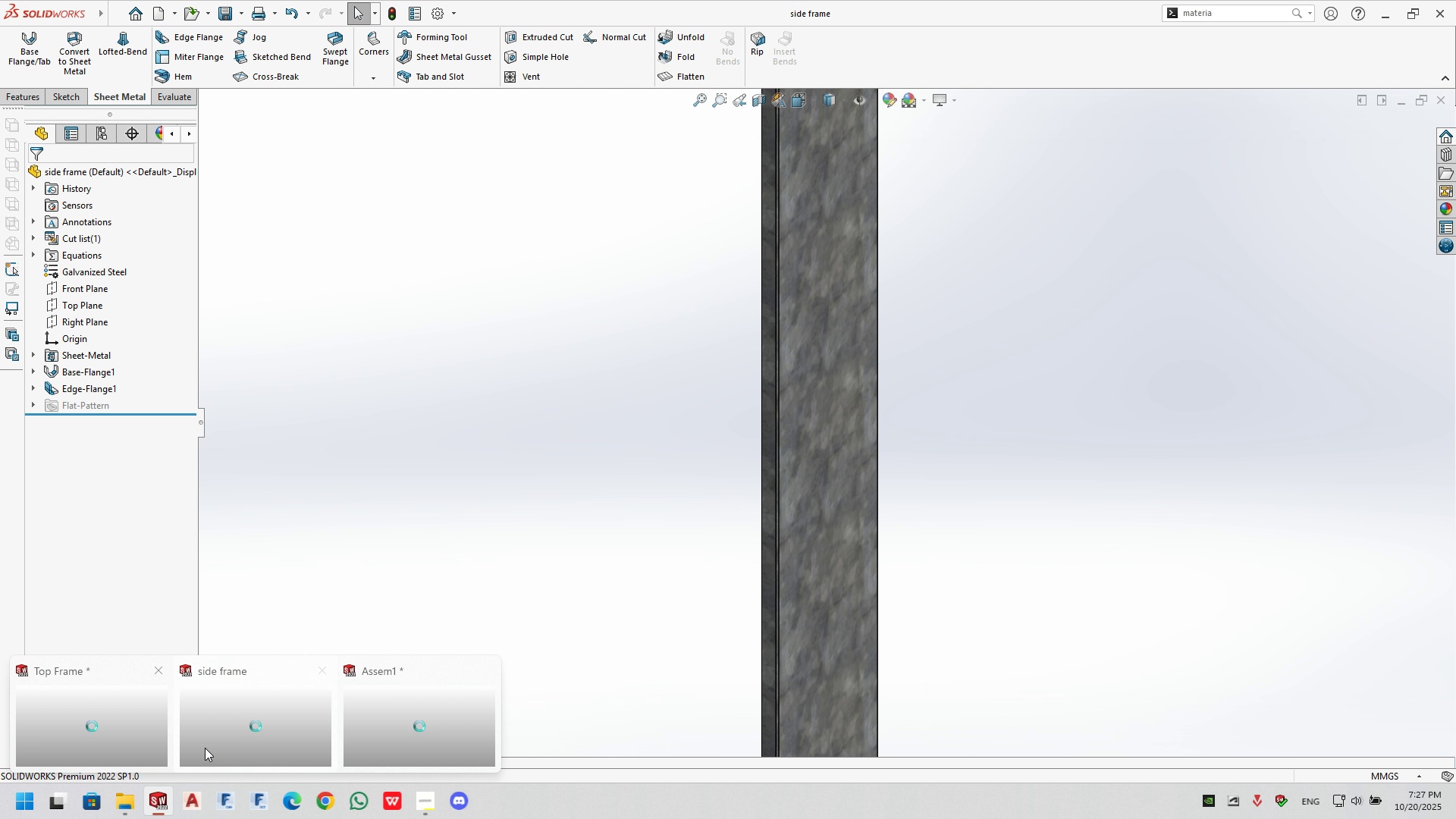 
left_click([402, 747])
 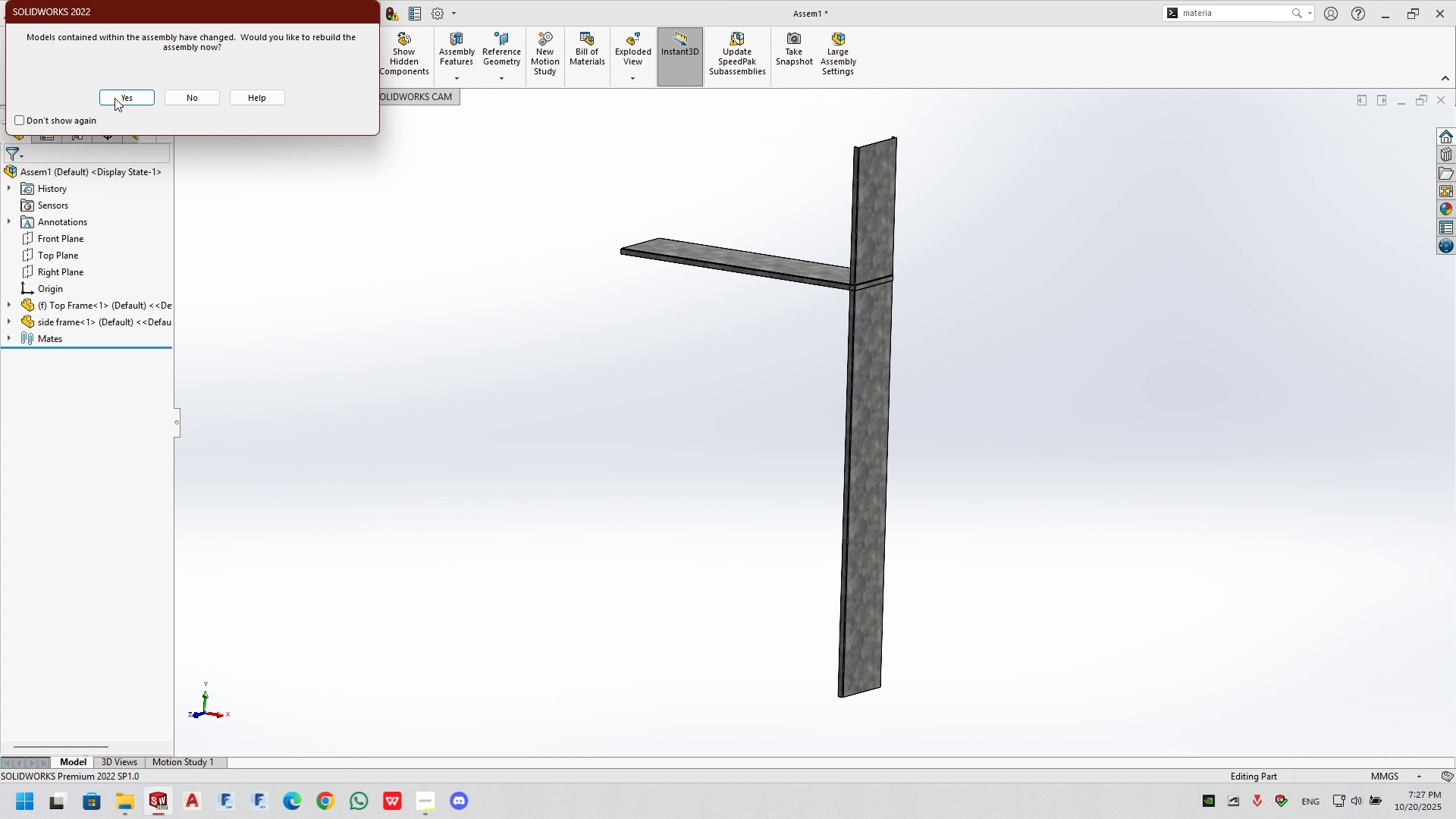 
left_click([118, 96])
 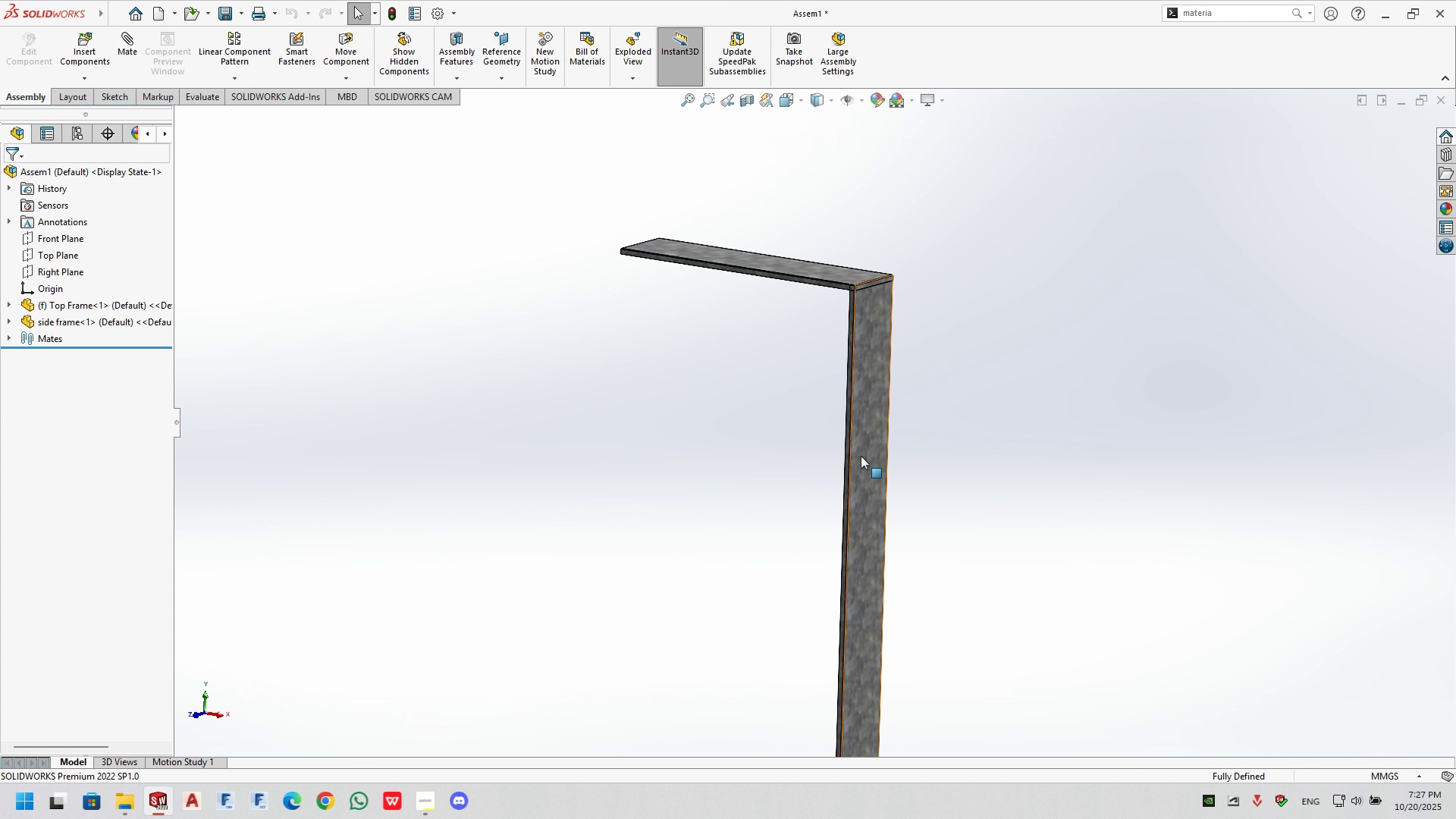 
scroll: coordinate [804, 415], scroll_direction: up, amount: 1.0
 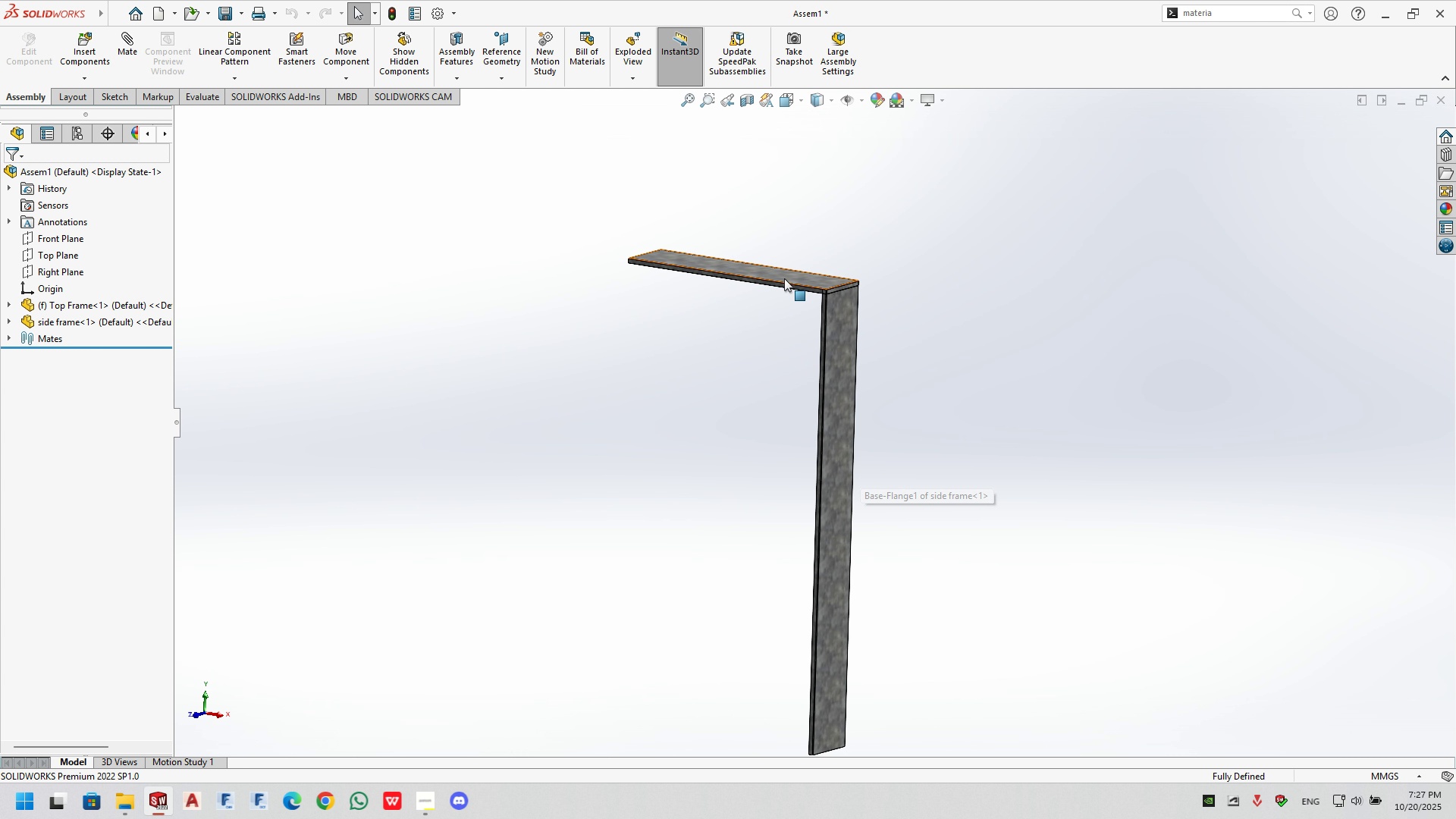 
scroll: coordinate [792, 279], scroll_direction: down, amount: 2.0
 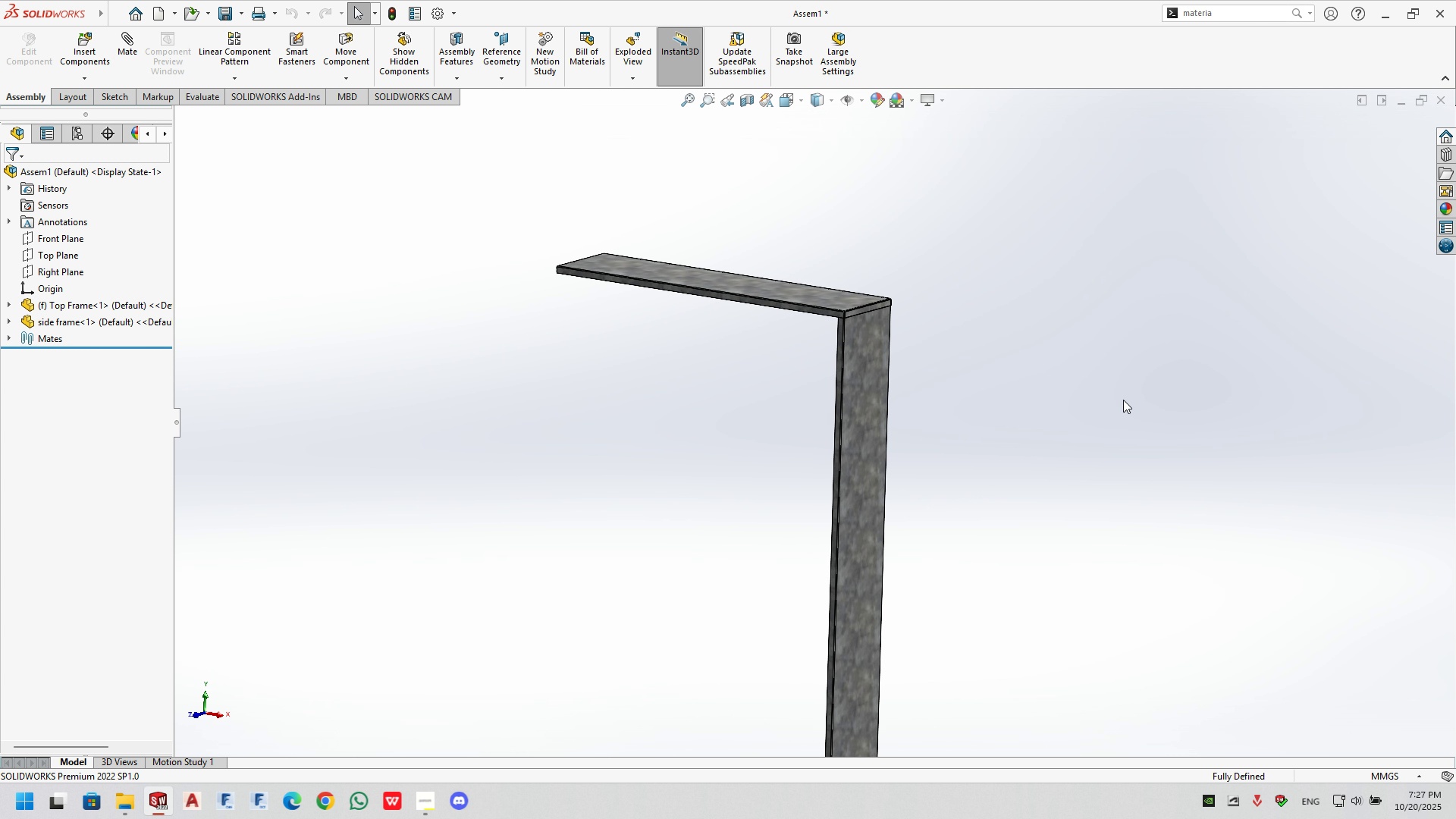 
left_click([1123, 400])
 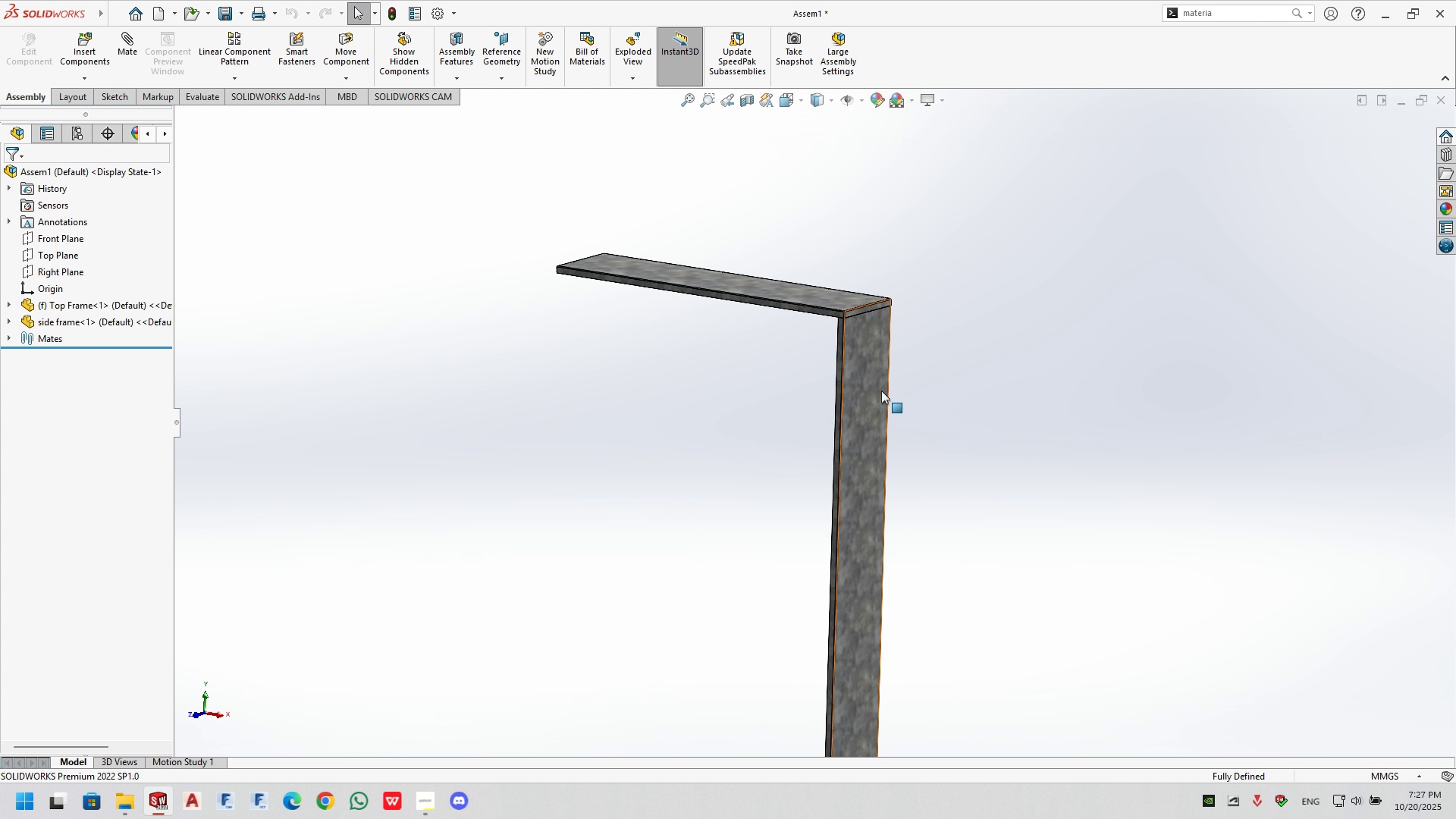 
left_click([881, 391])
 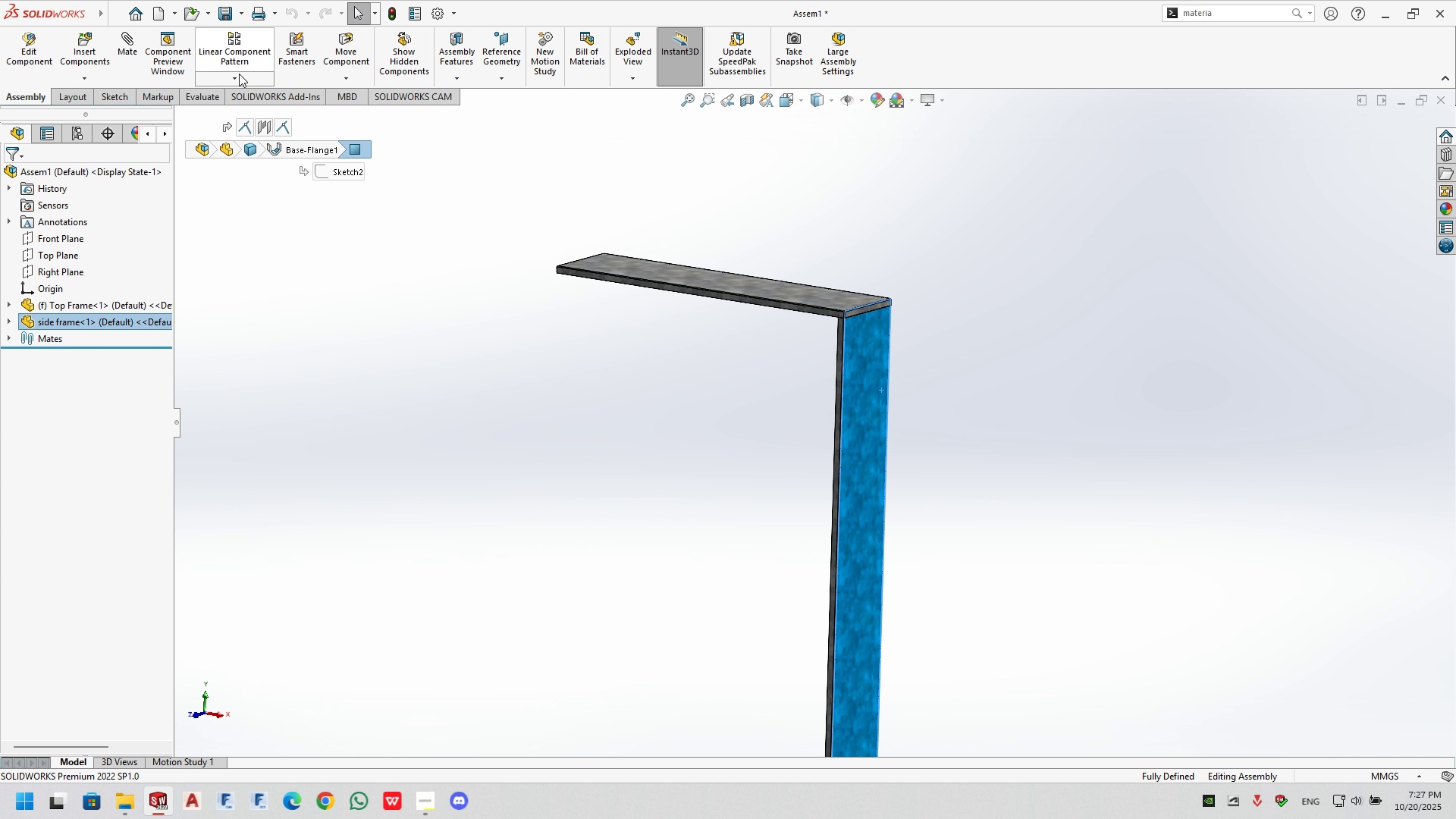 
left_click([235, 79])
 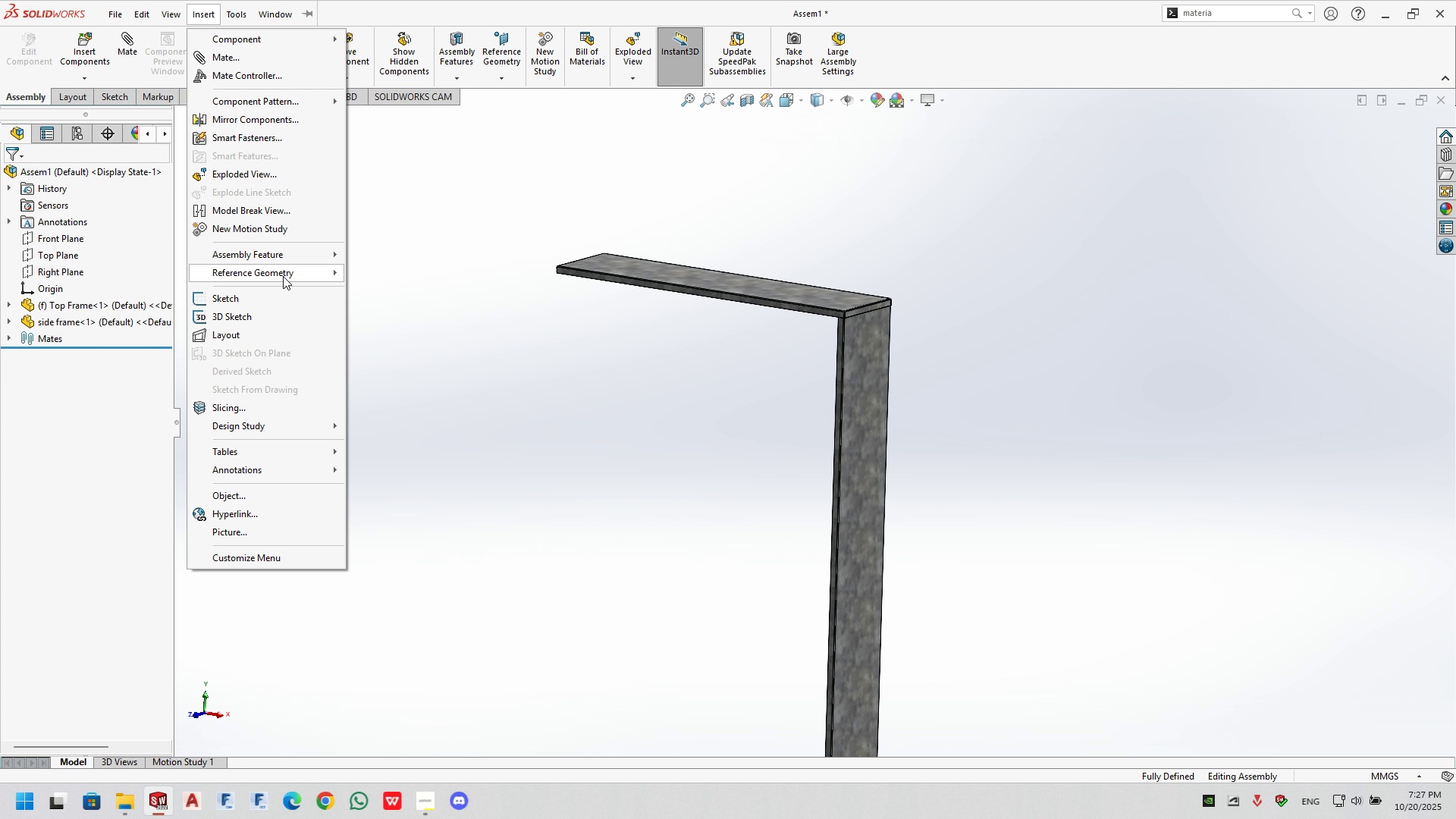 
left_click([450, 266])
 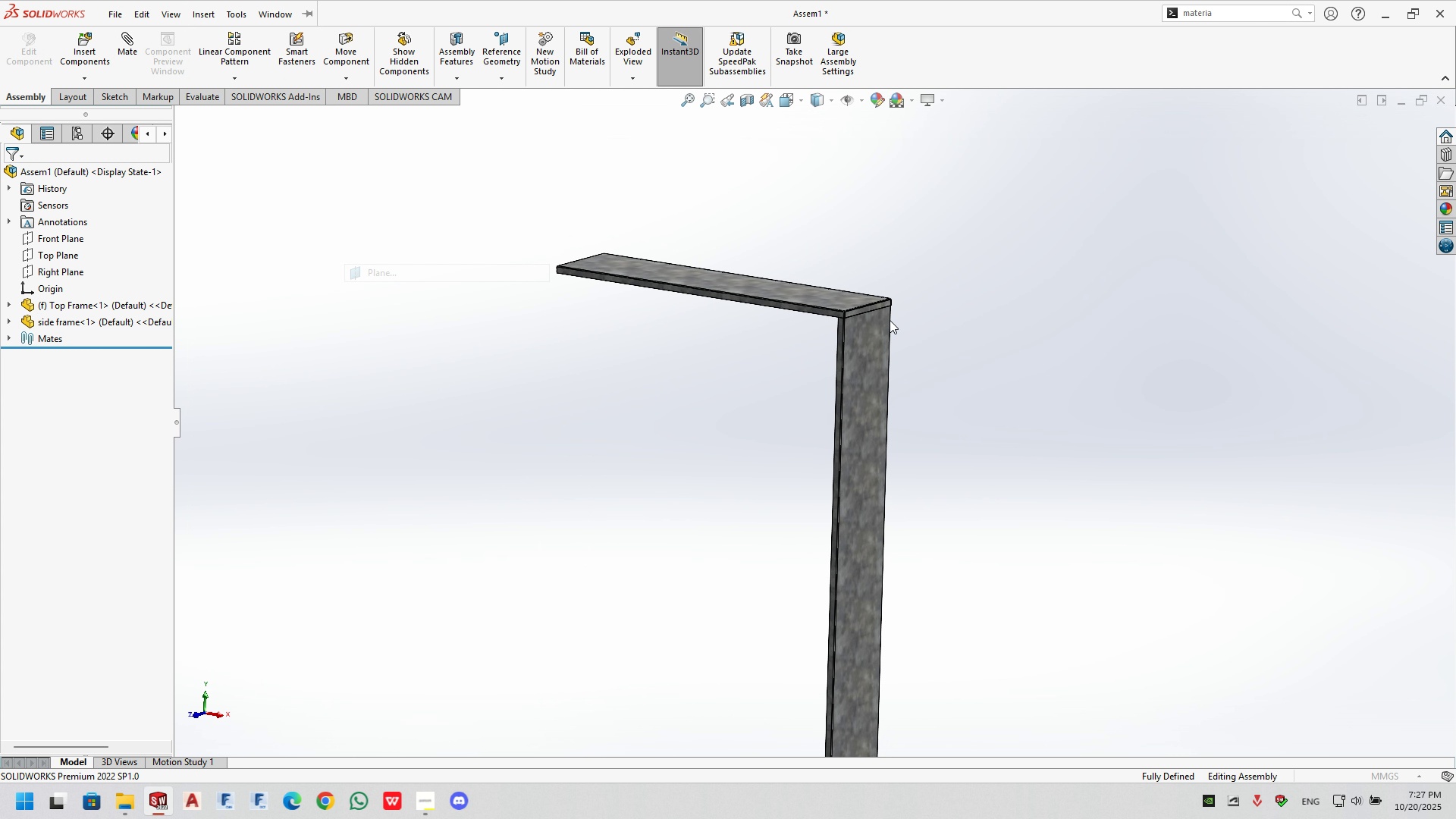 
scroll: coordinate [818, 321], scroll_direction: down, amount: 8.0
 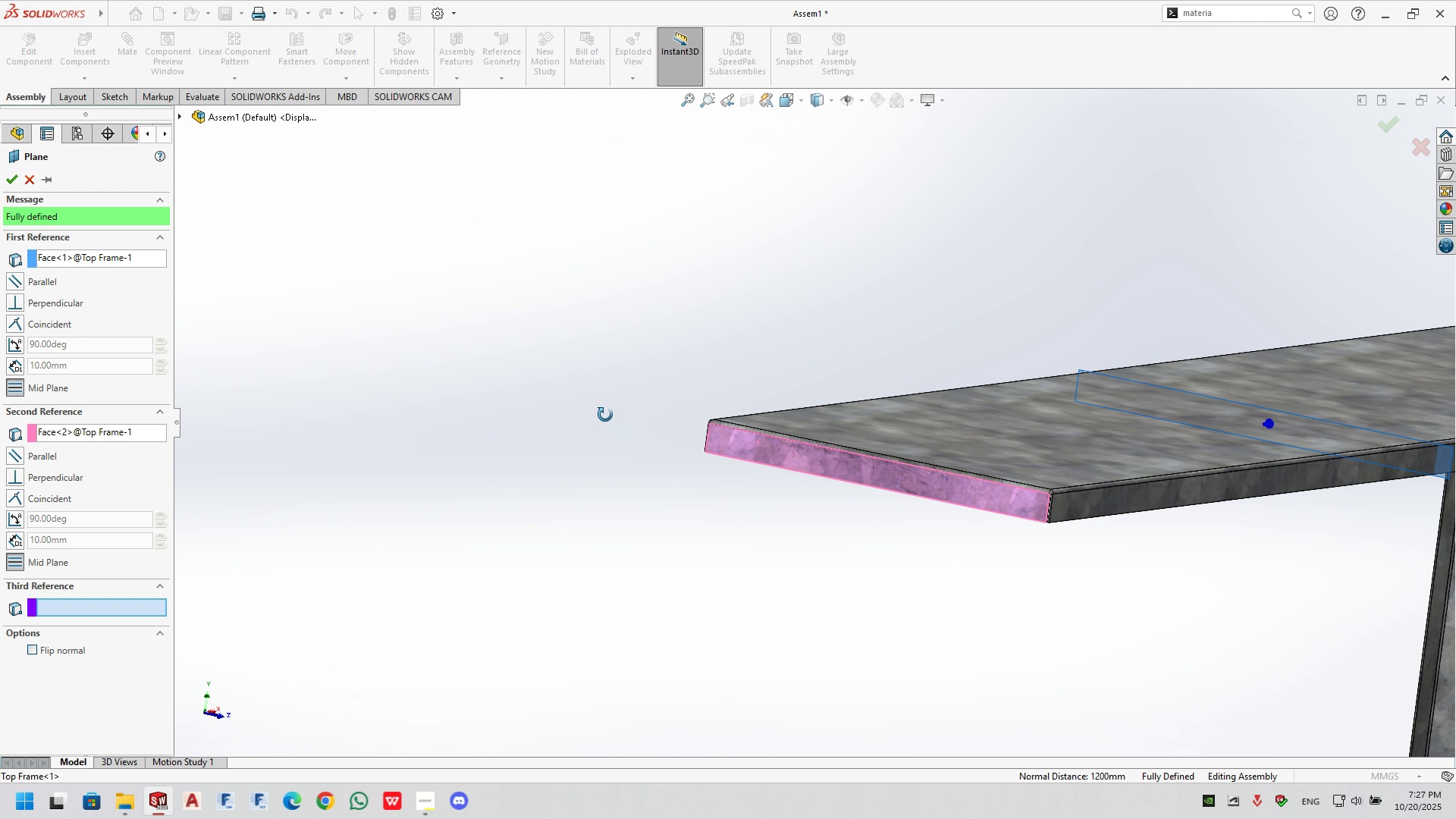 
left_click([15, 179])
 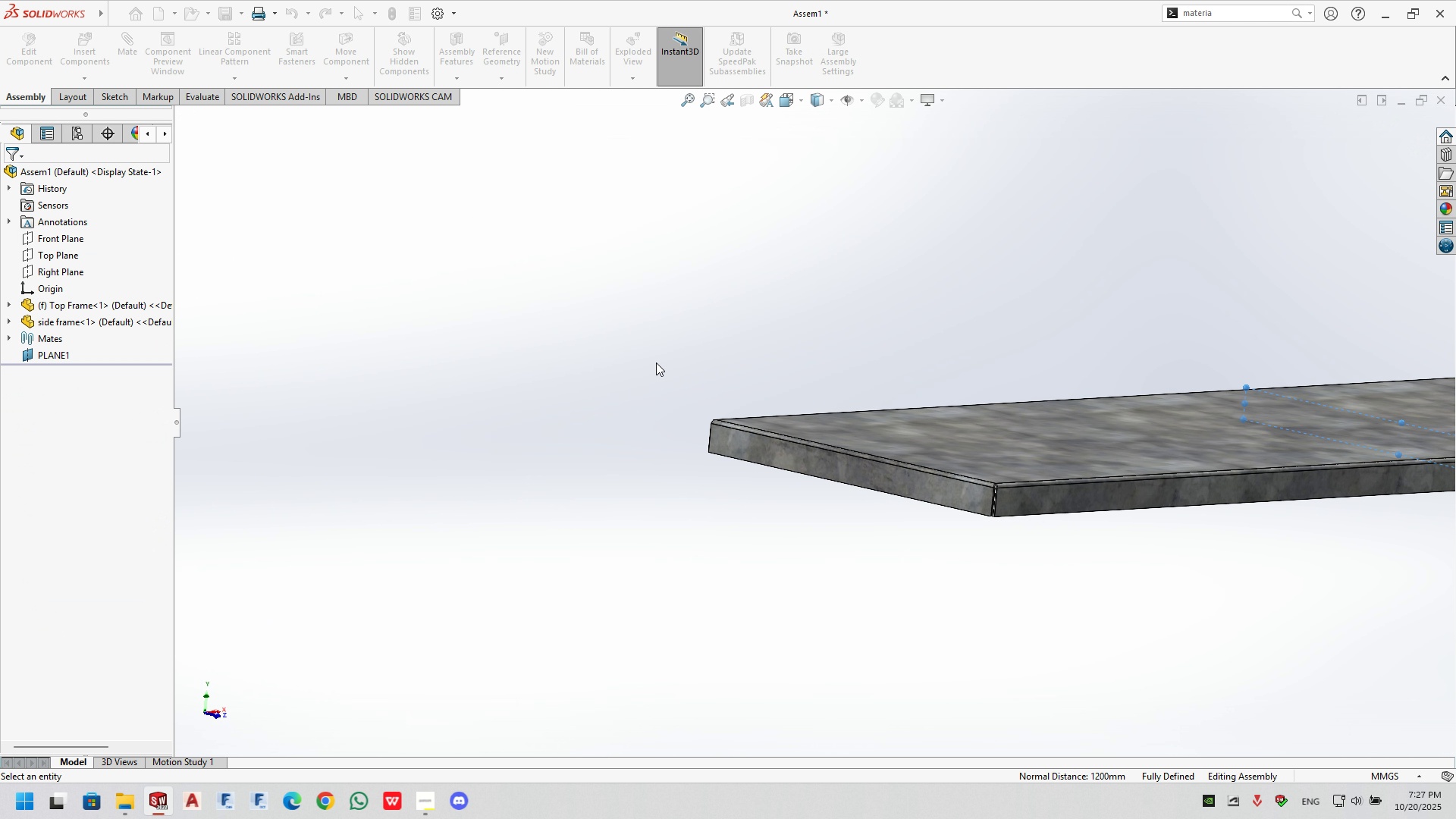 
scroll: coordinate [1087, 475], scroll_direction: up, amount: 7.0
 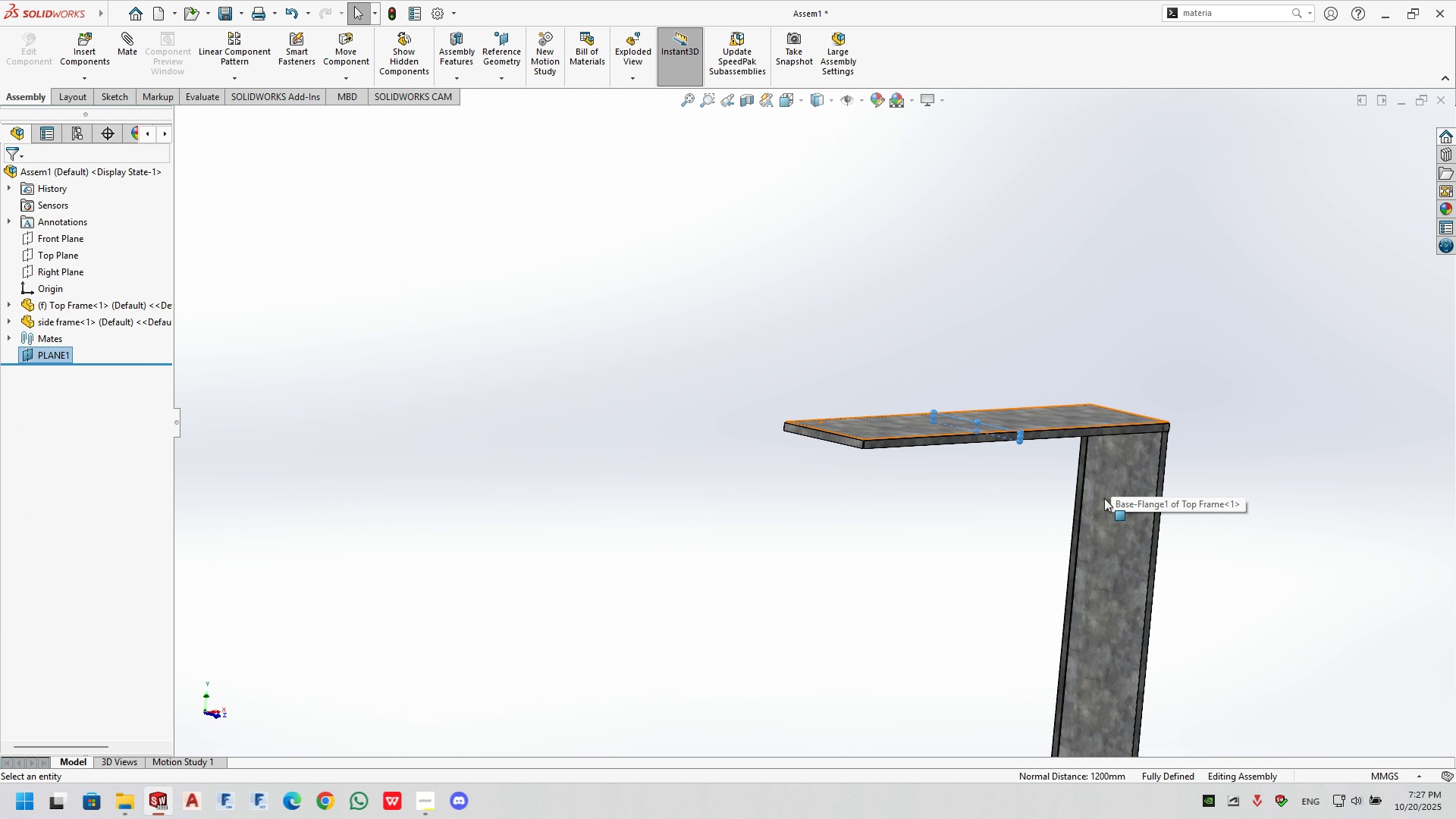 
left_click([1105, 498])
 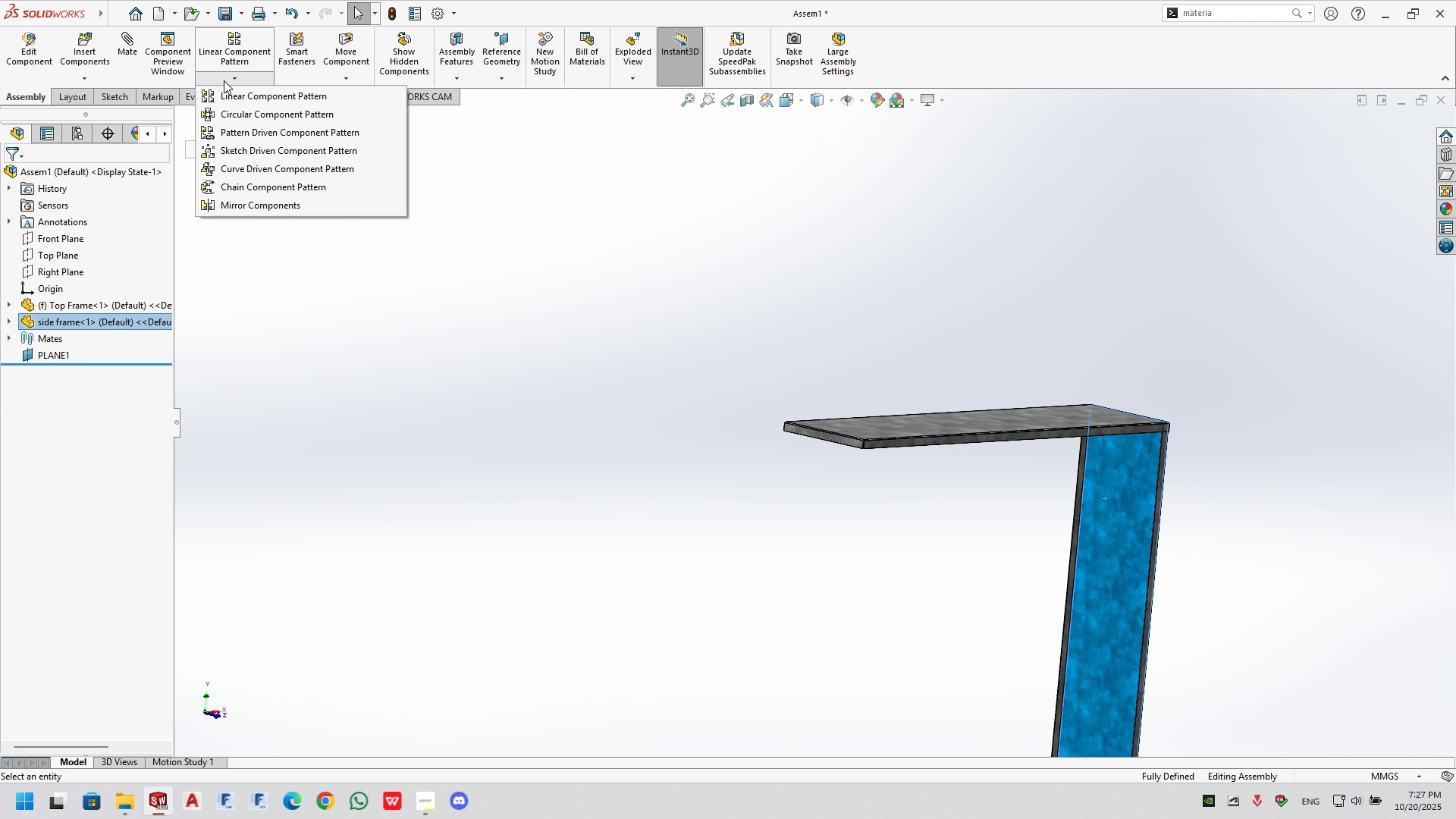 
left_click([248, 207])
 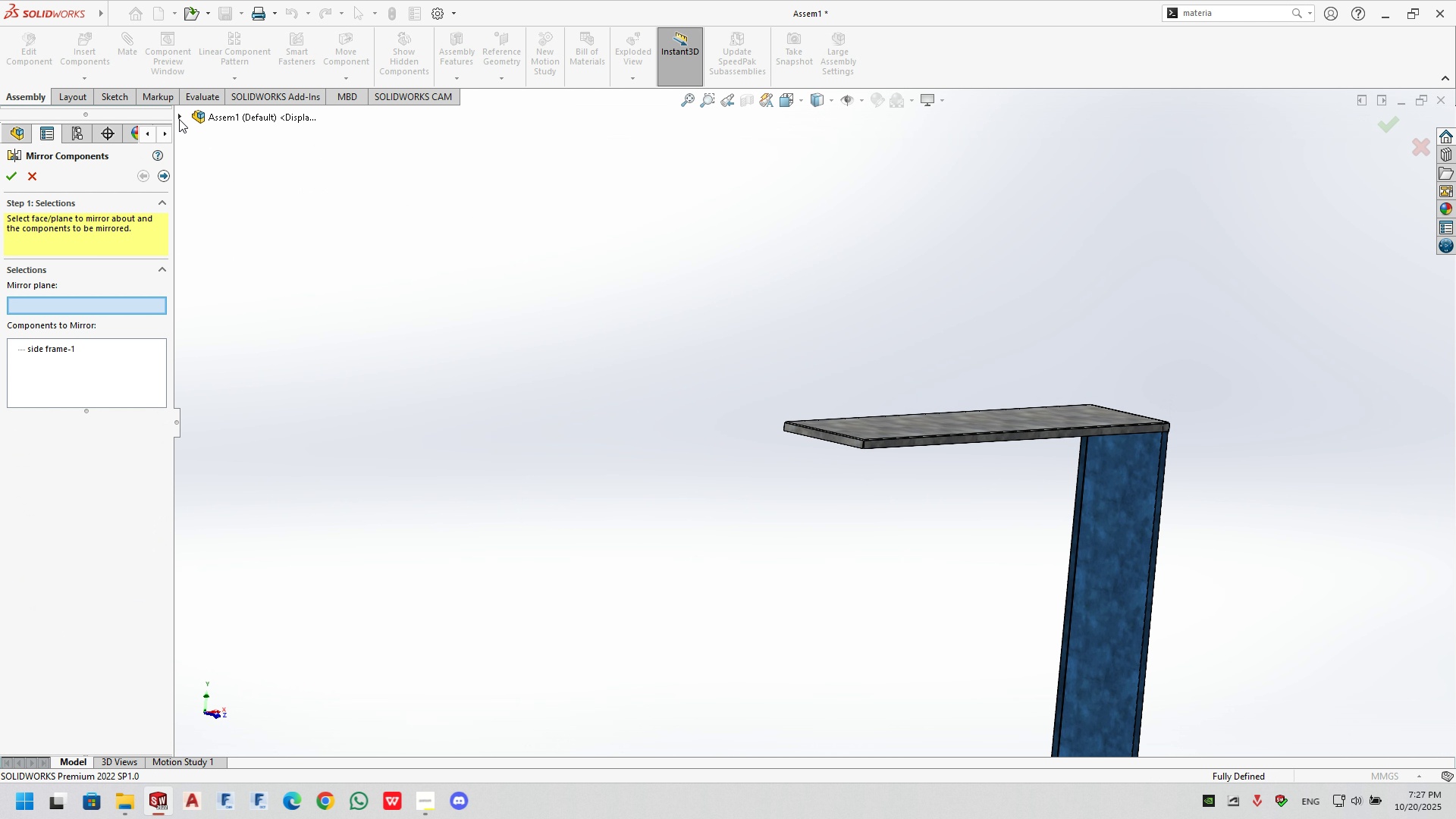 
left_click([179, 117])
 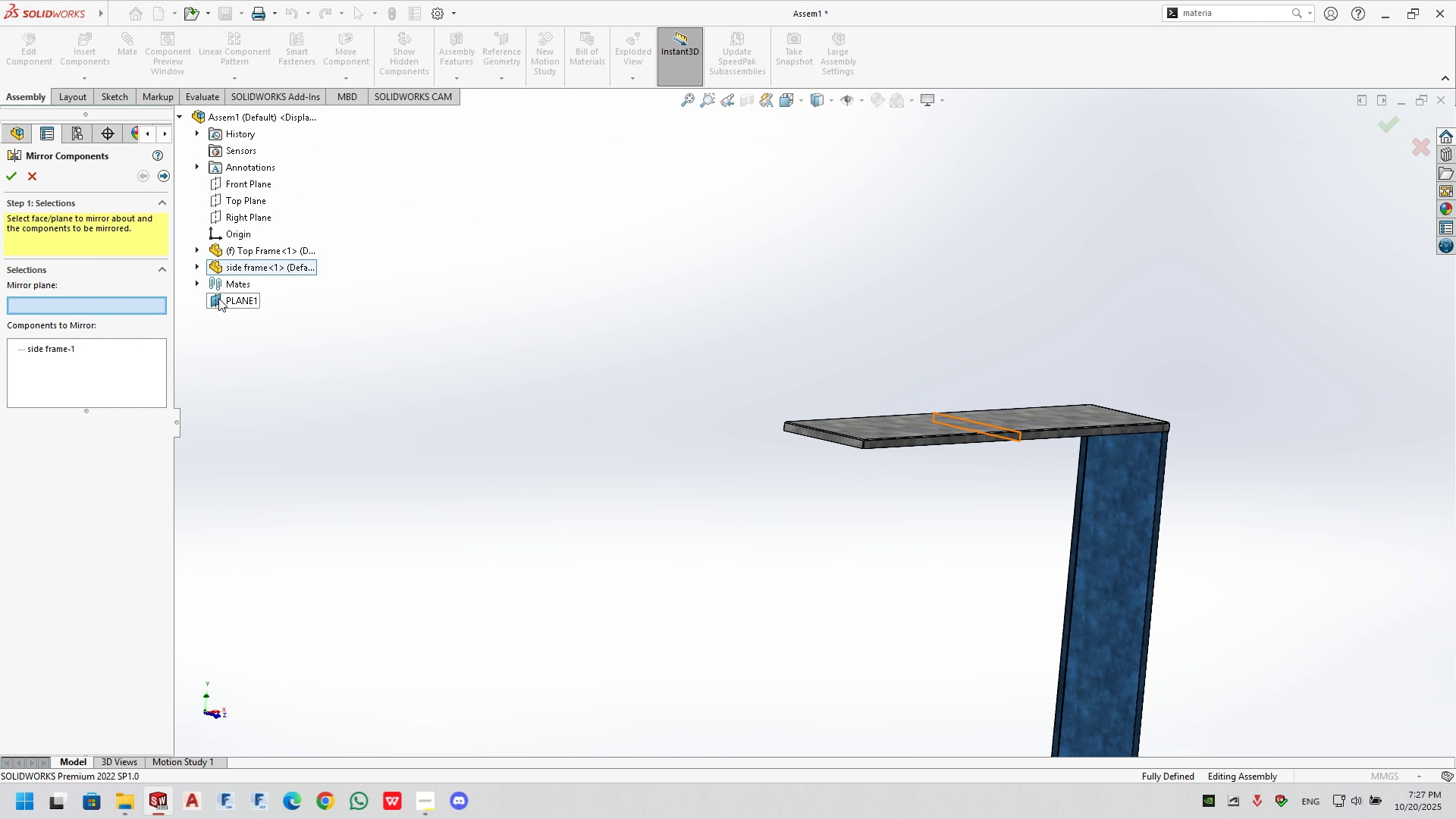 
left_click([218, 298])
 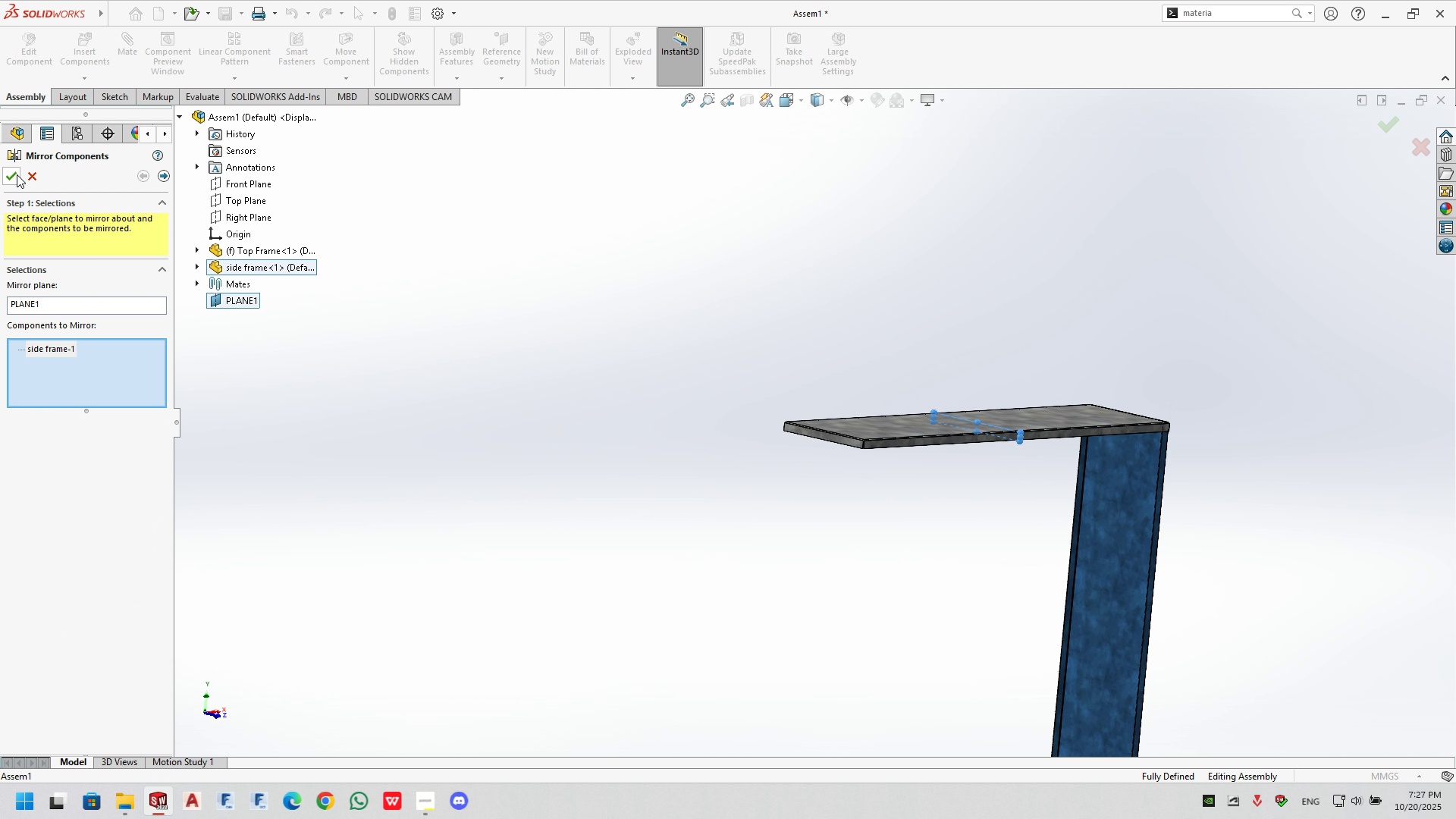 
left_click([16, 174])
 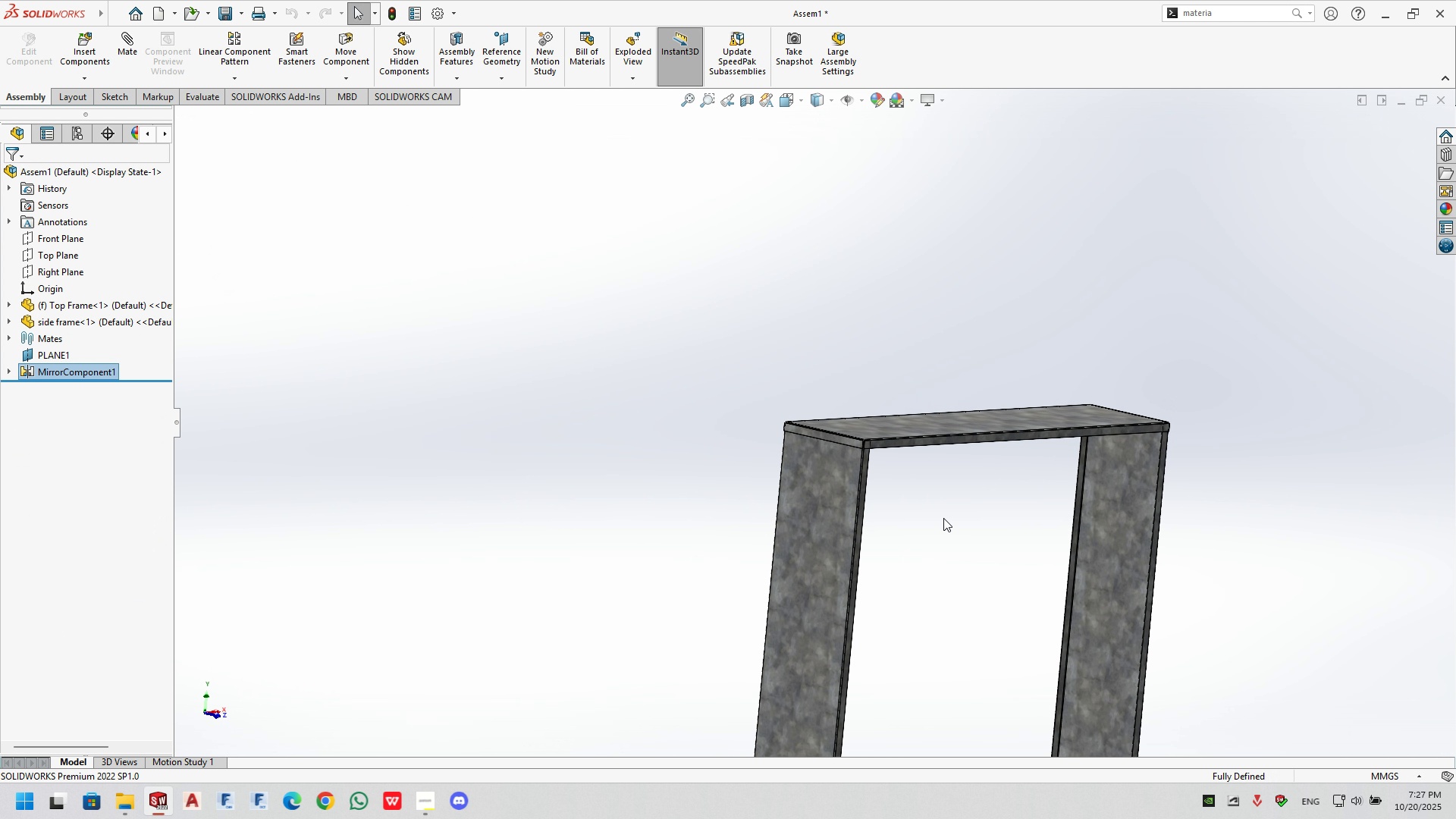 
scroll: coordinate [944, 517], scroll_direction: up, amount: 3.0
 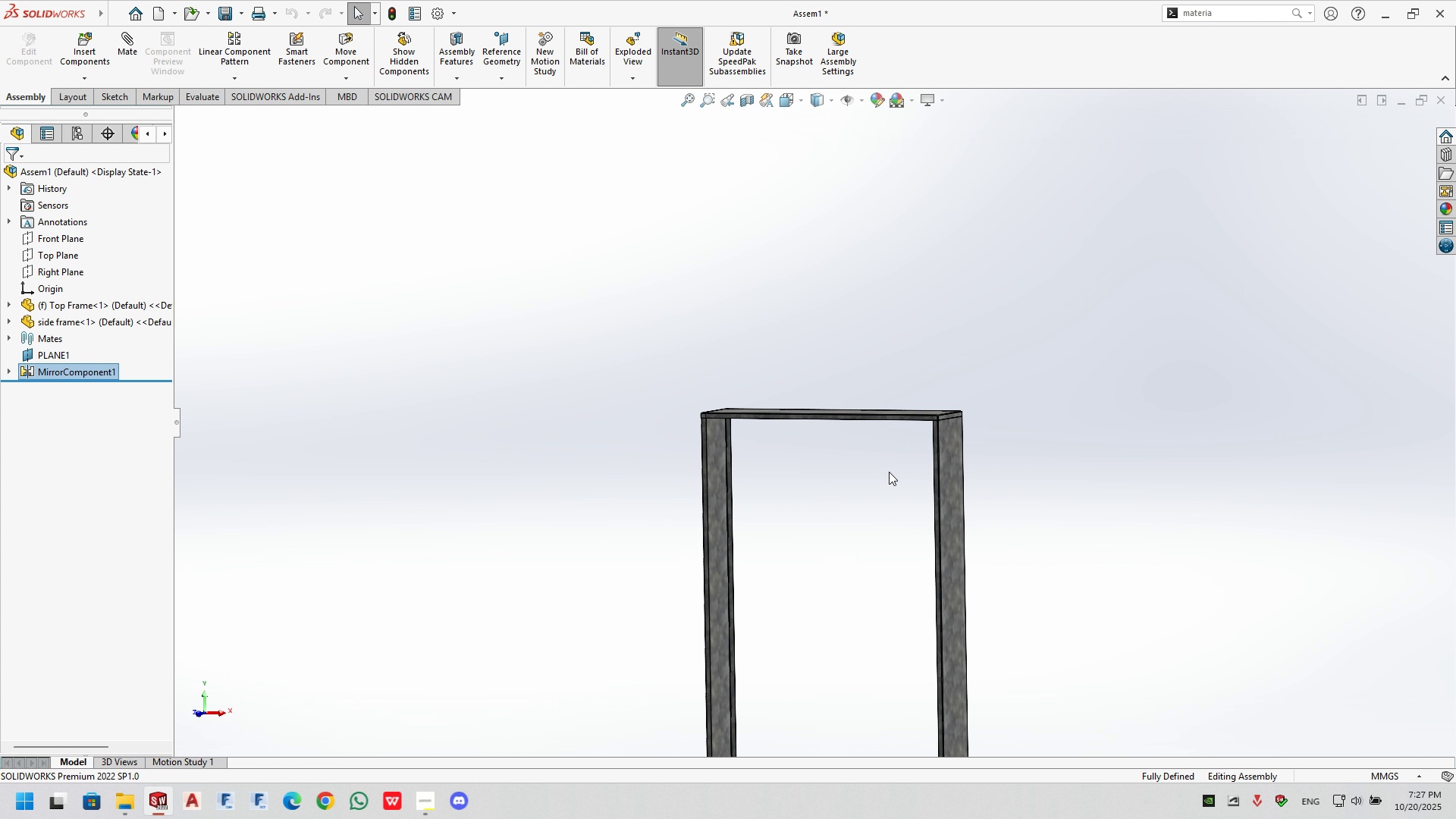 
scroll: coordinate [849, 409], scroll_direction: down, amount: 4.0
 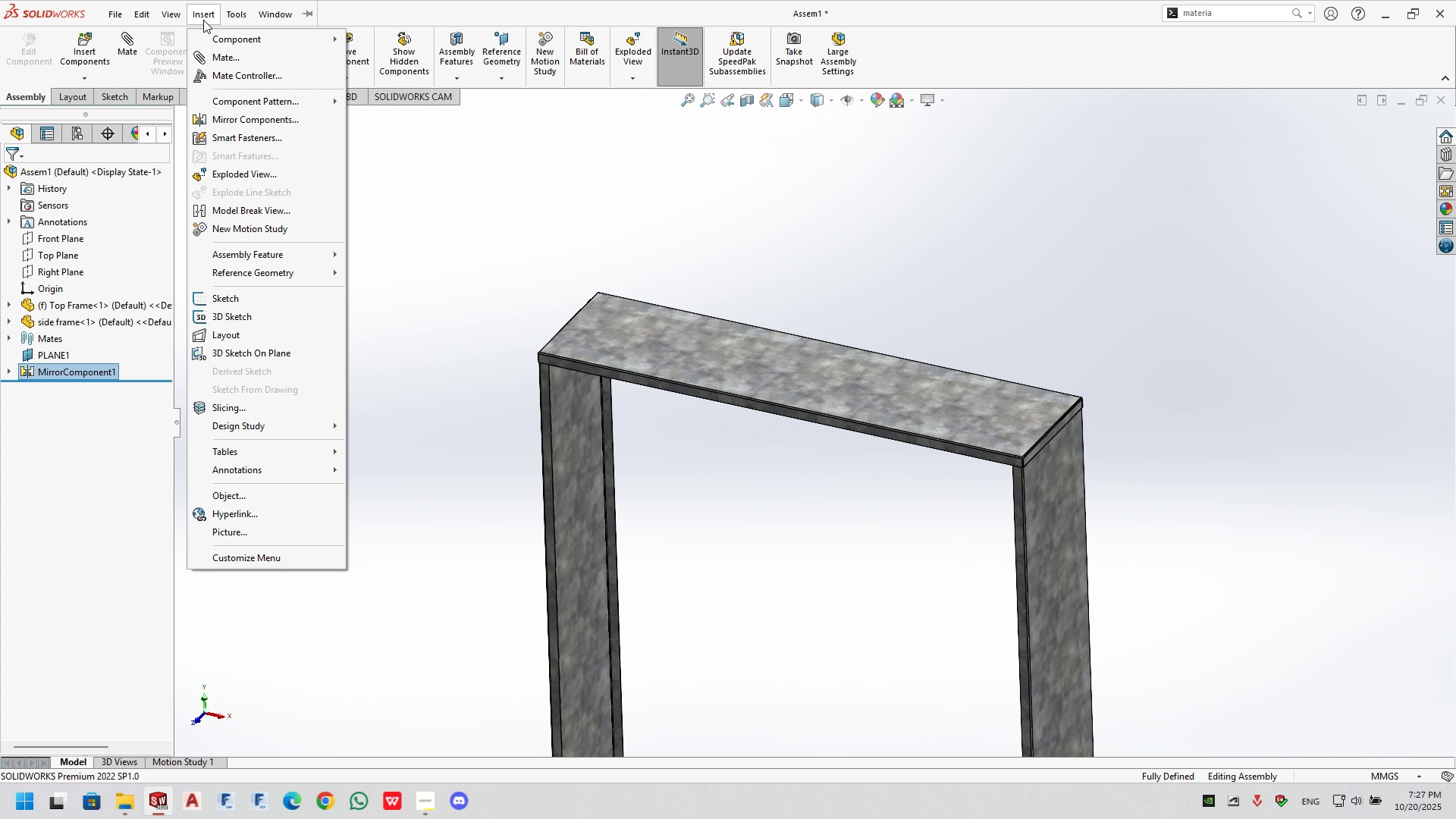 
wait(5.29)
 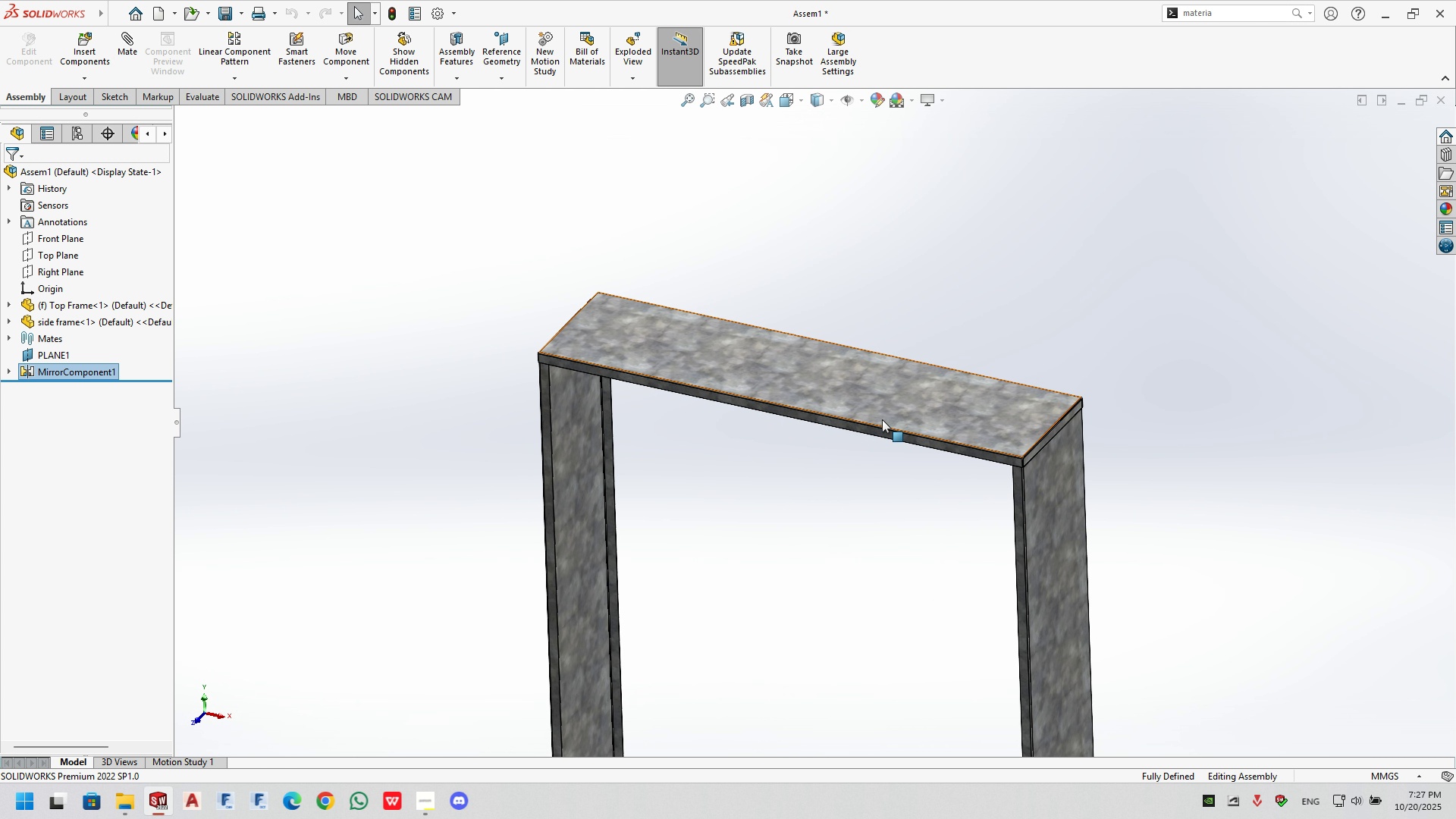 
double_click([378, 278])
 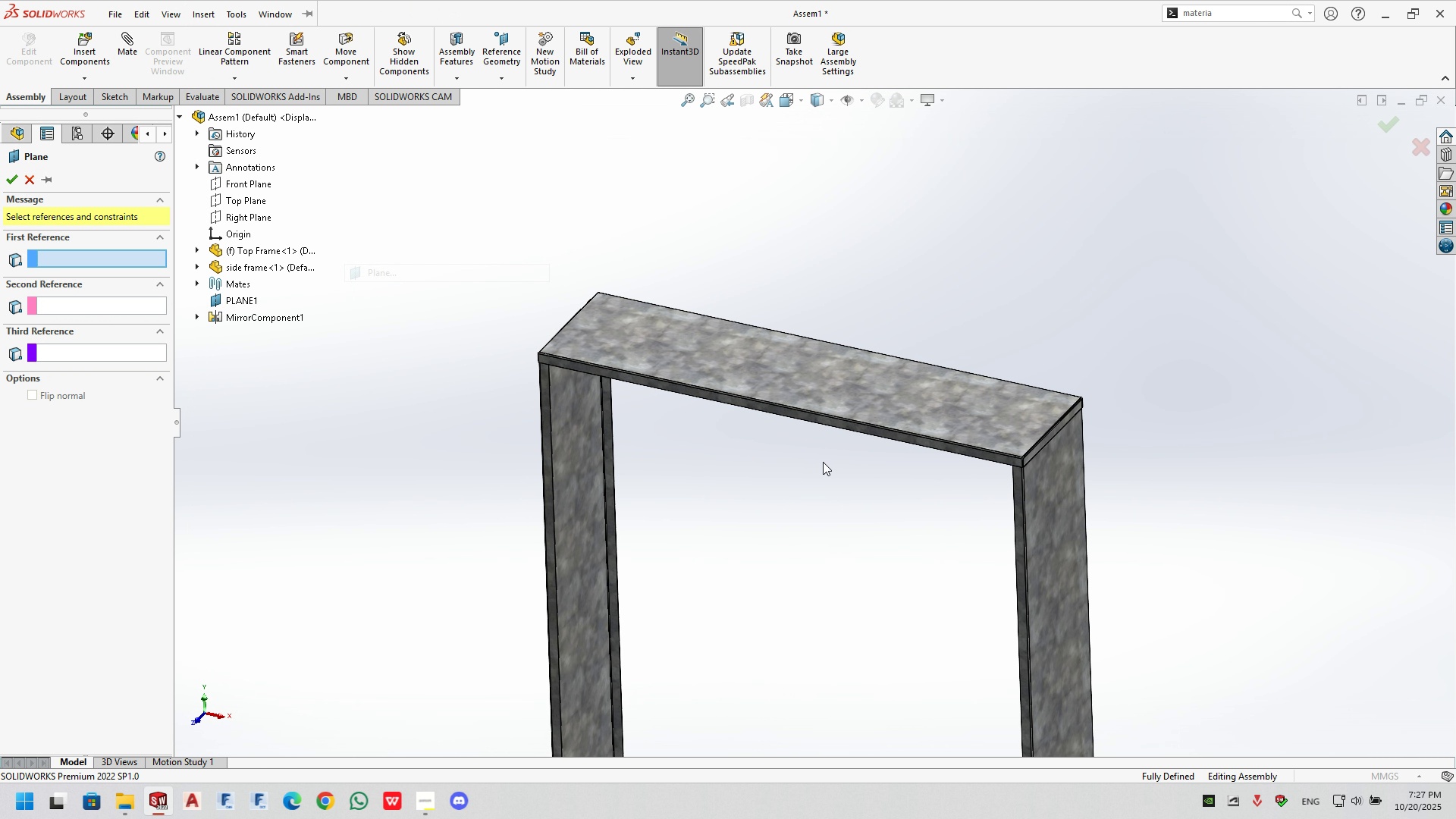 
scroll: coordinate [919, 541], scroll_direction: up, amount: 7.0
 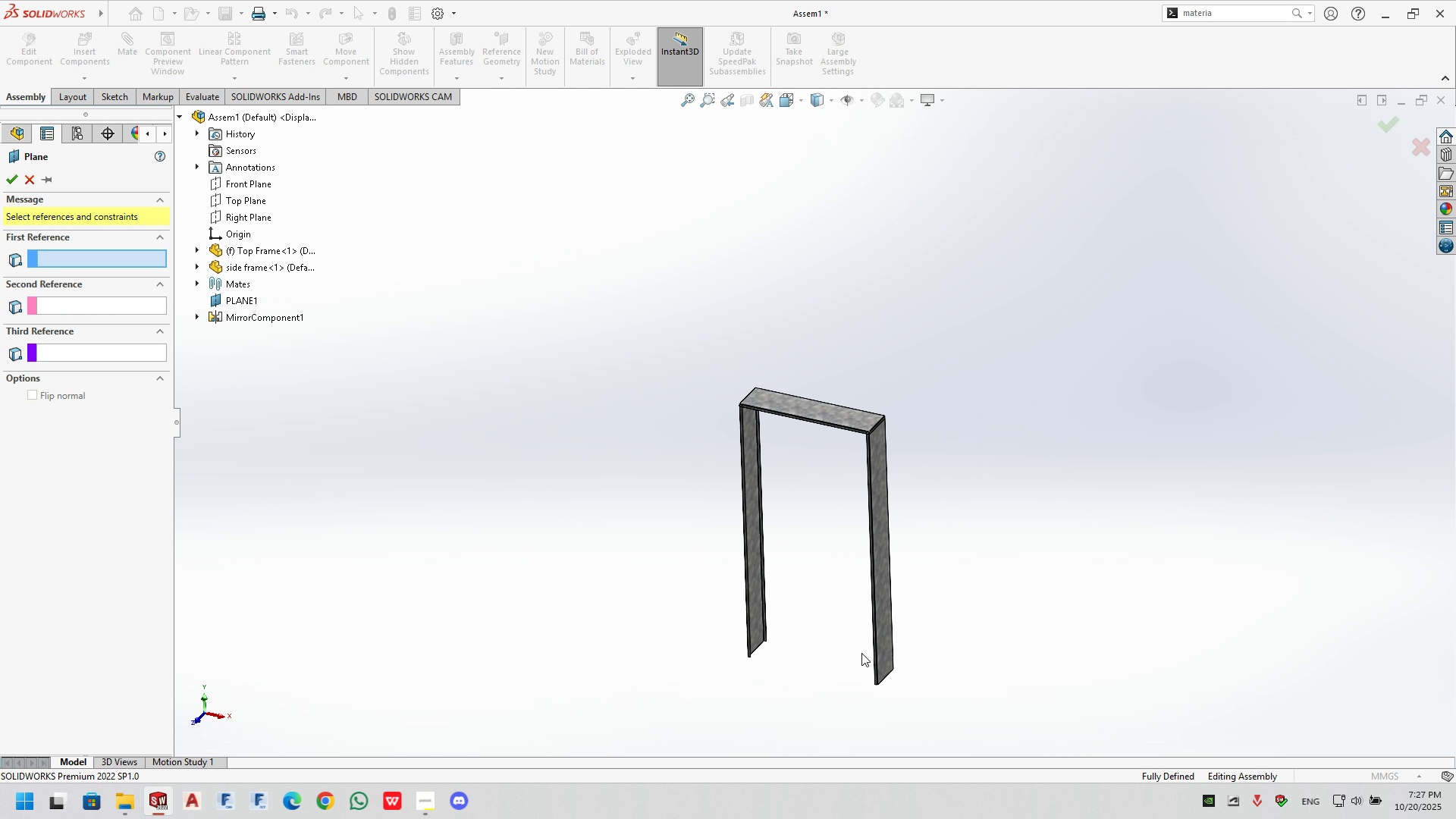 
scroll: coordinate [835, 681], scroll_direction: down, amount: 23.0
 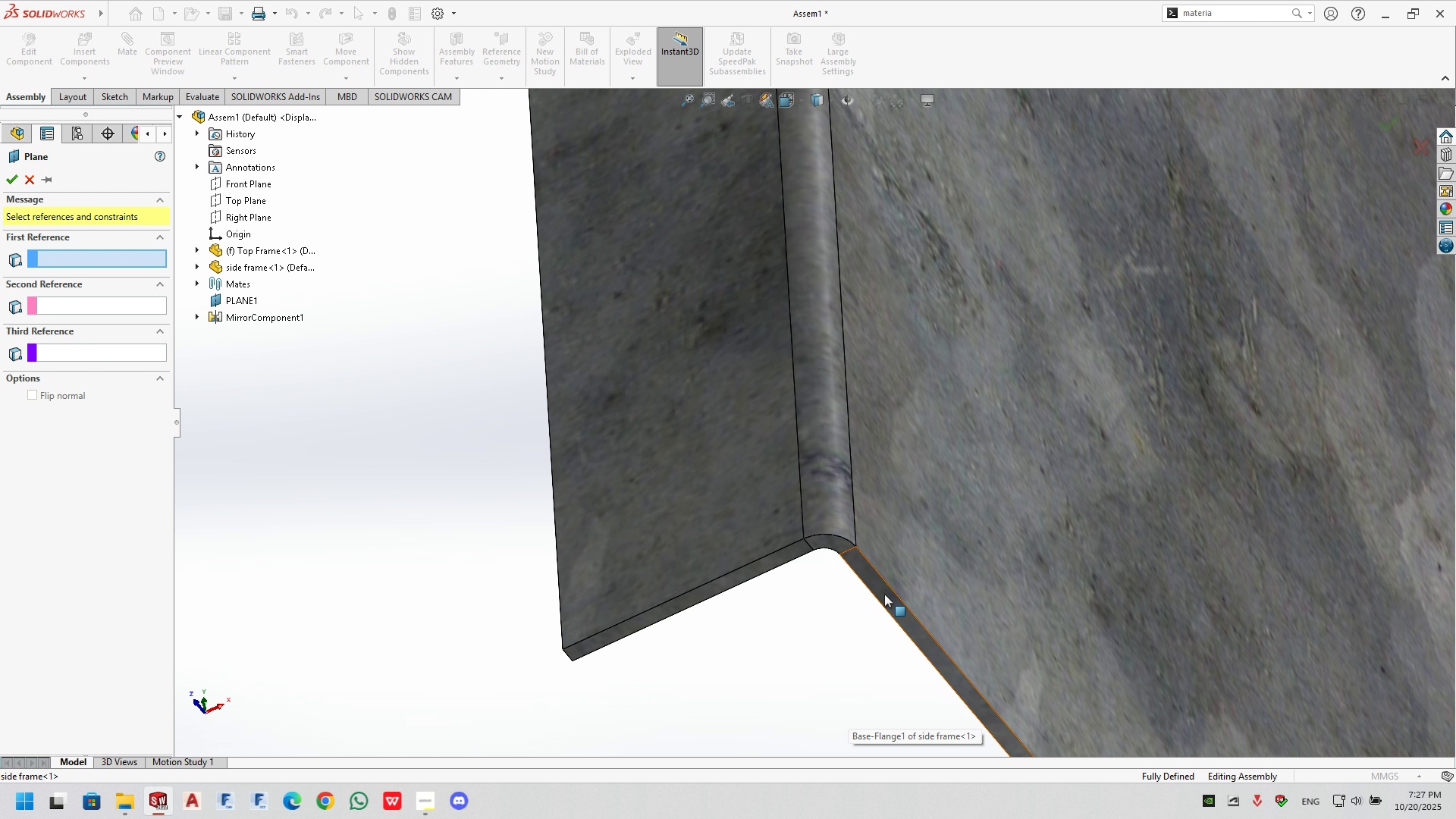 
left_click([884, 594])
 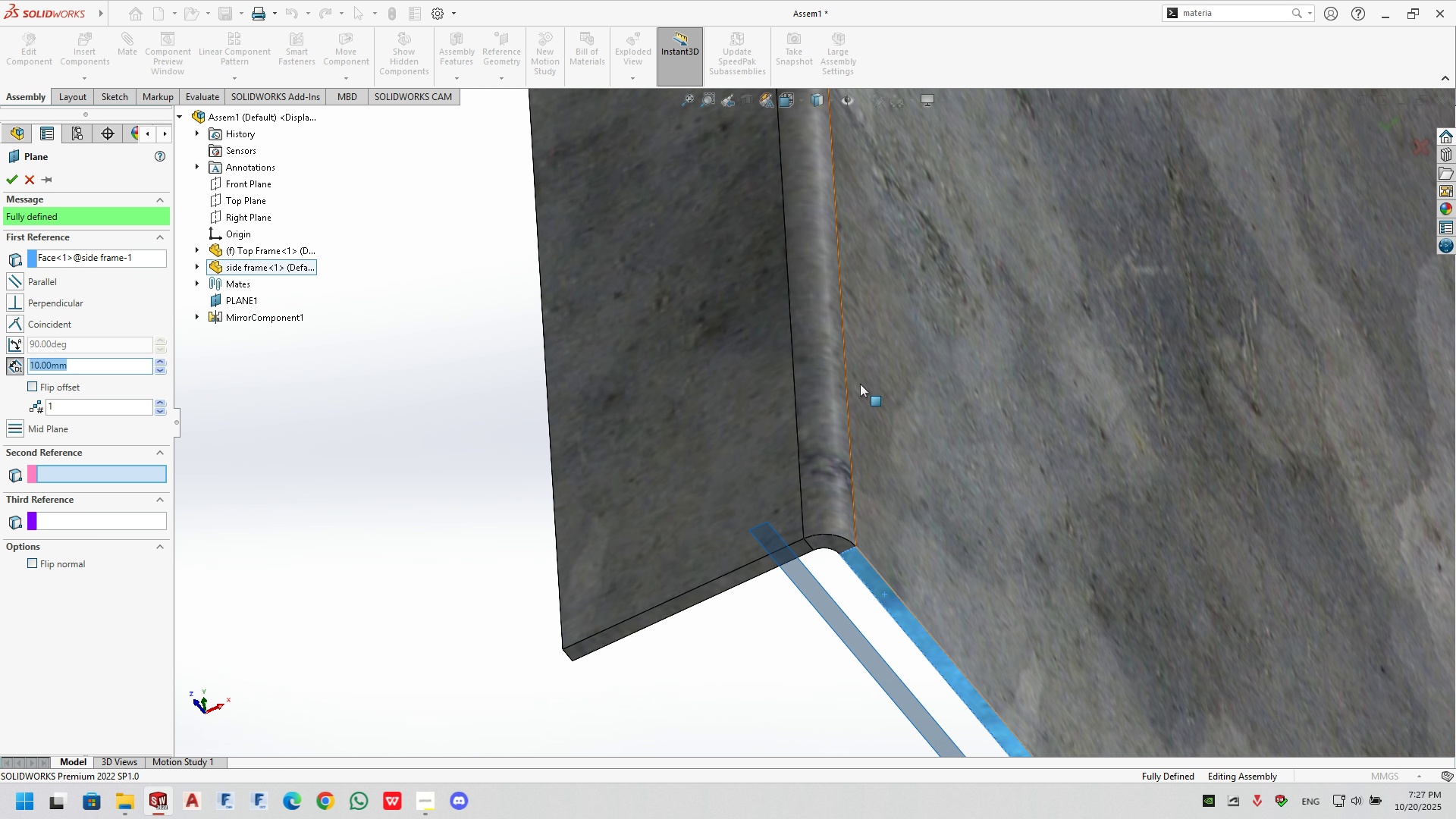 
scroll: coordinate [845, 153], scroll_direction: up, amount: 22.0
 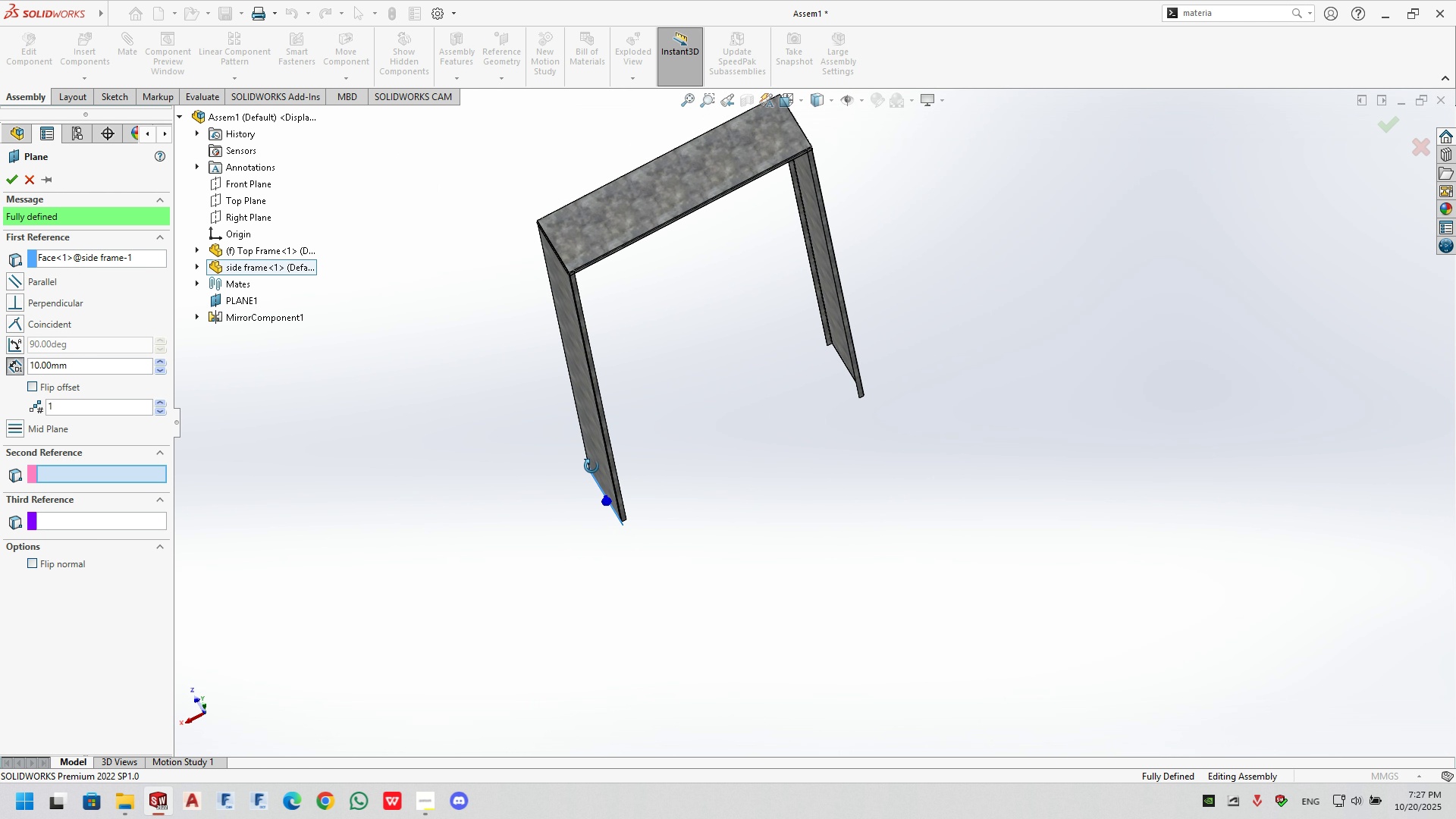 
scroll: coordinate [810, 444], scroll_direction: down, amount: 26.0
 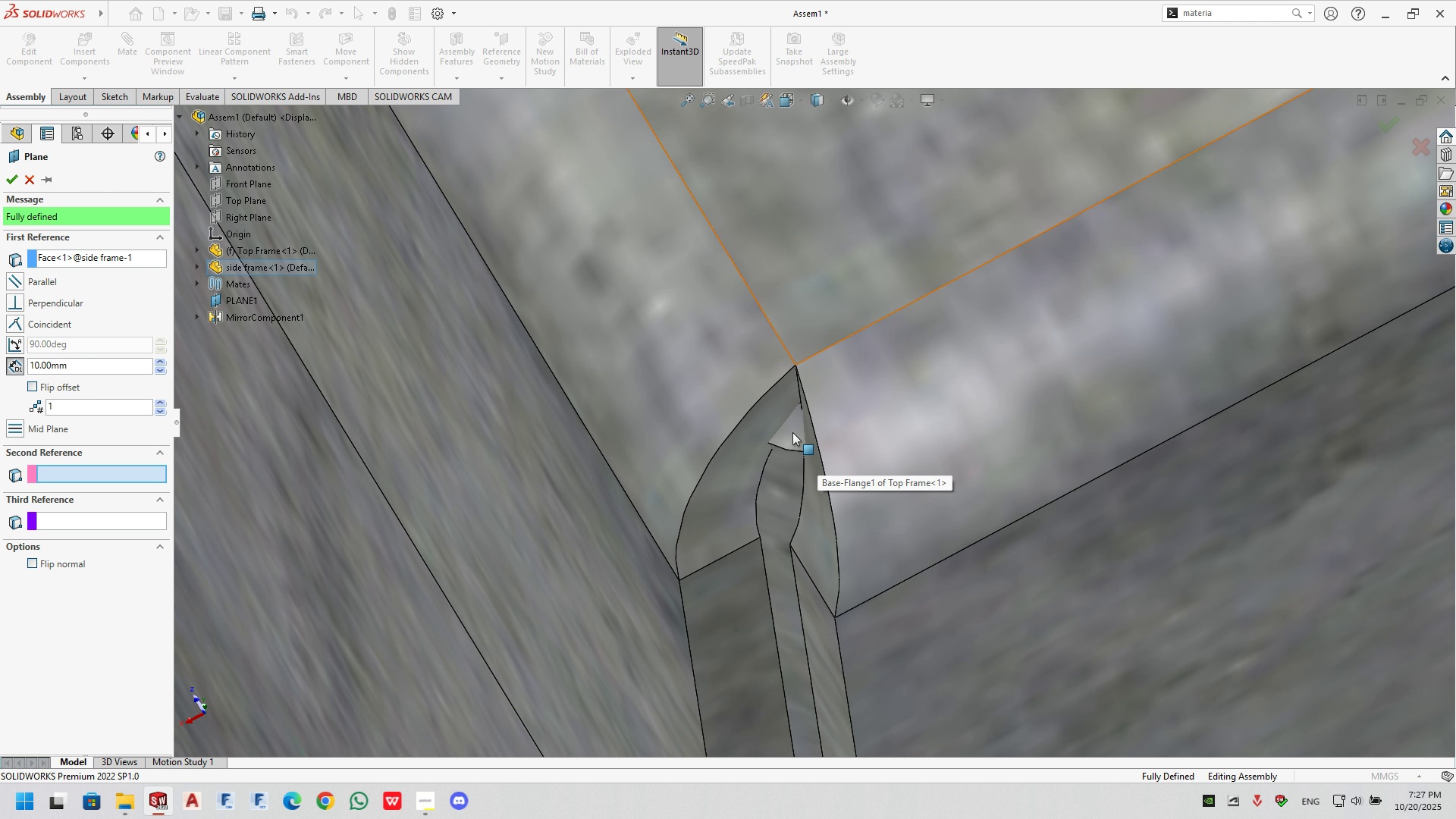 
left_click([792, 432])
 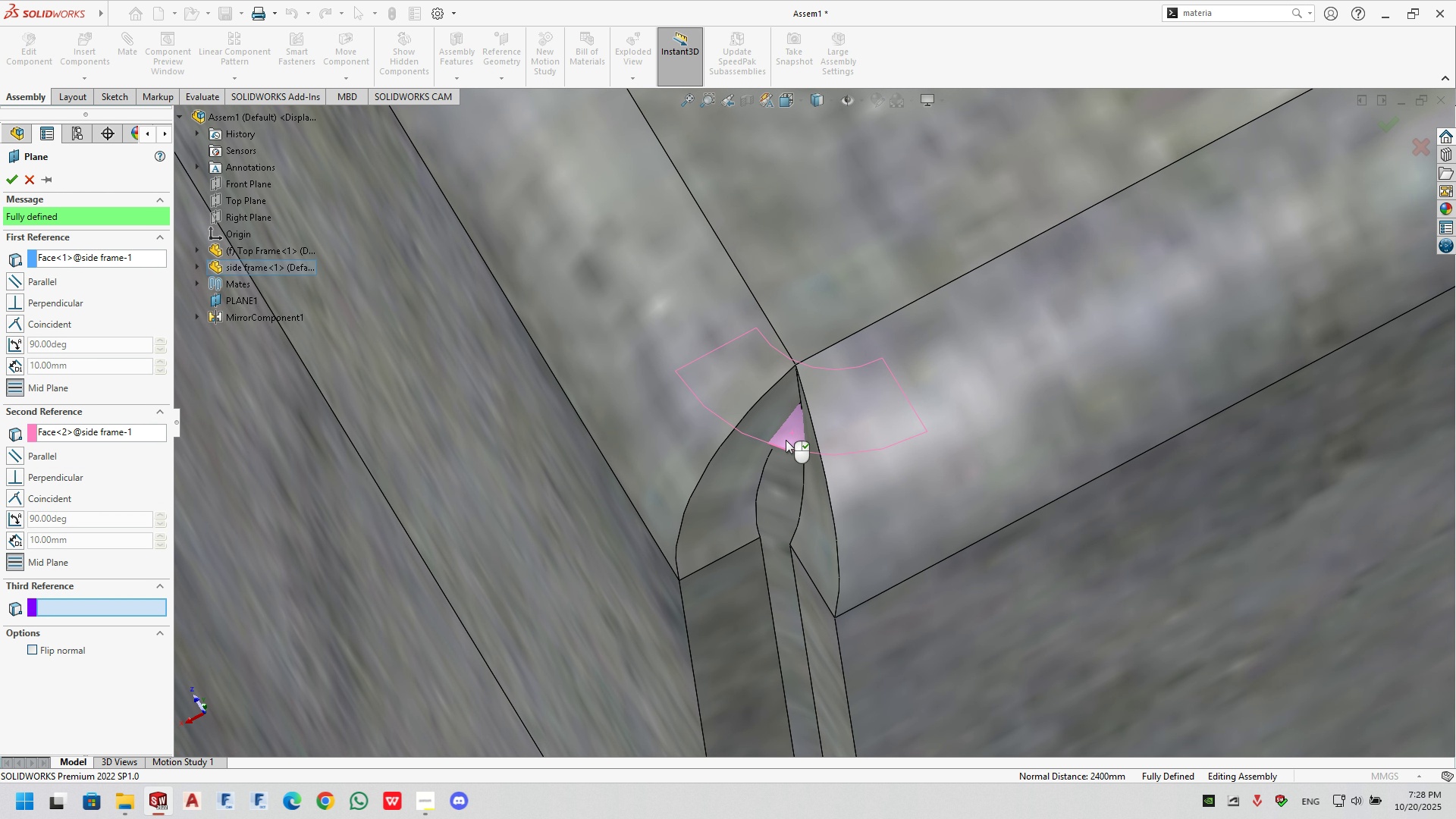 
scroll: coordinate [575, 456], scroll_direction: up, amount: 15.0
 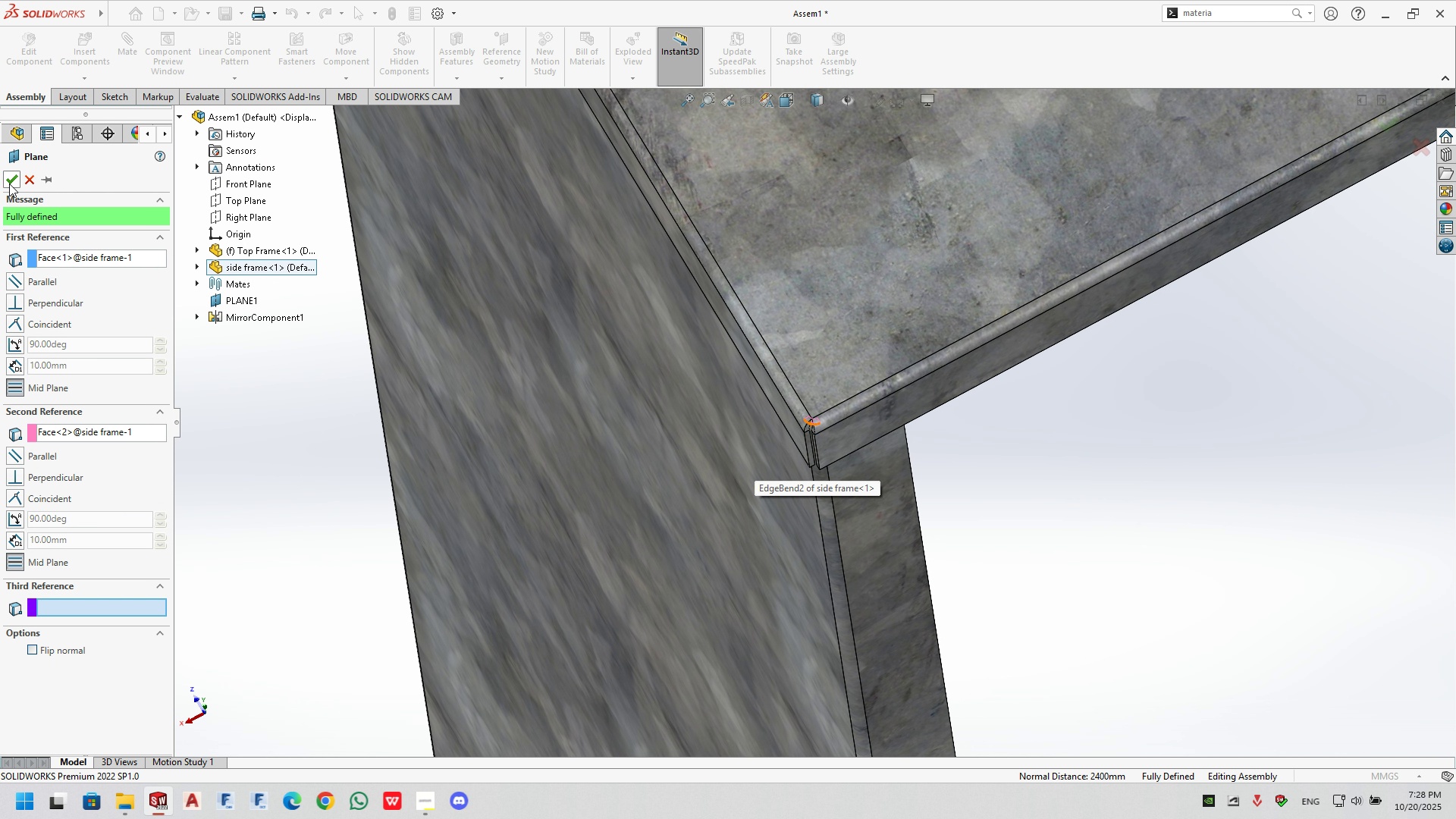 
left_click([9, 184])
 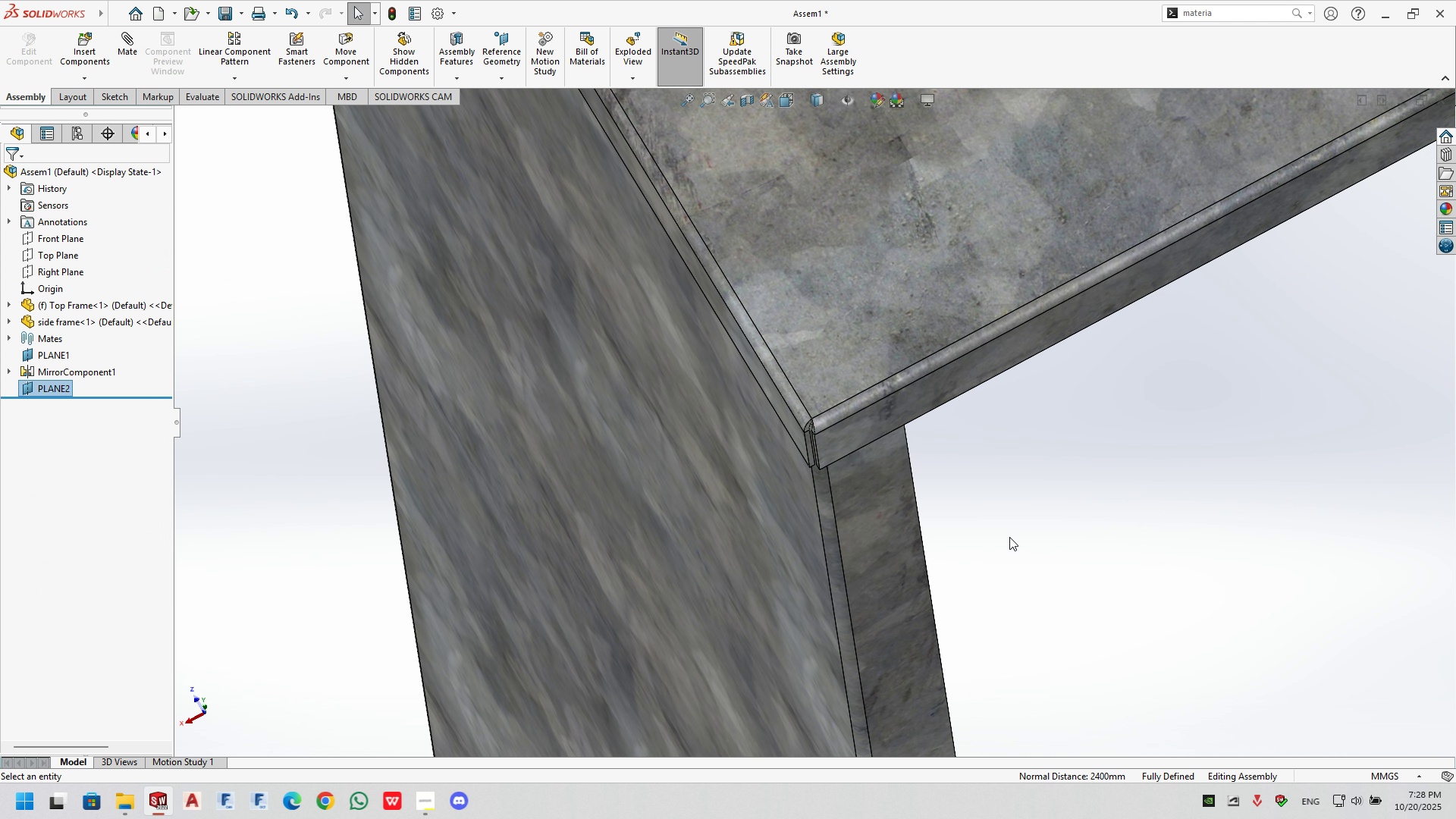 
scroll: coordinate [1009, 530], scroll_direction: up, amount: 9.0
 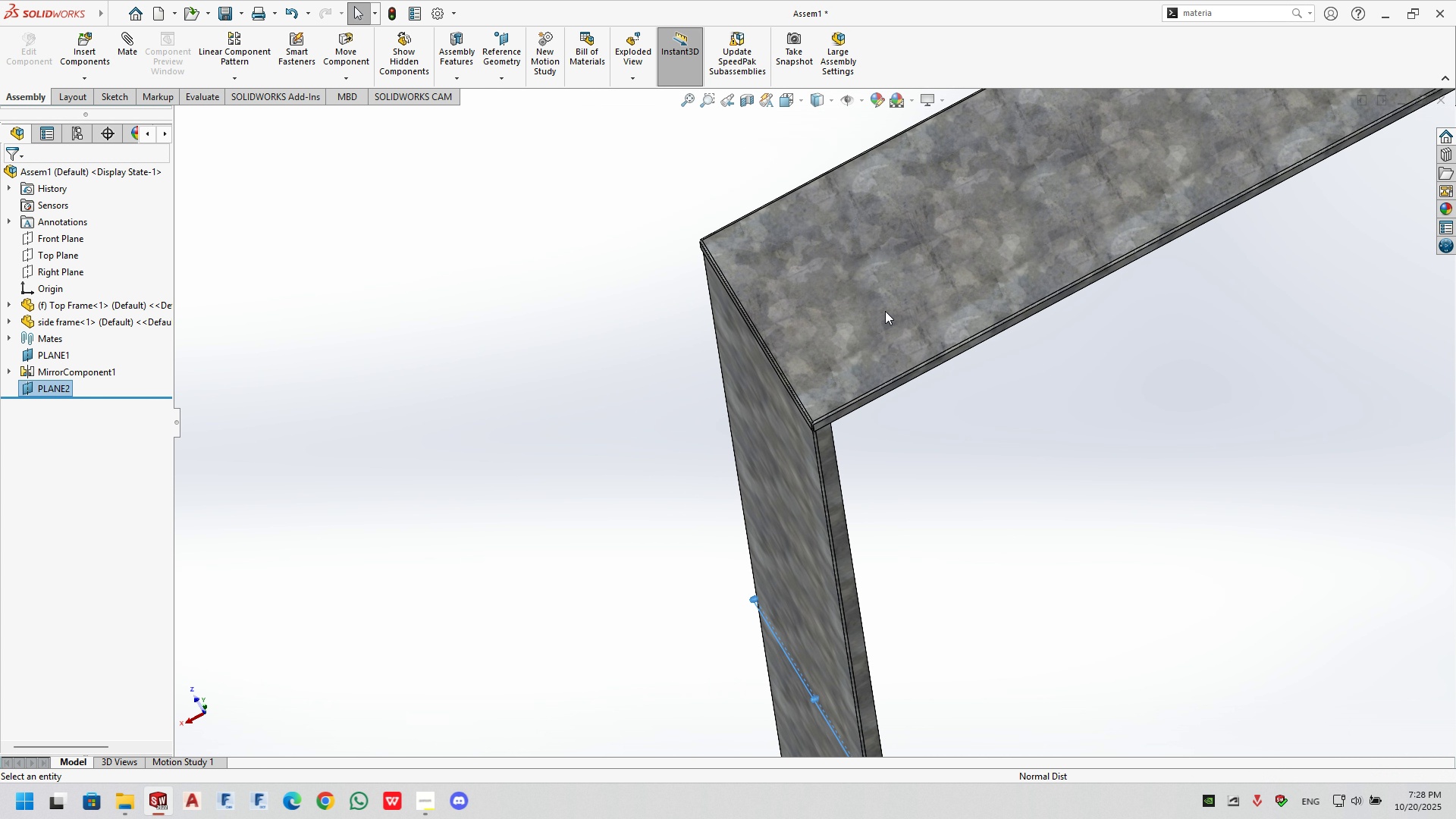 
left_click([885, 311])
 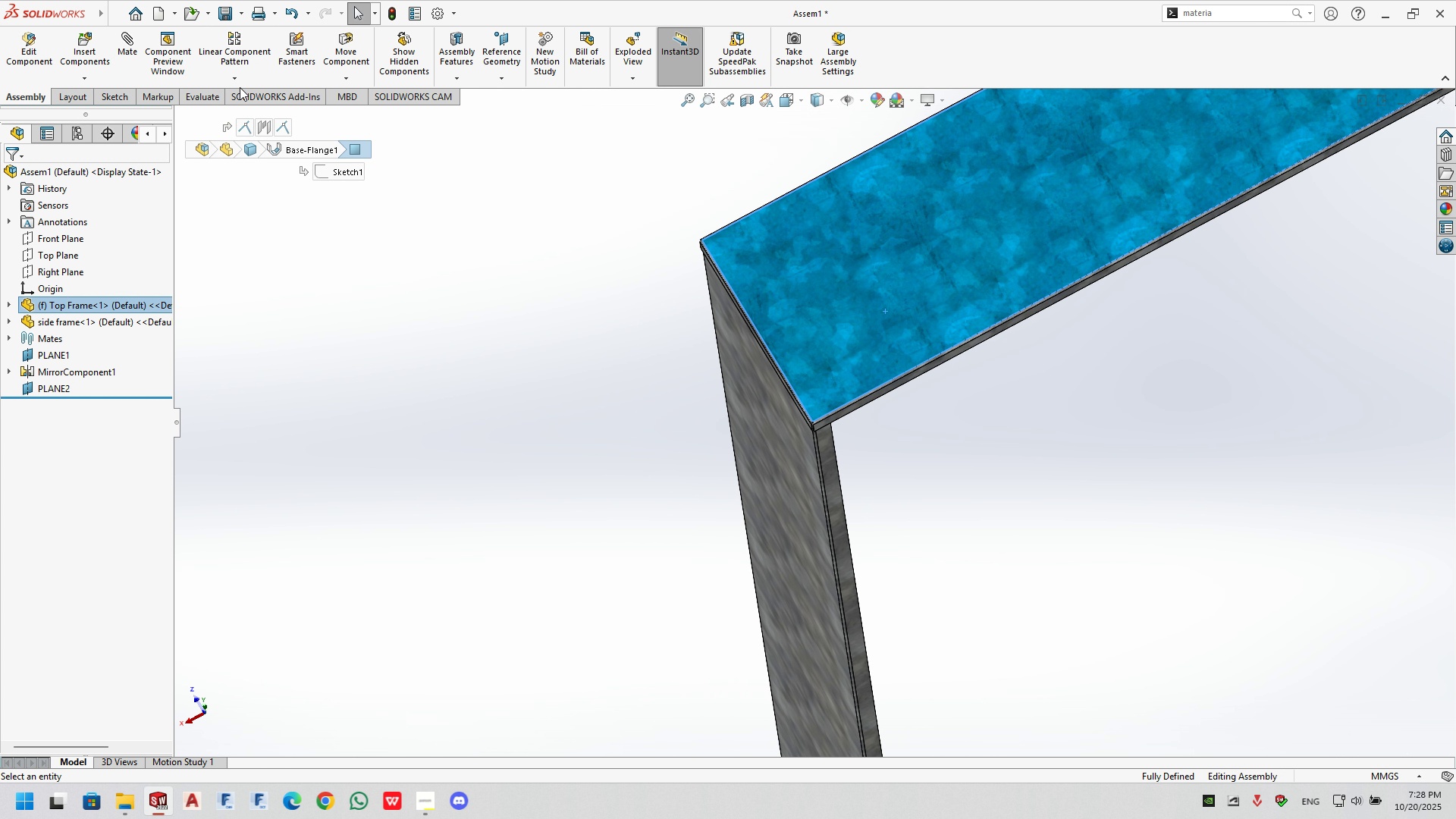 
left_click([240, 80])
 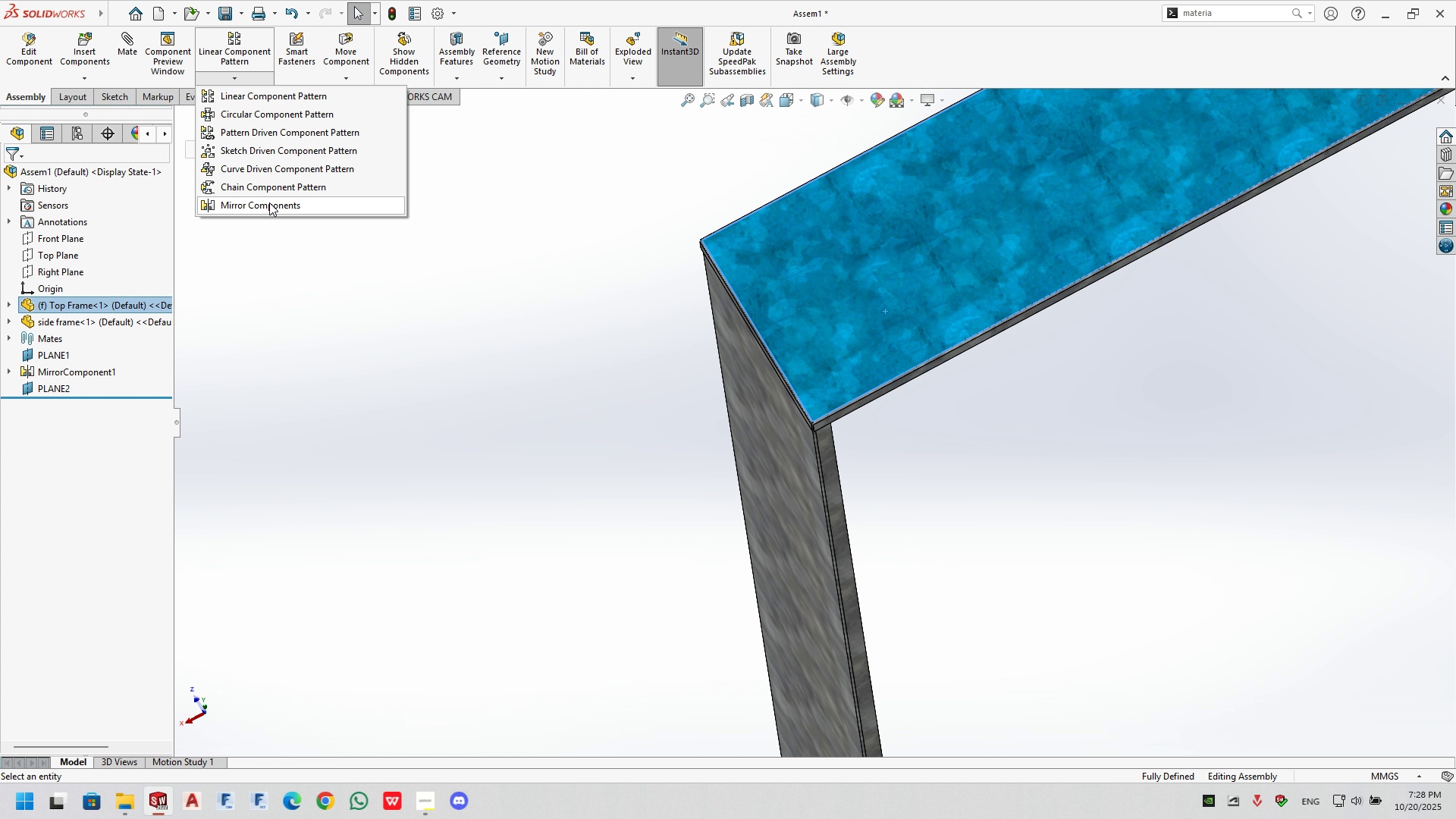 
left_click([269, 202])
 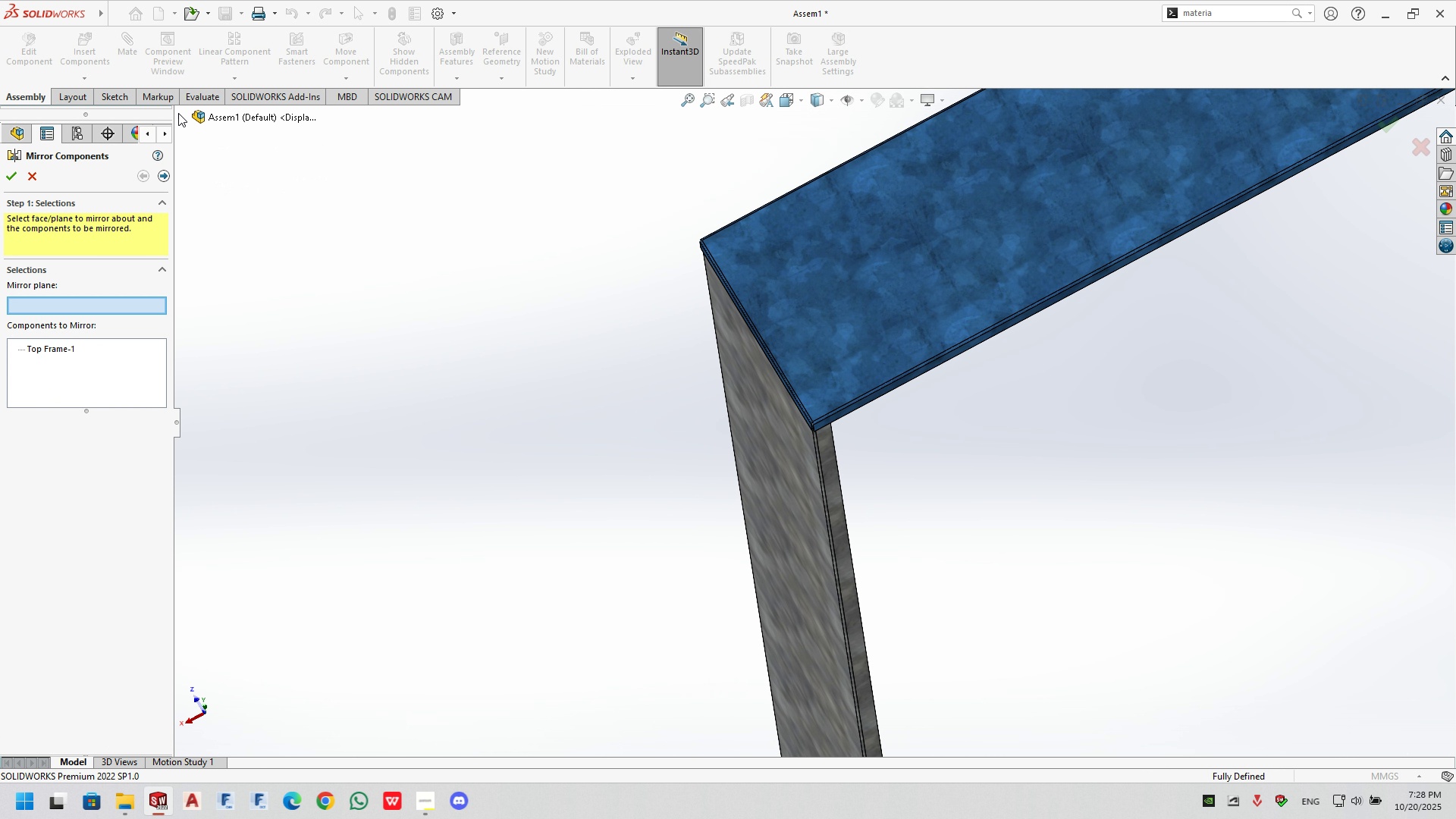 
left_click([178, 113])
 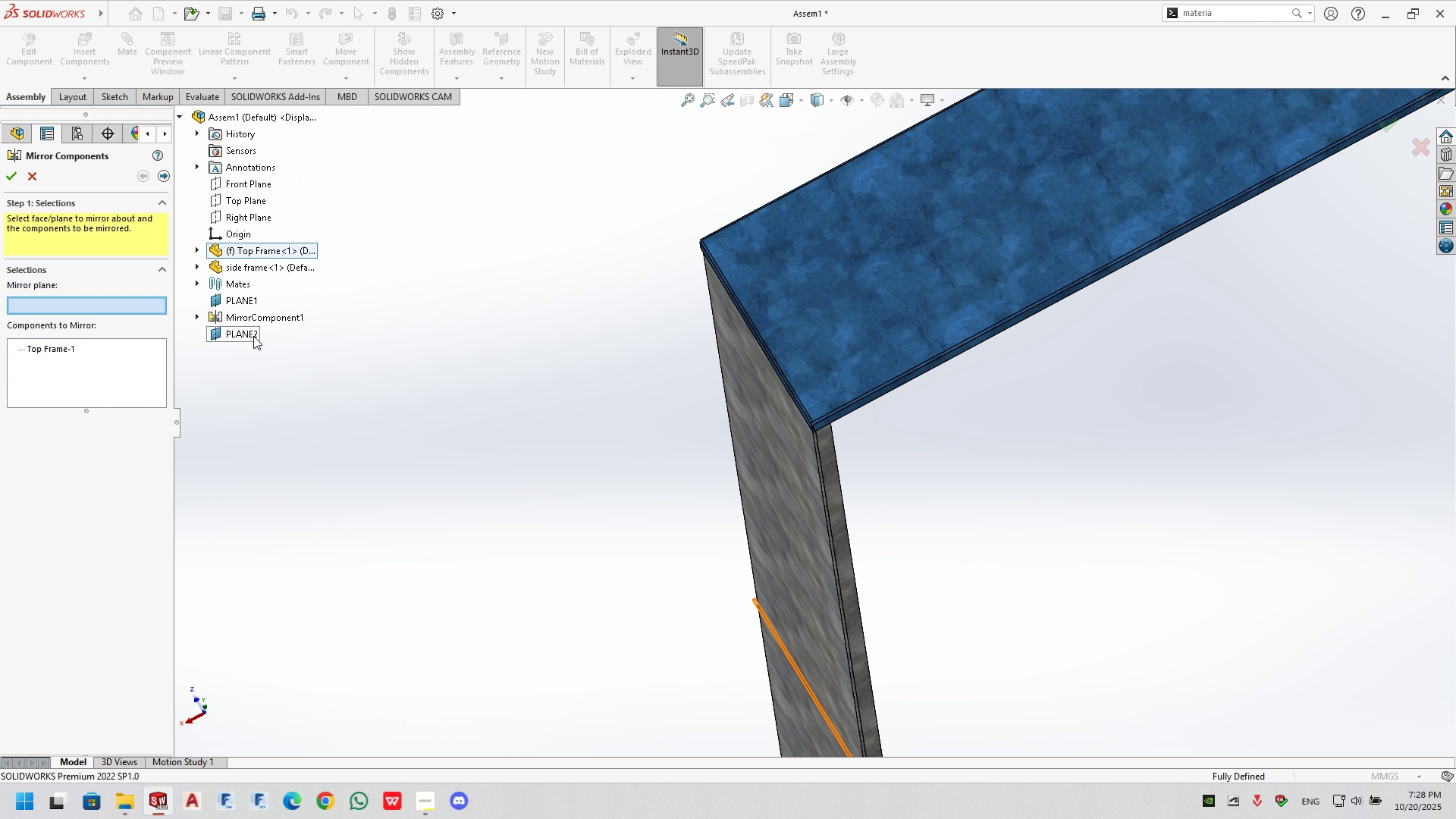 
left_click([253, 336])
 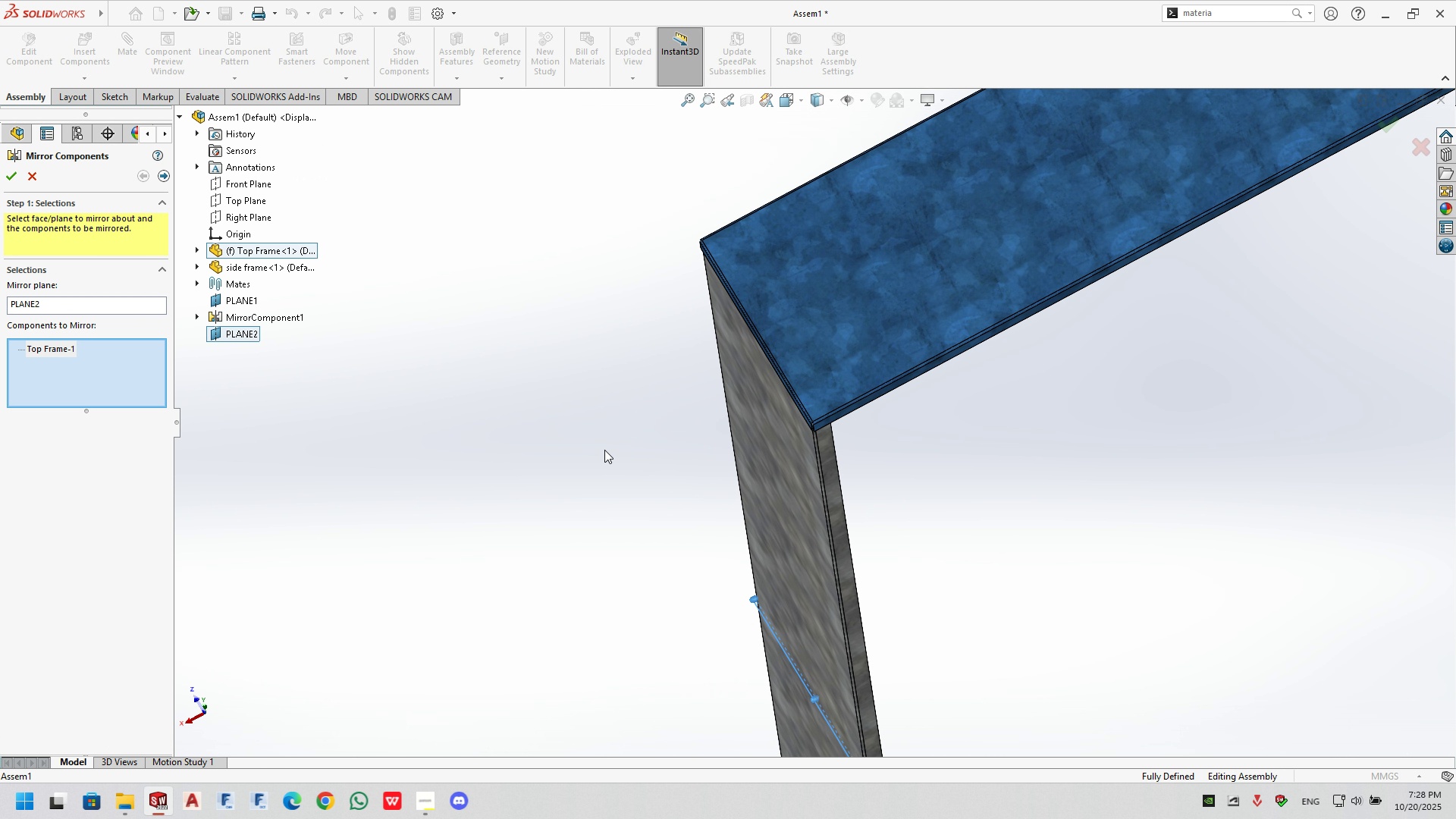 
scroll: coordinate [903, 473], scroll_direction: up, amount: 8.0
 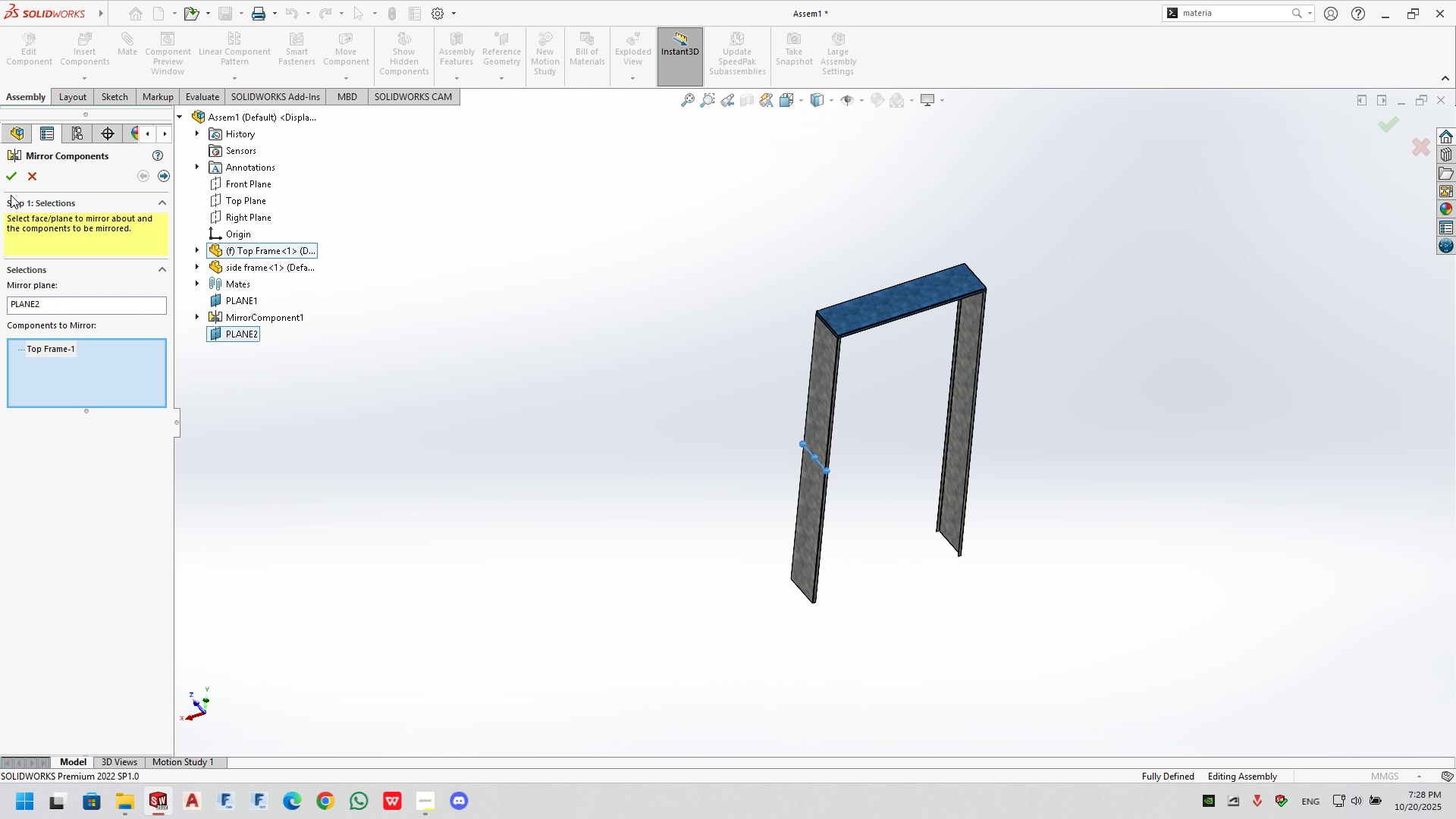 
left_click([13, 177])
 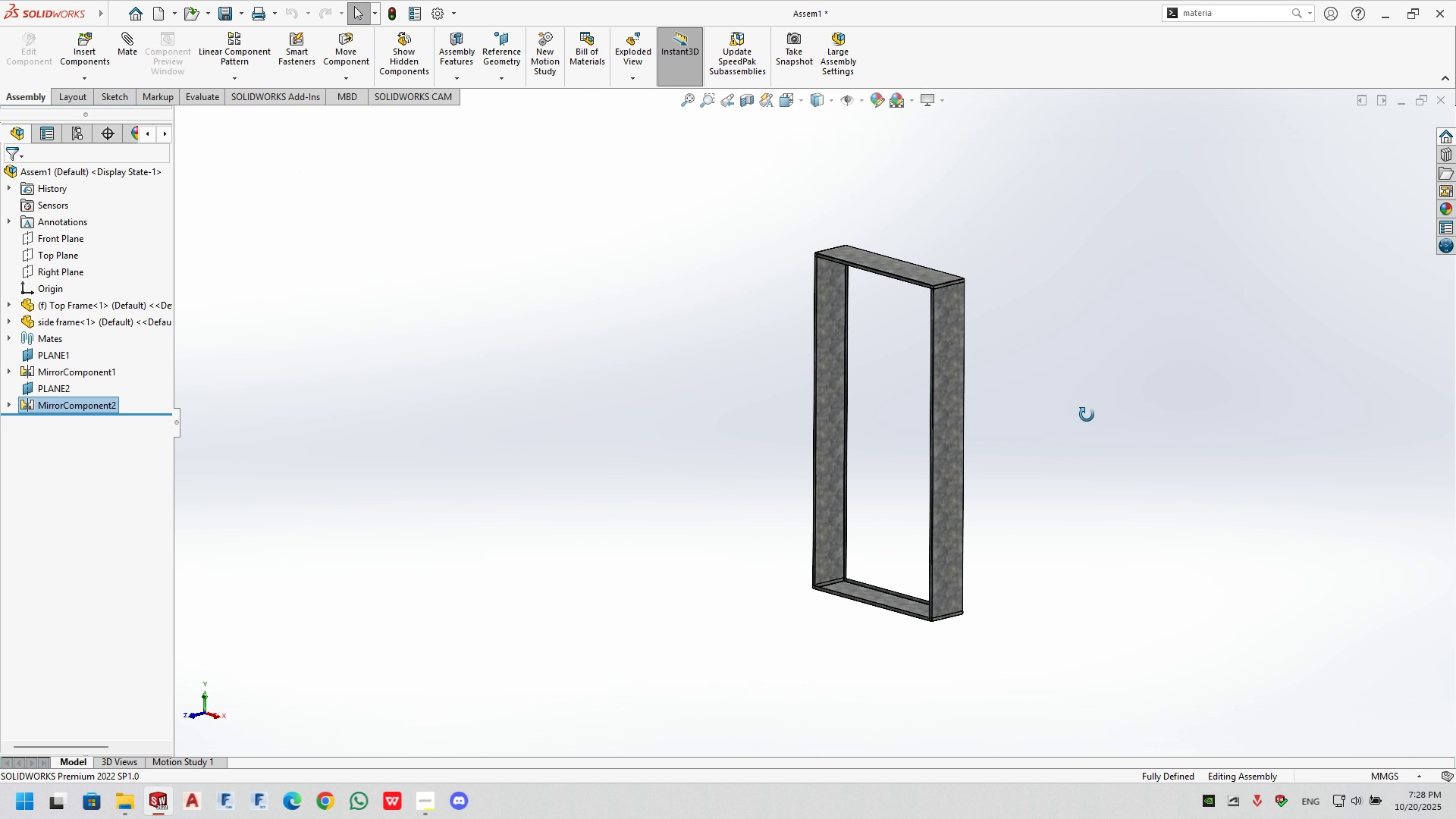 
scroll: coordinate [786, 494], scroll_direction: down, amount: 12.0
 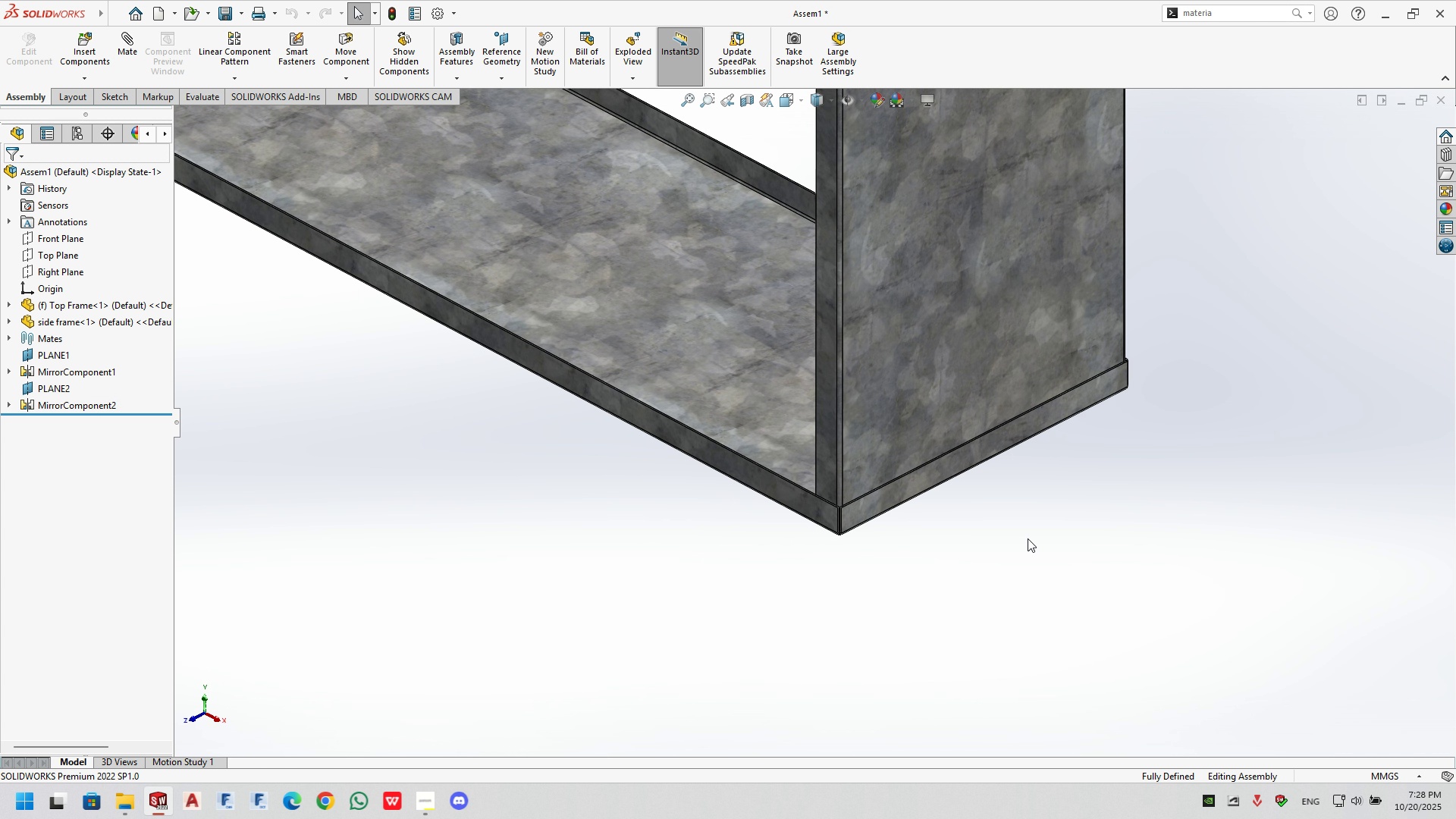 
left_click([1028, 538])
 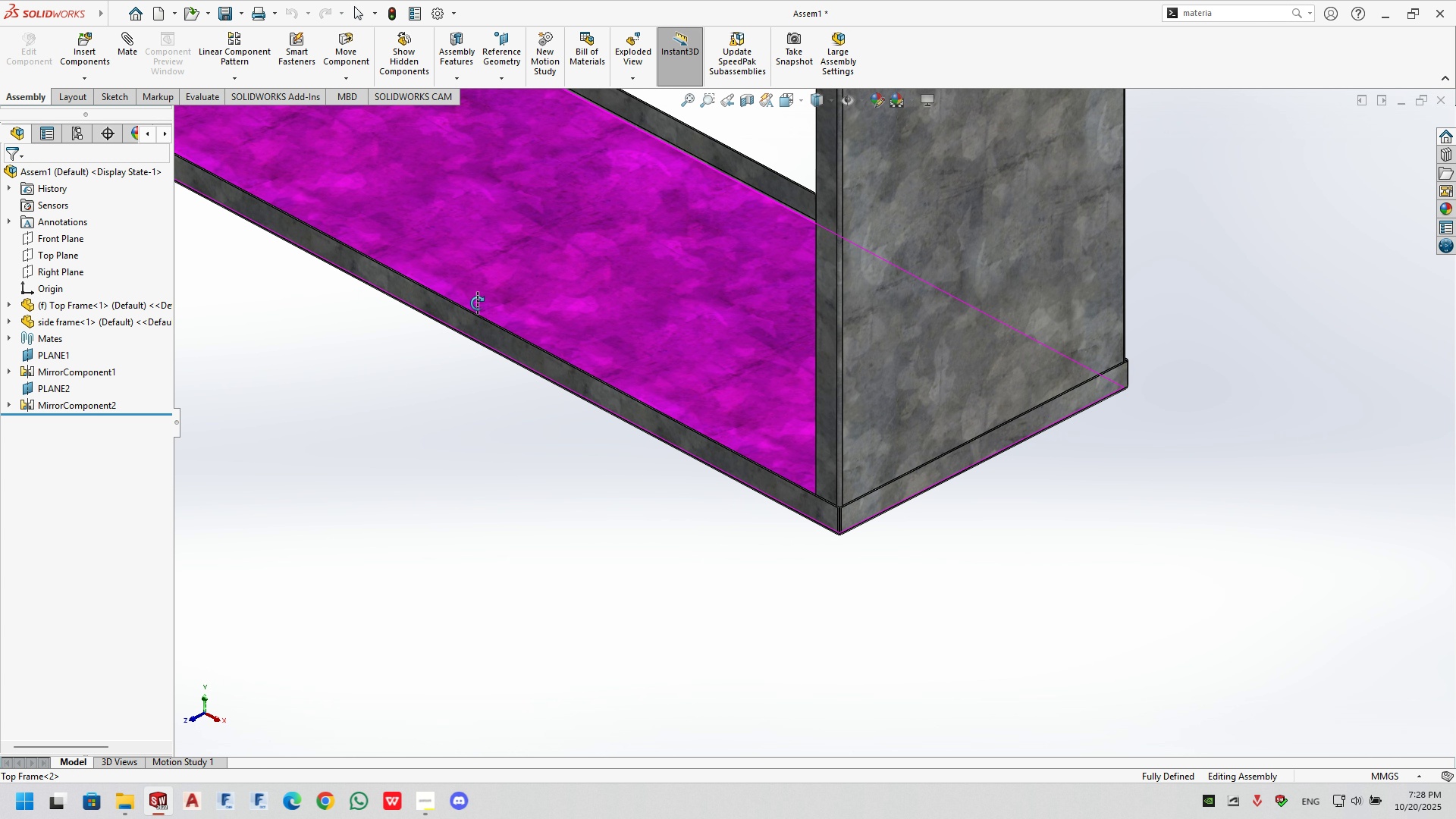 
double_click([477, 303])
 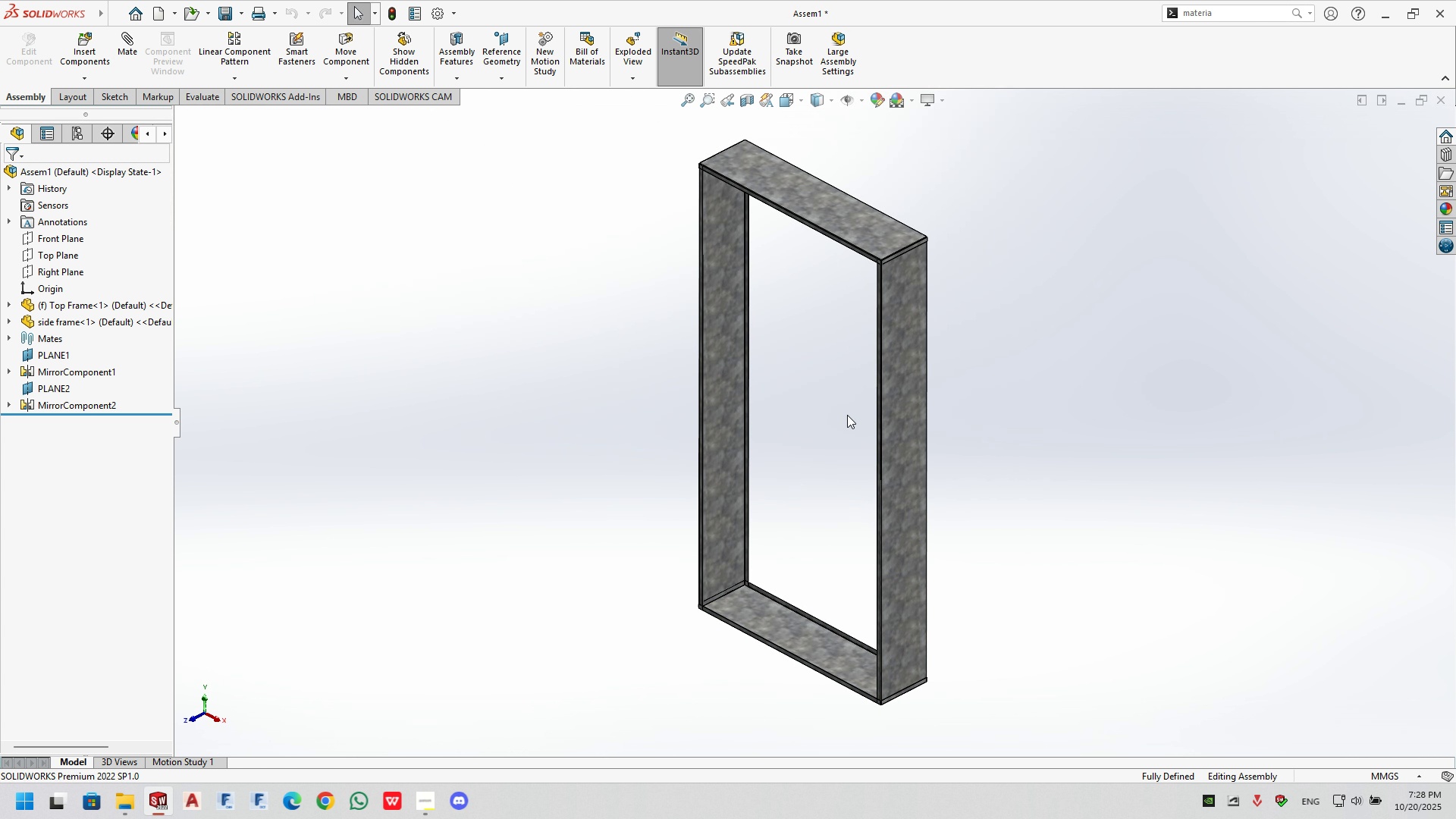 
left_click([847, 413])
 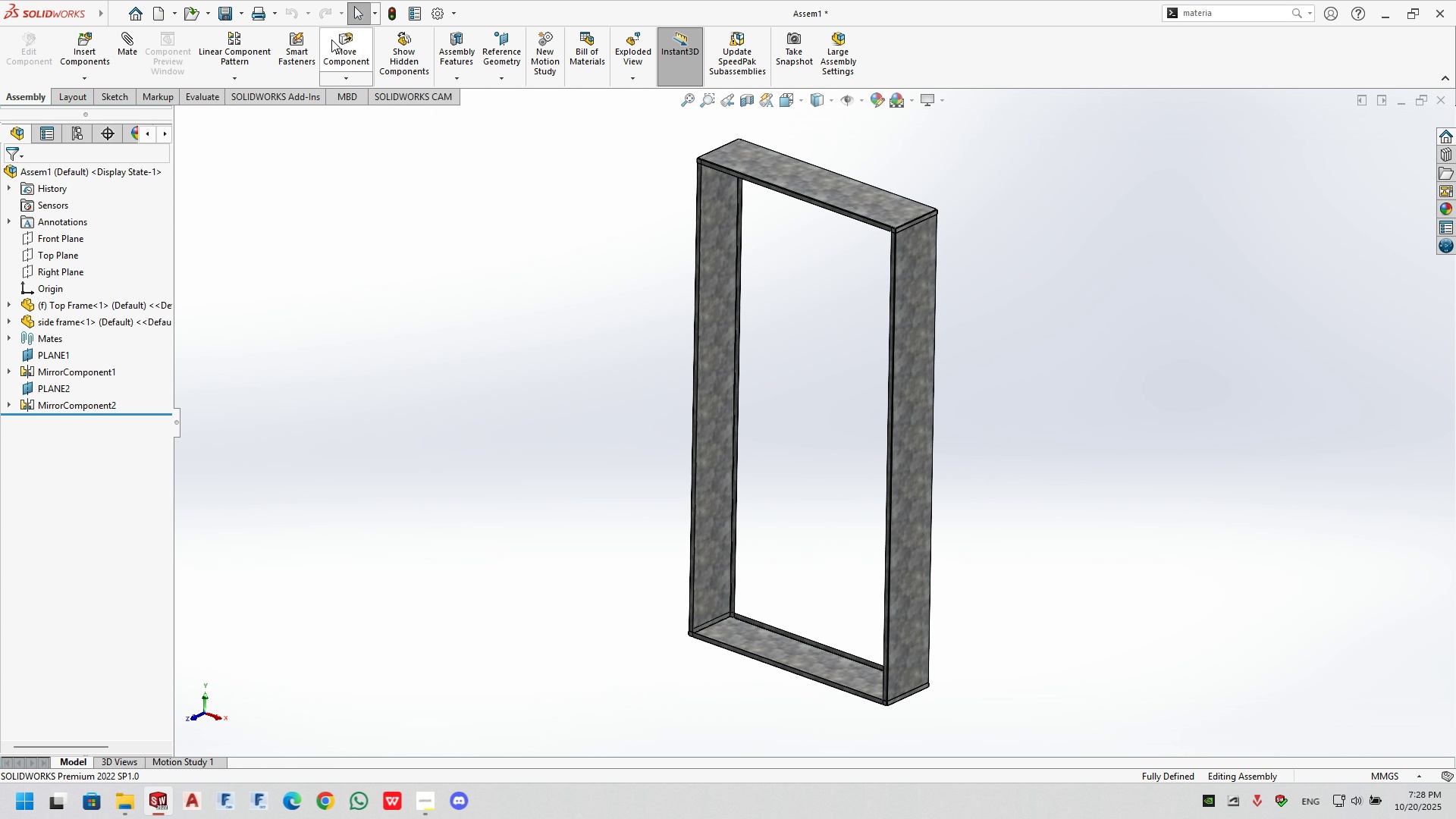 
left_click([239, 14])
 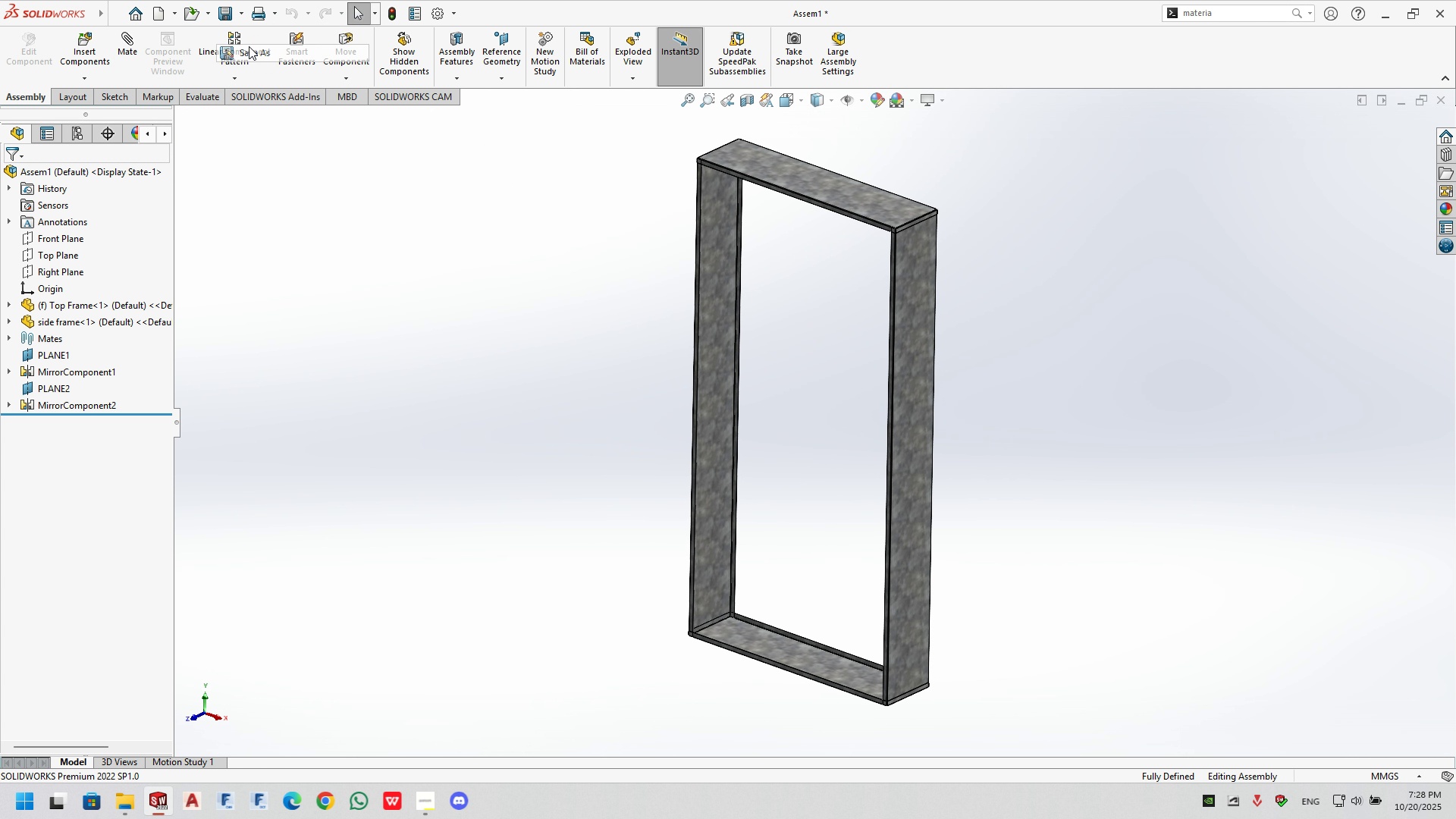 
left_click([249, 46])
 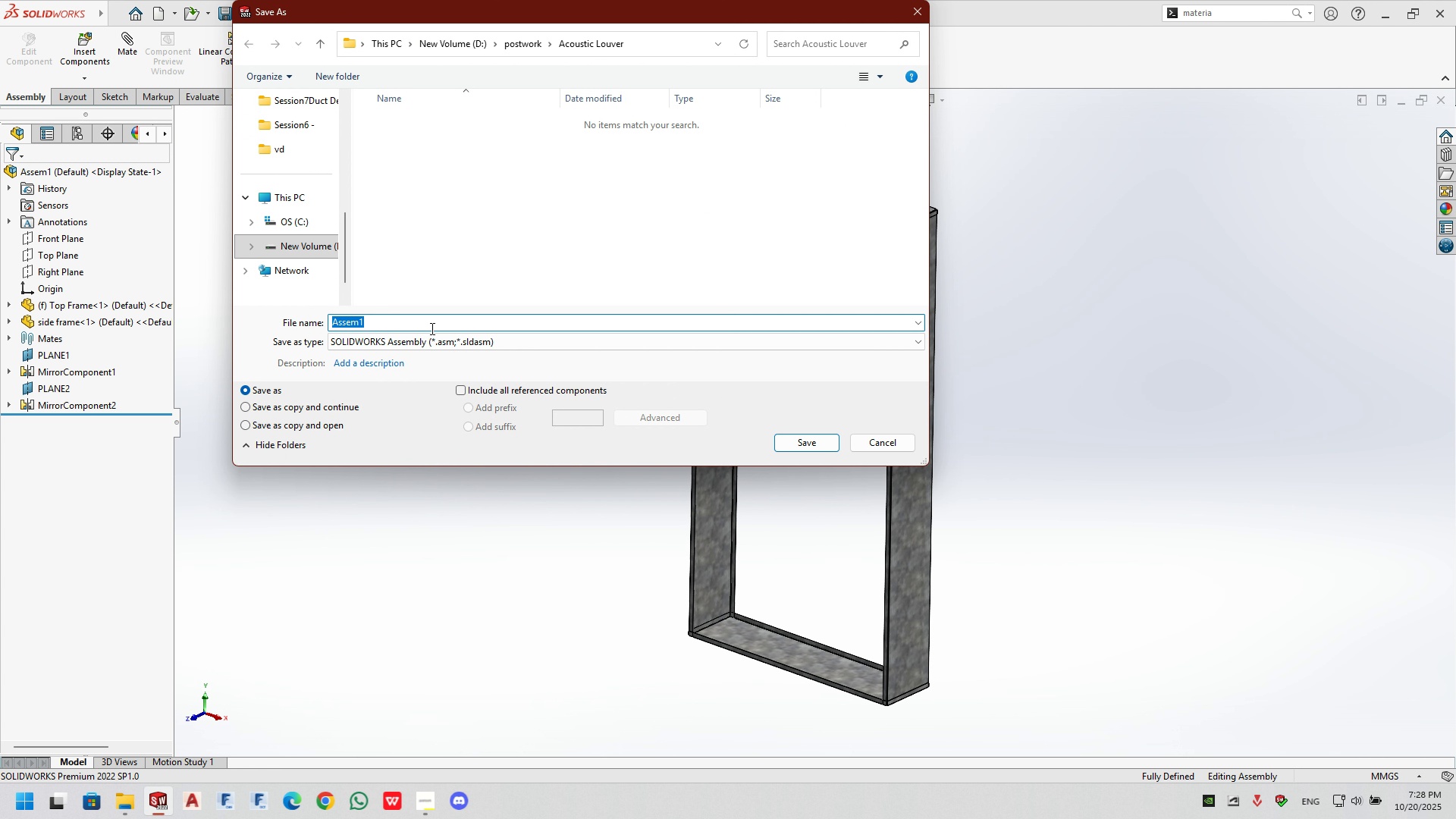 
type(frame assembly)
 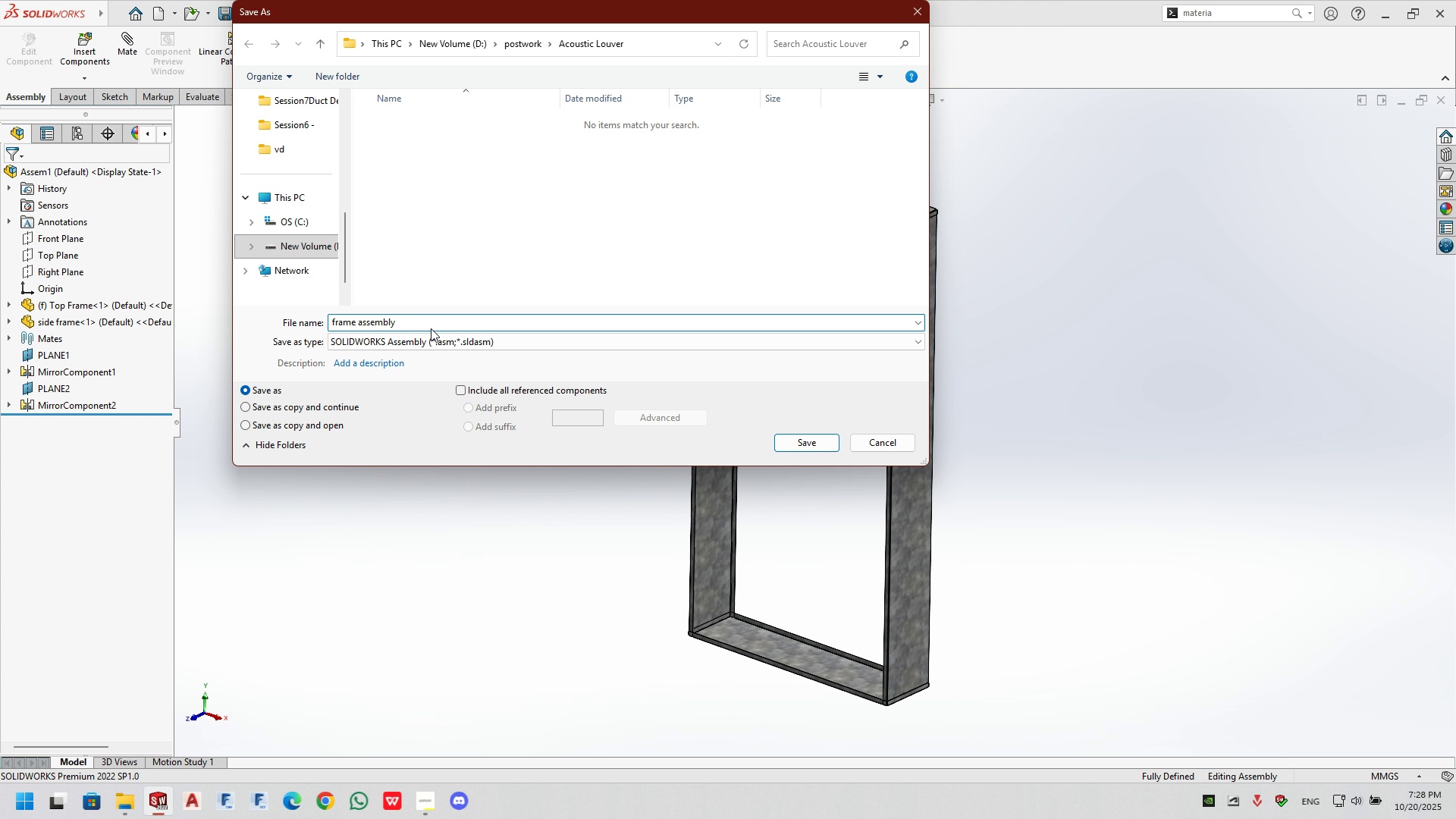 
key(Enter)
 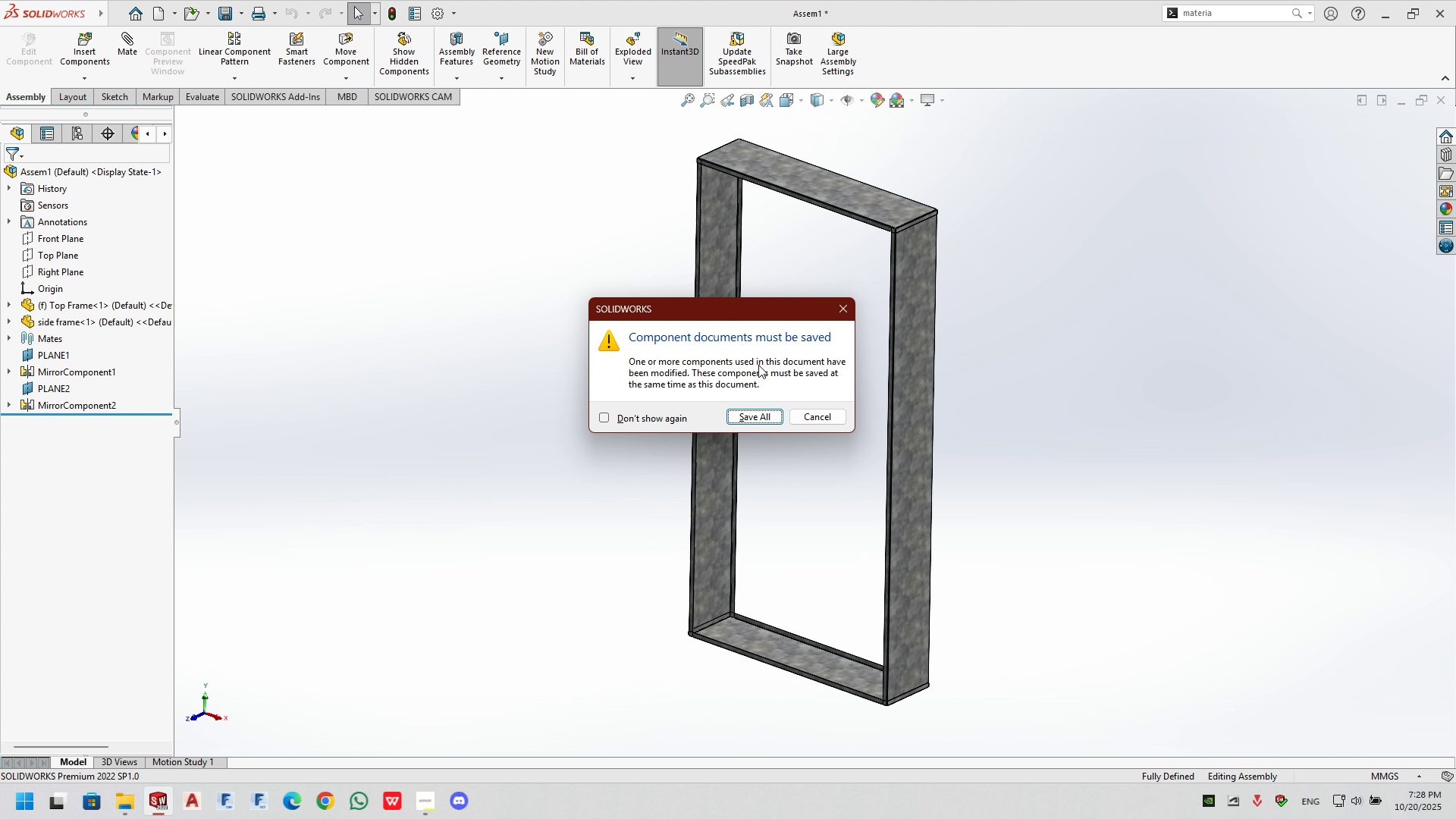 
left_click([769, 425])
 